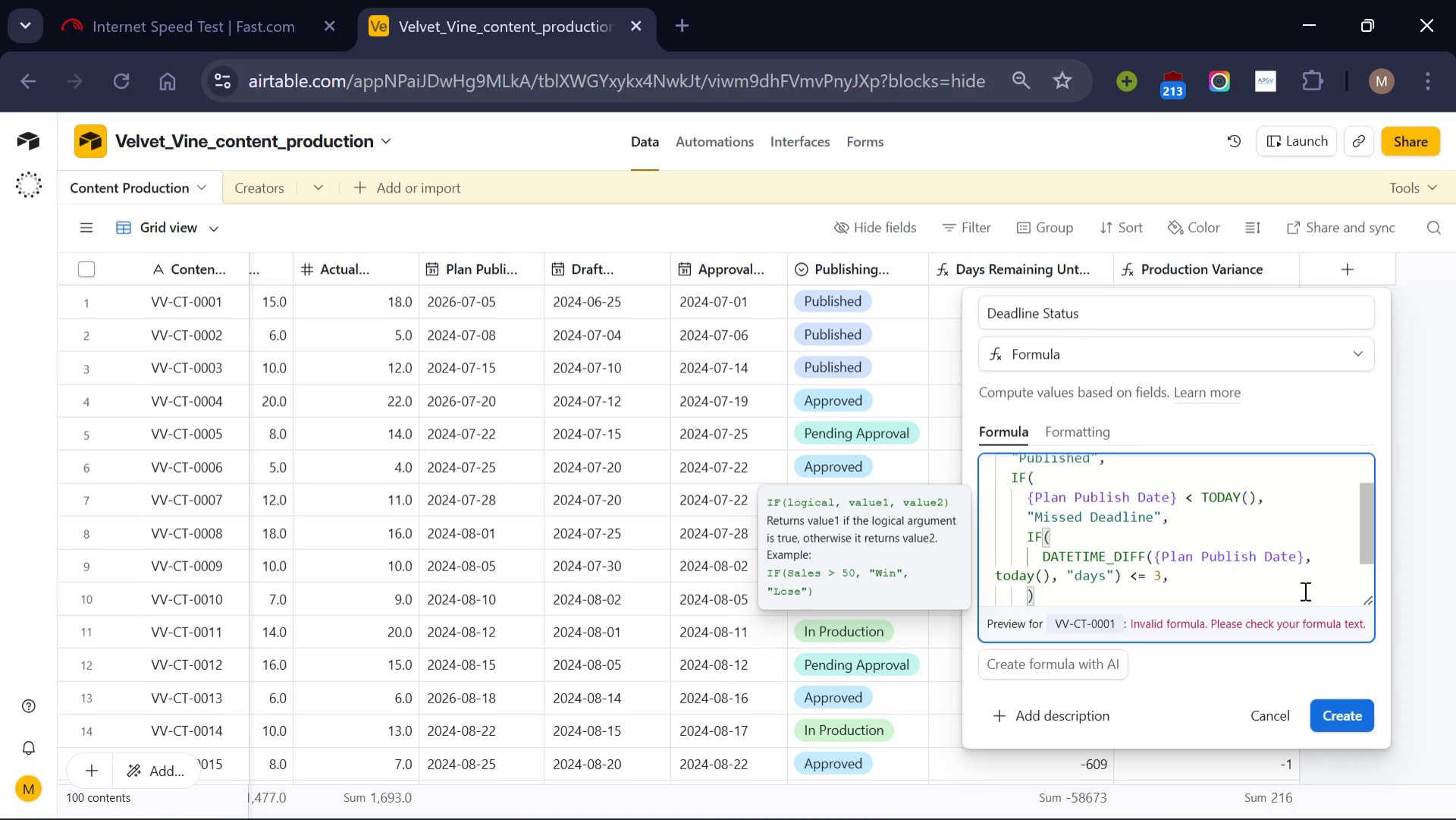 
wait(9.41)
 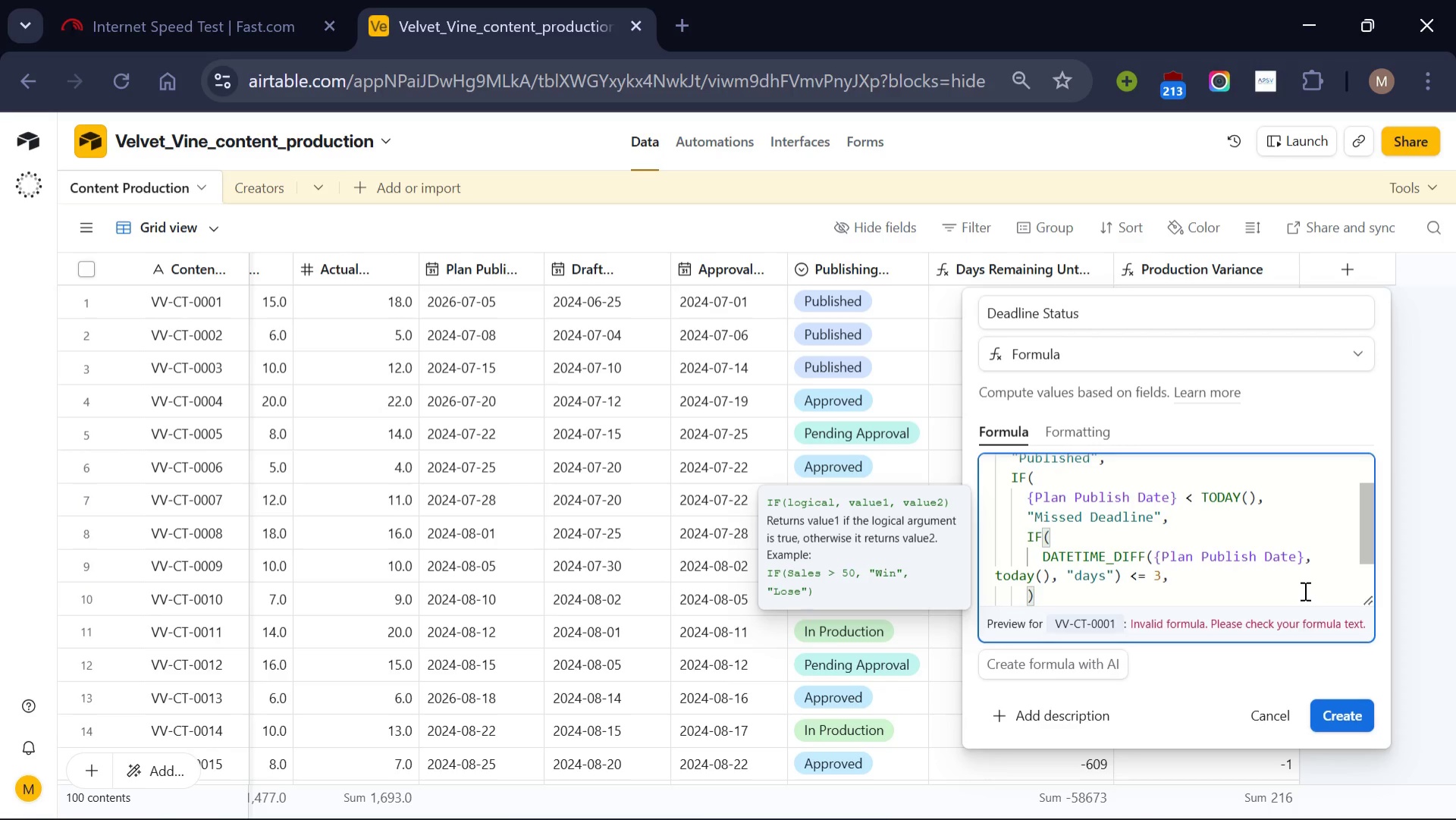 
key(Enter)
 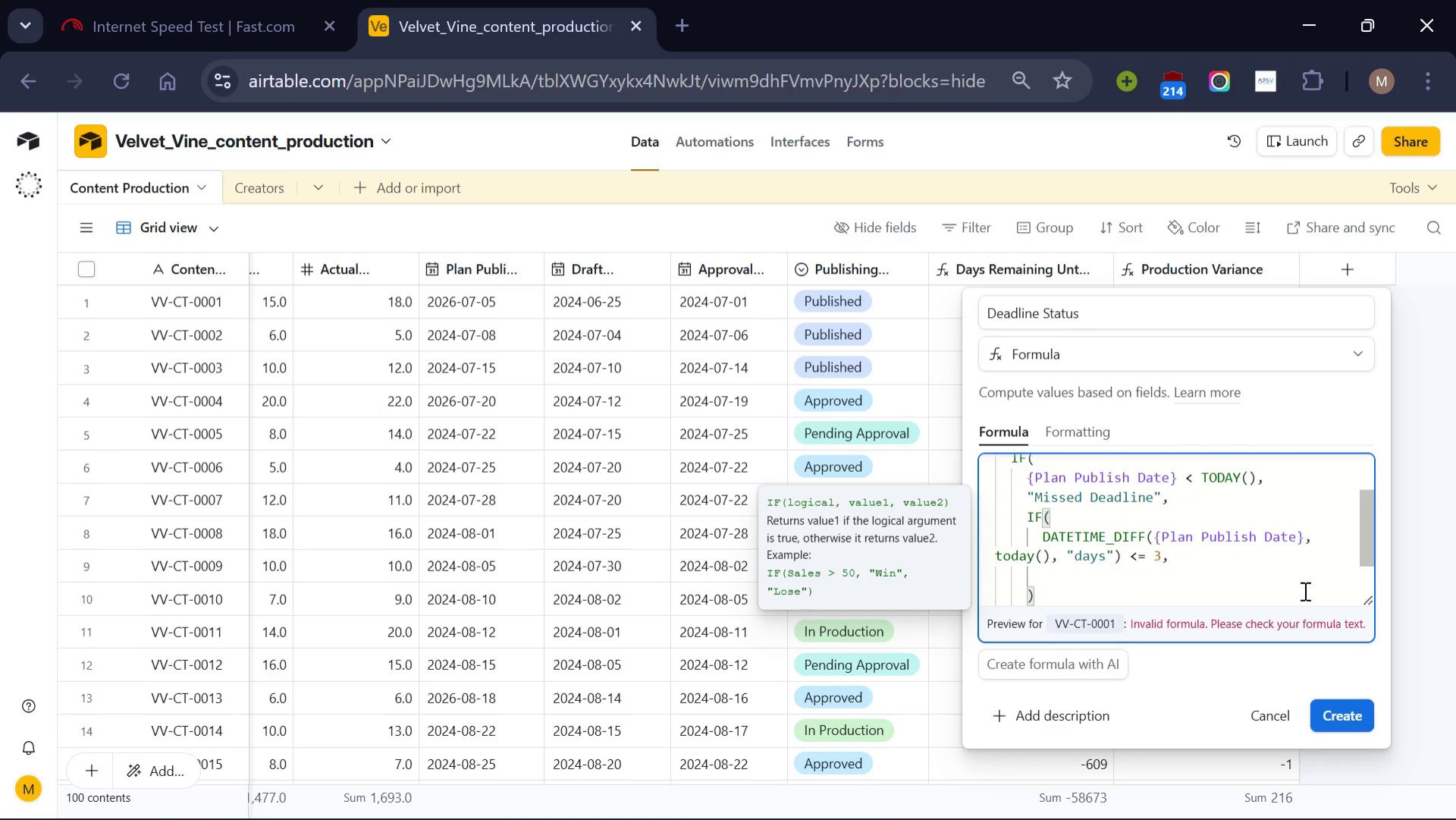 
type("Urgent)
 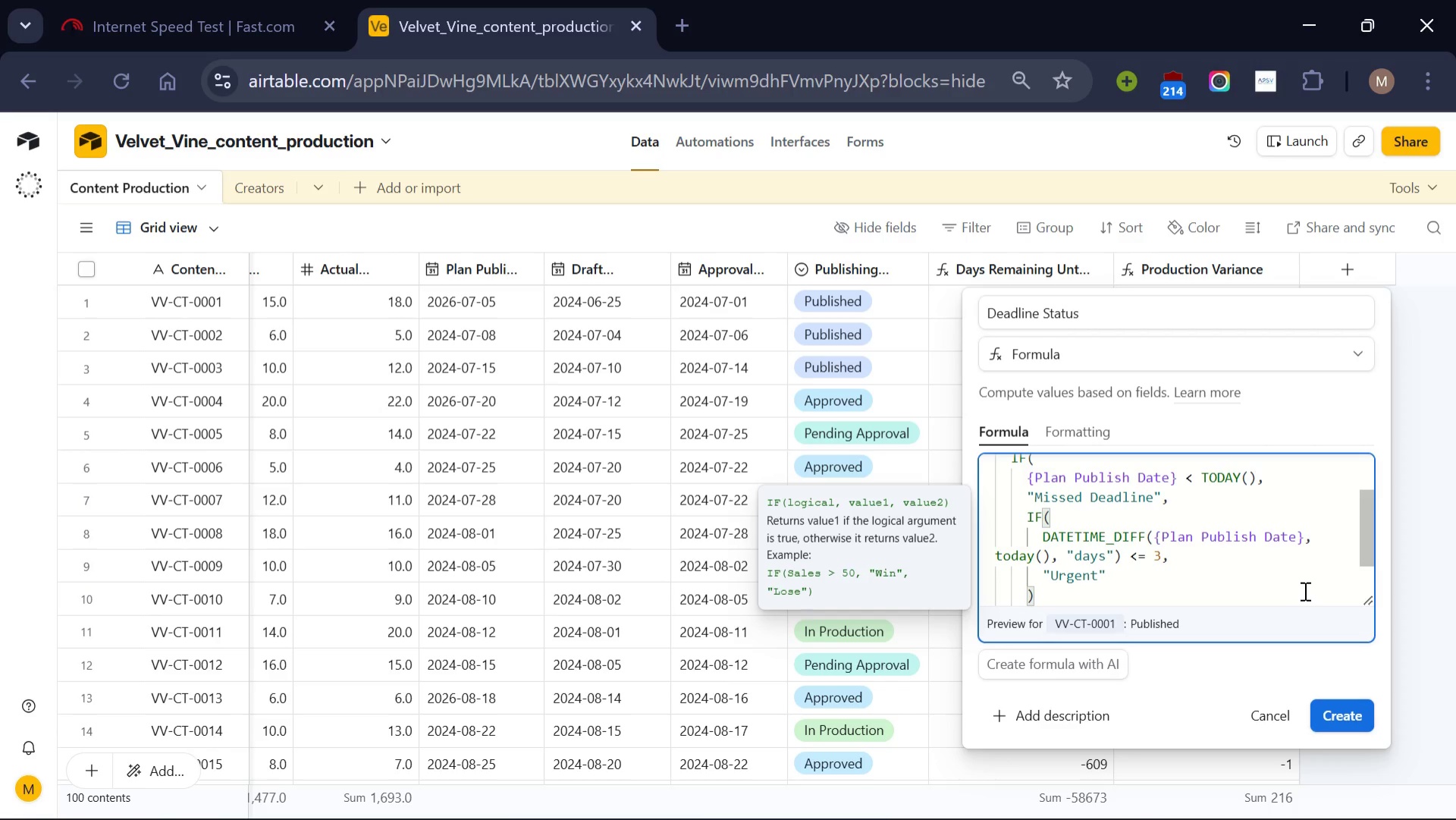 
key(ArrowRight)
 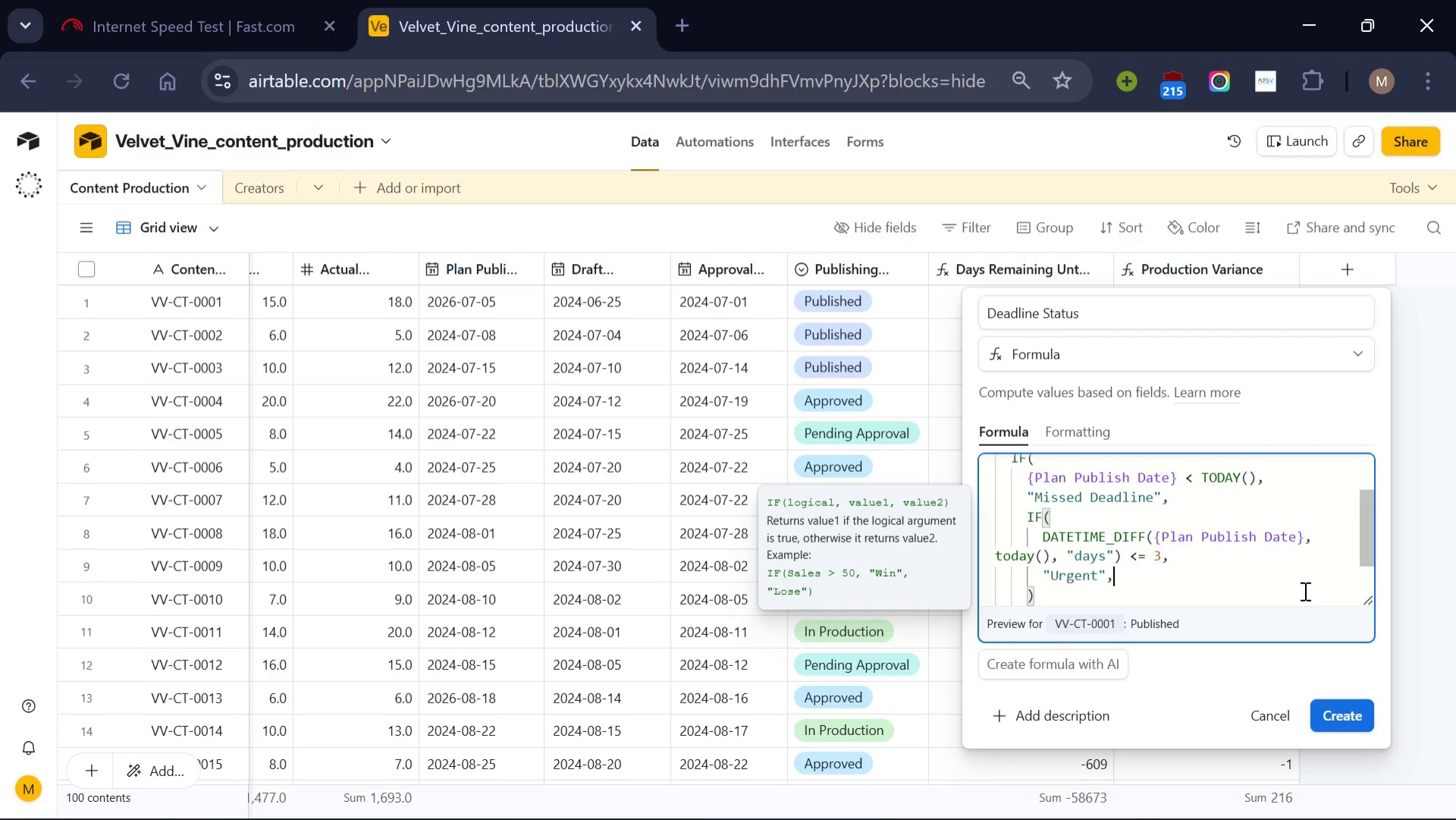 
key(Comma)
 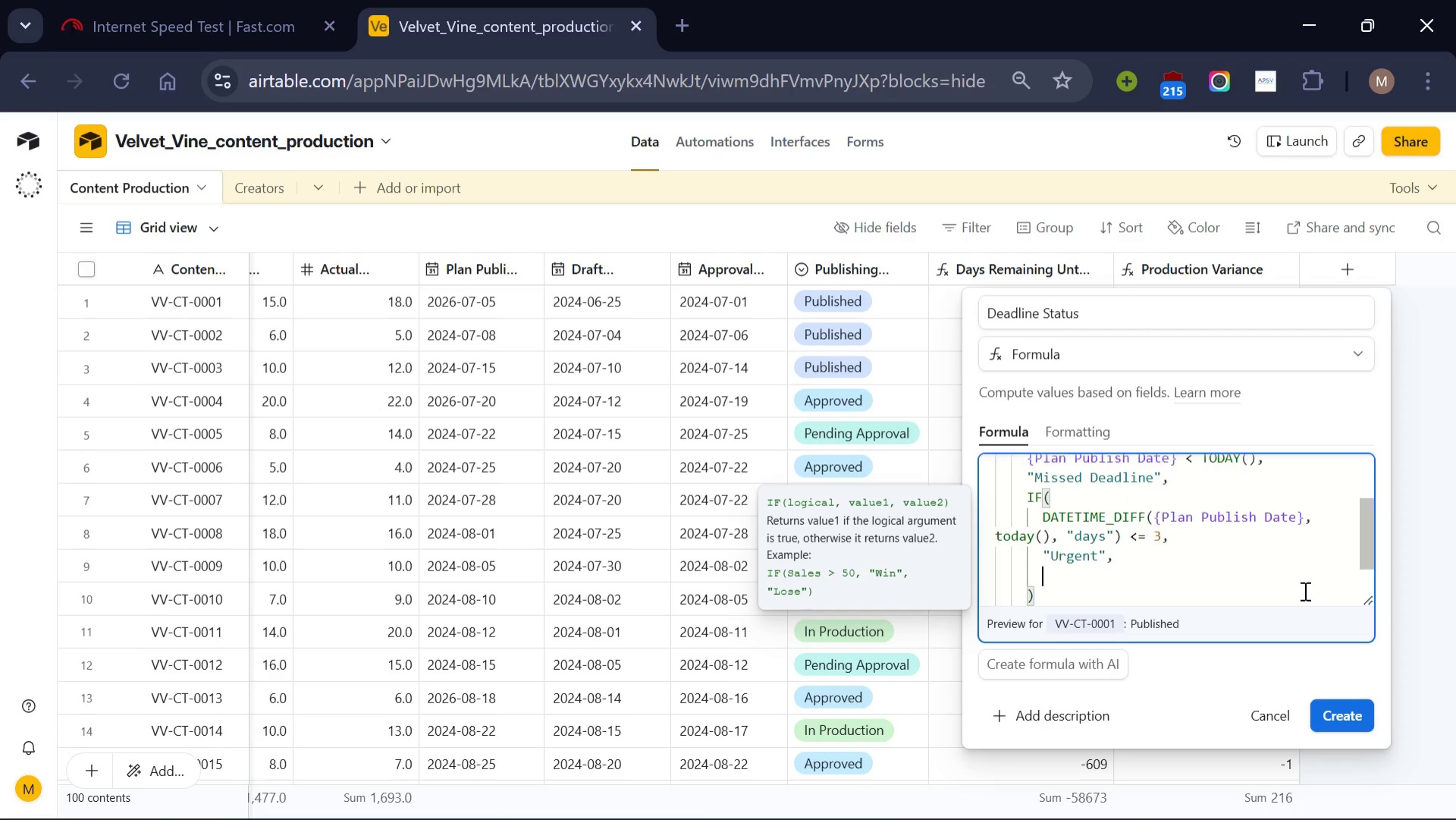 
key(Enter)
 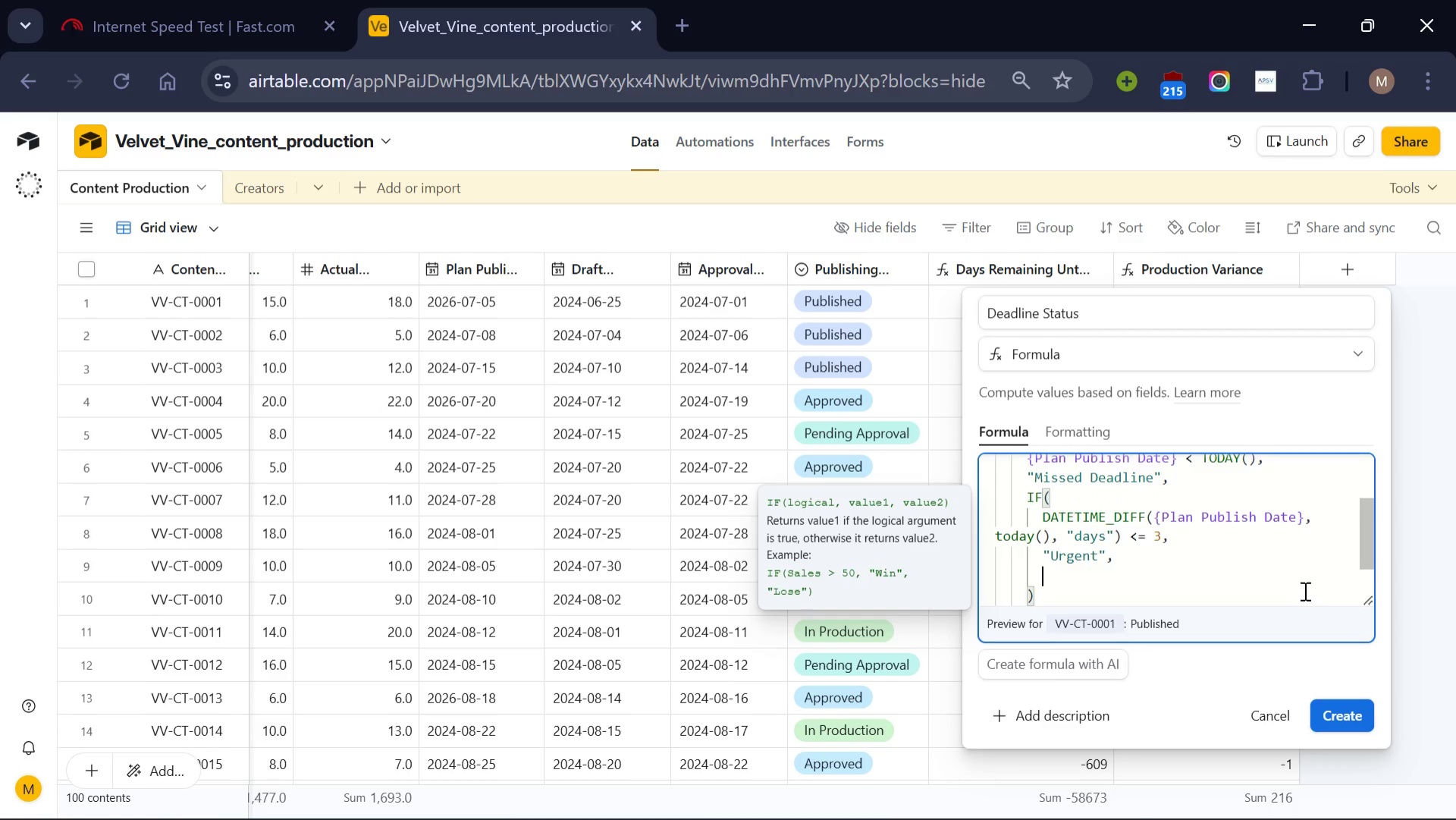 
type("On Track)
 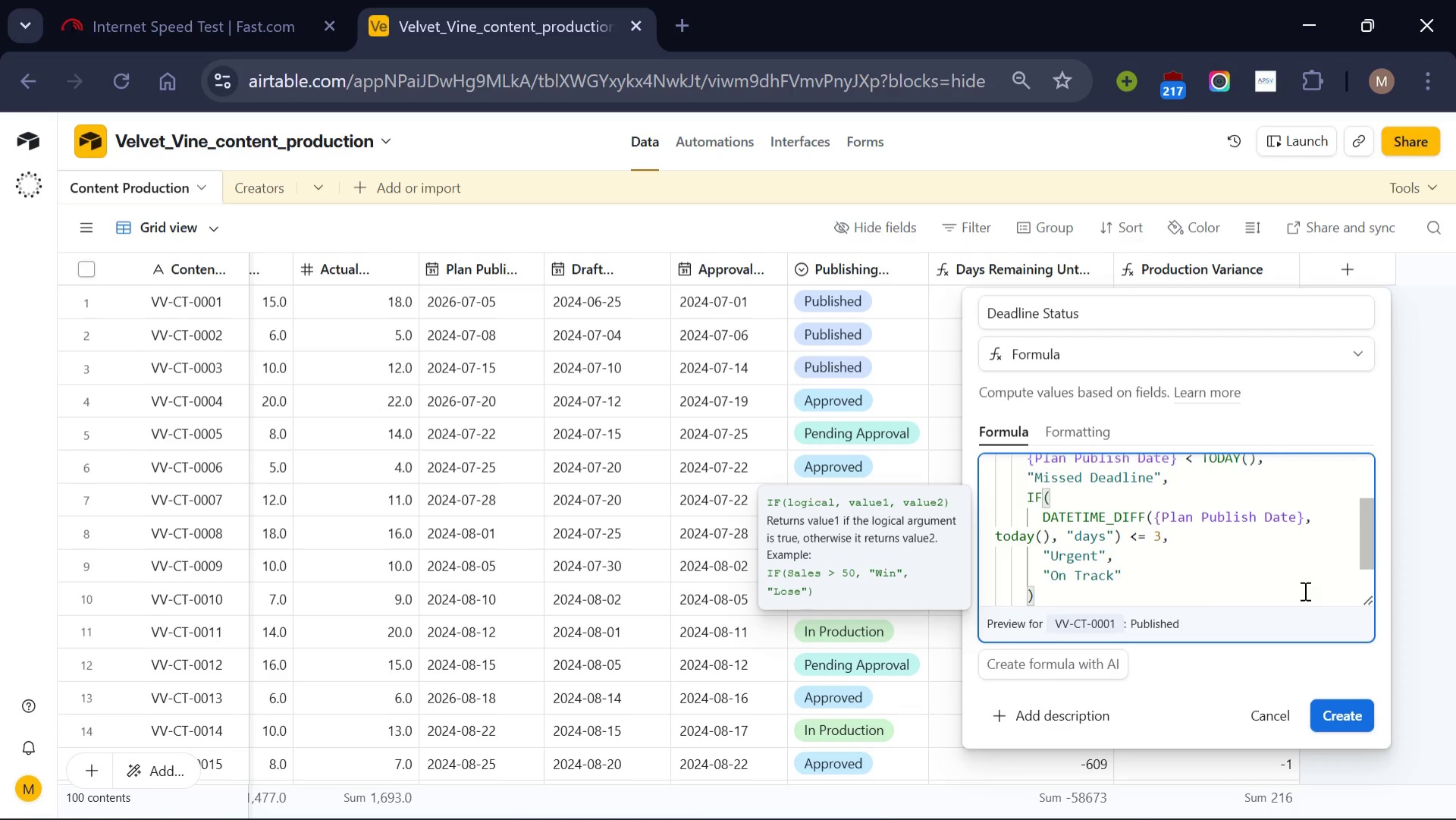 
left_click([1225, 580])
 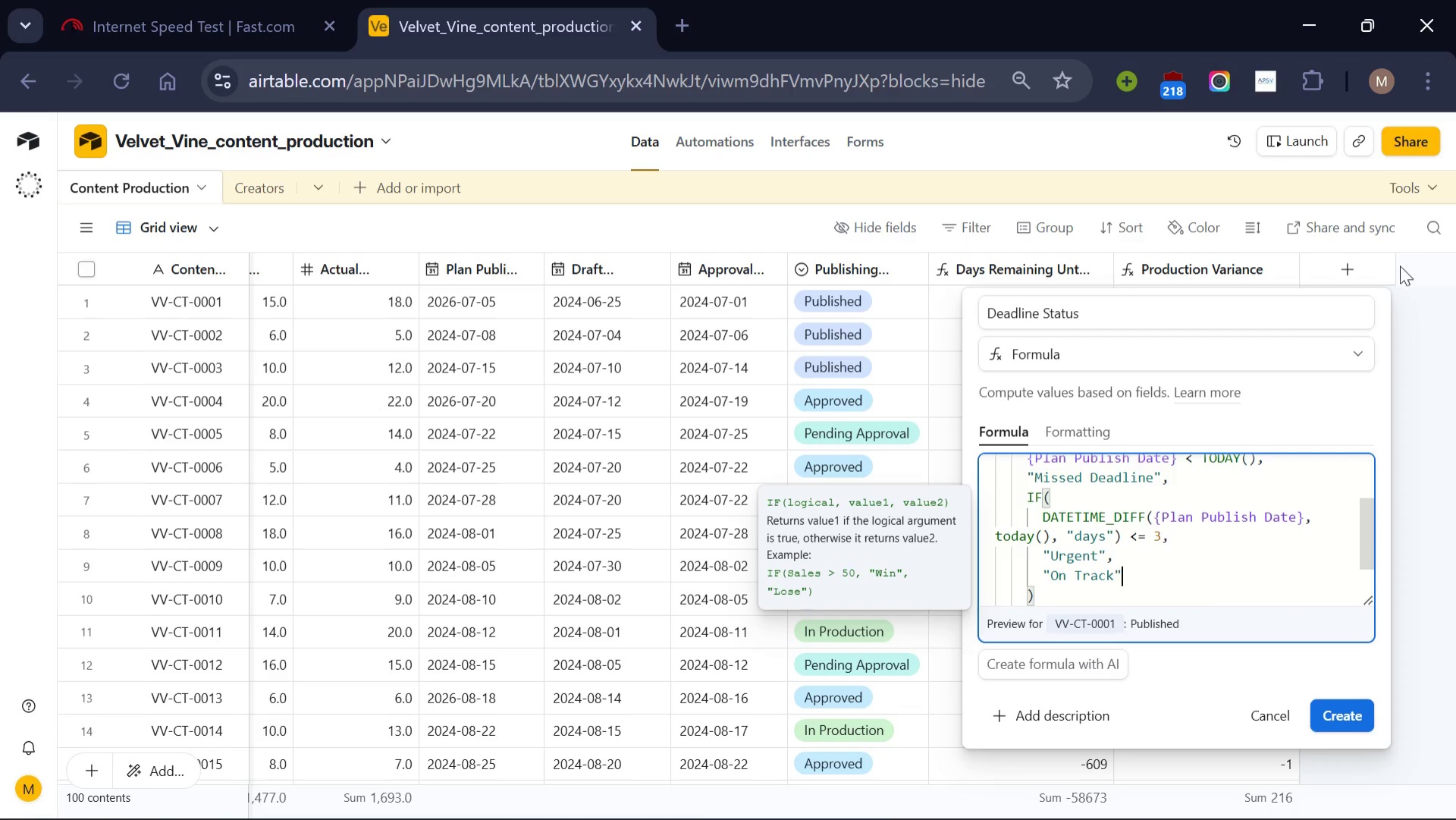 
wait(5.16)
 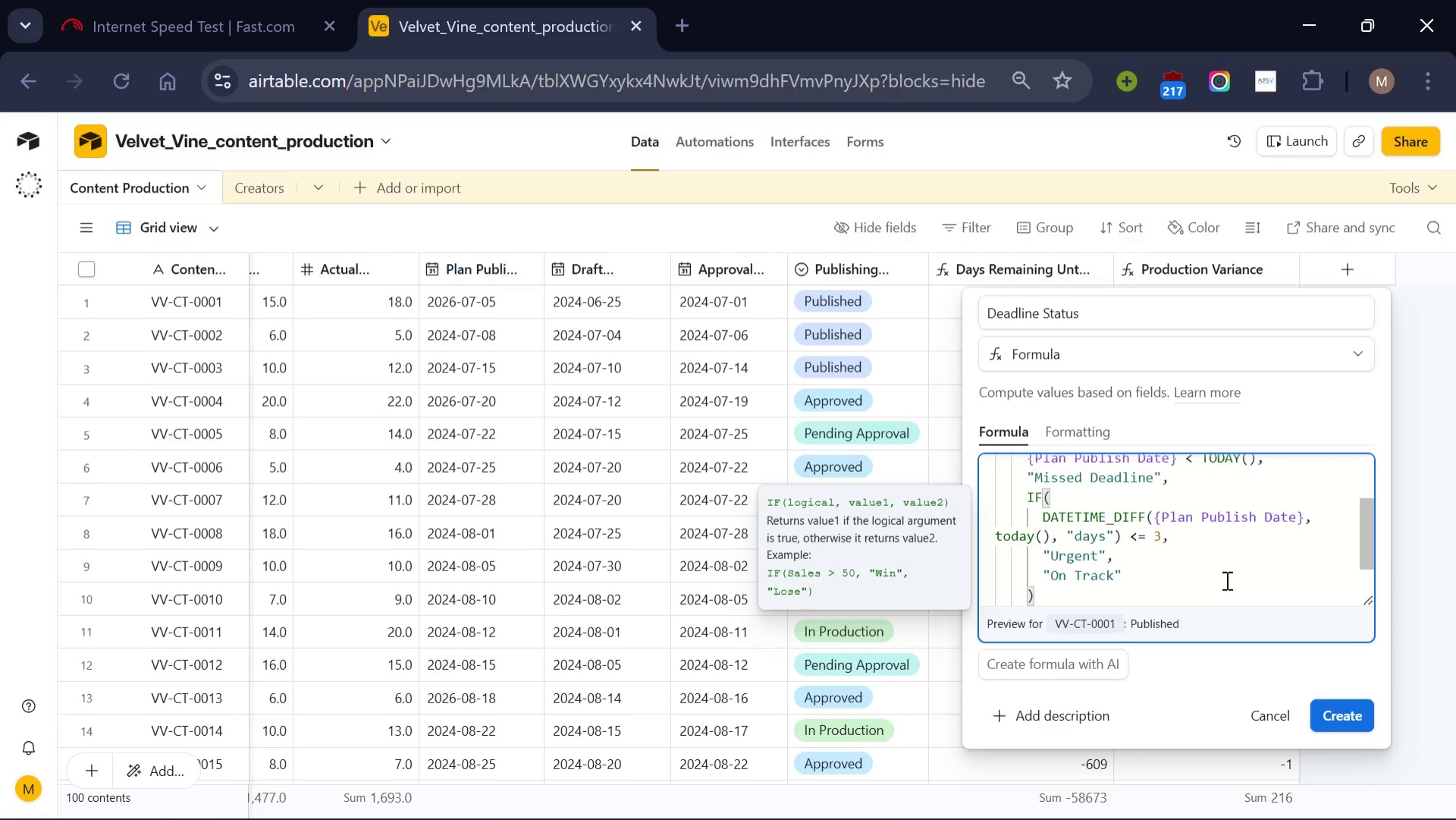 
left_click([1444, 83])
 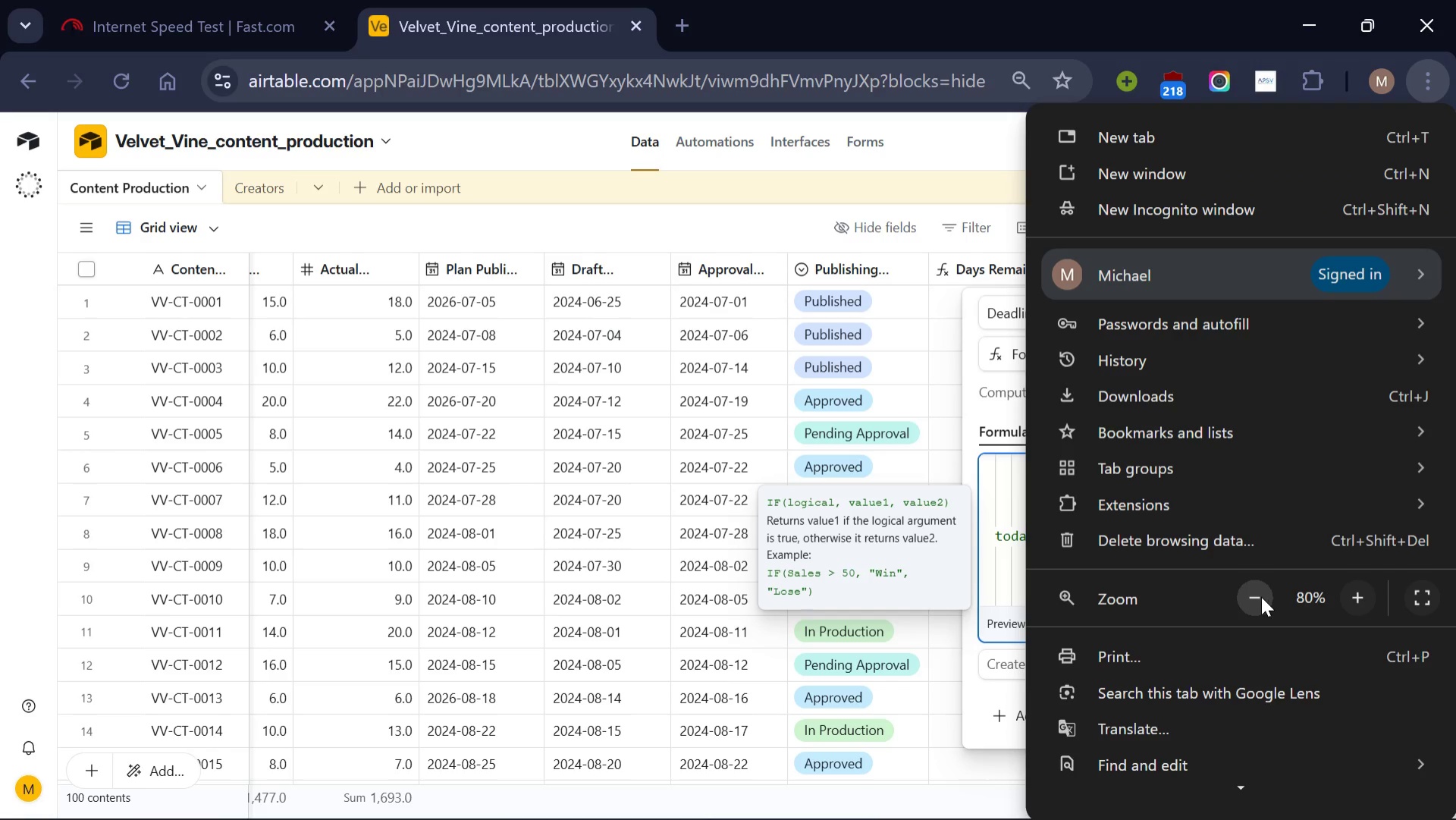 
left_click([1261, 596])
 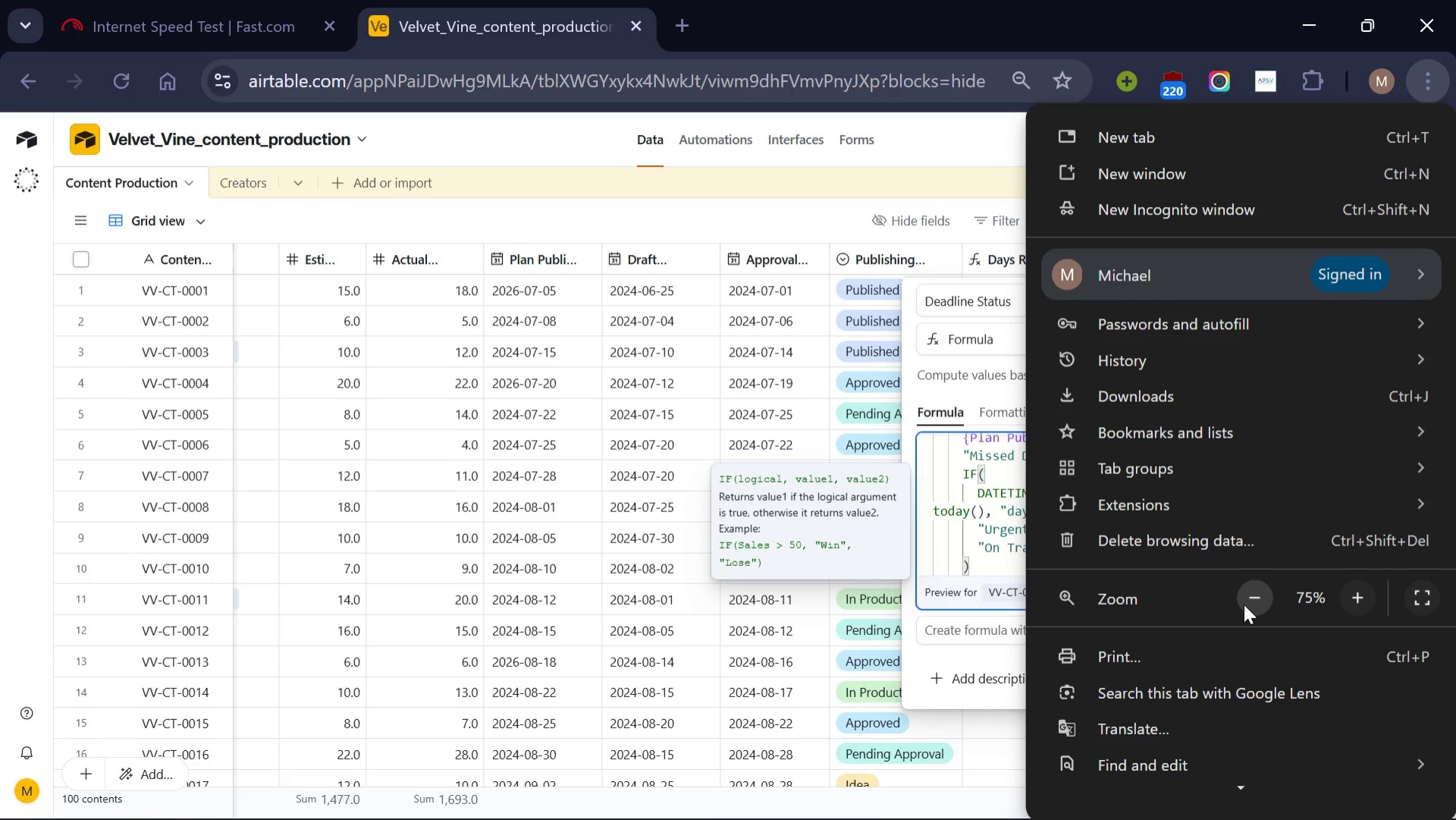 
left_click([1244, 604])
 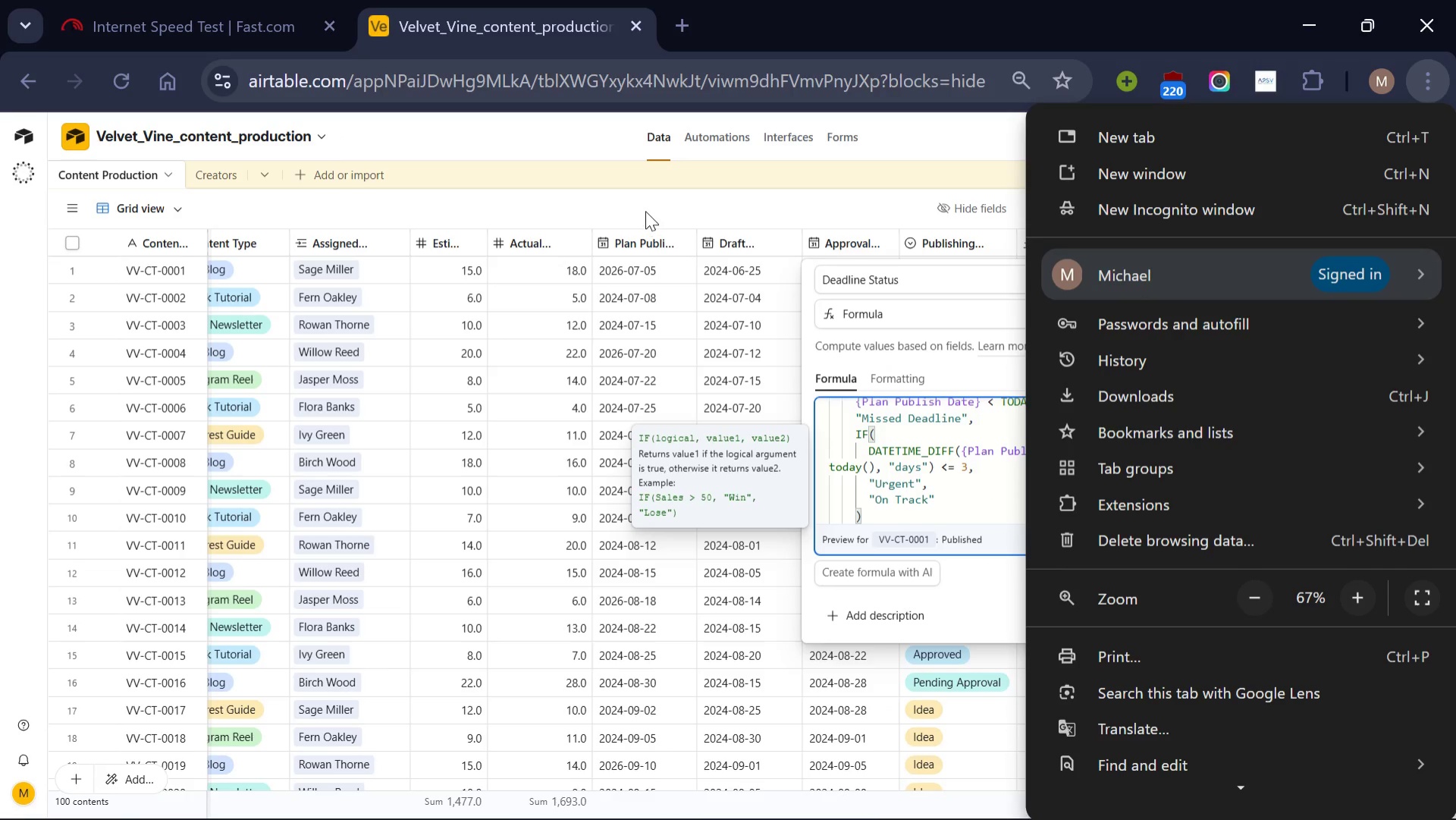 
left_click([630, 189])
 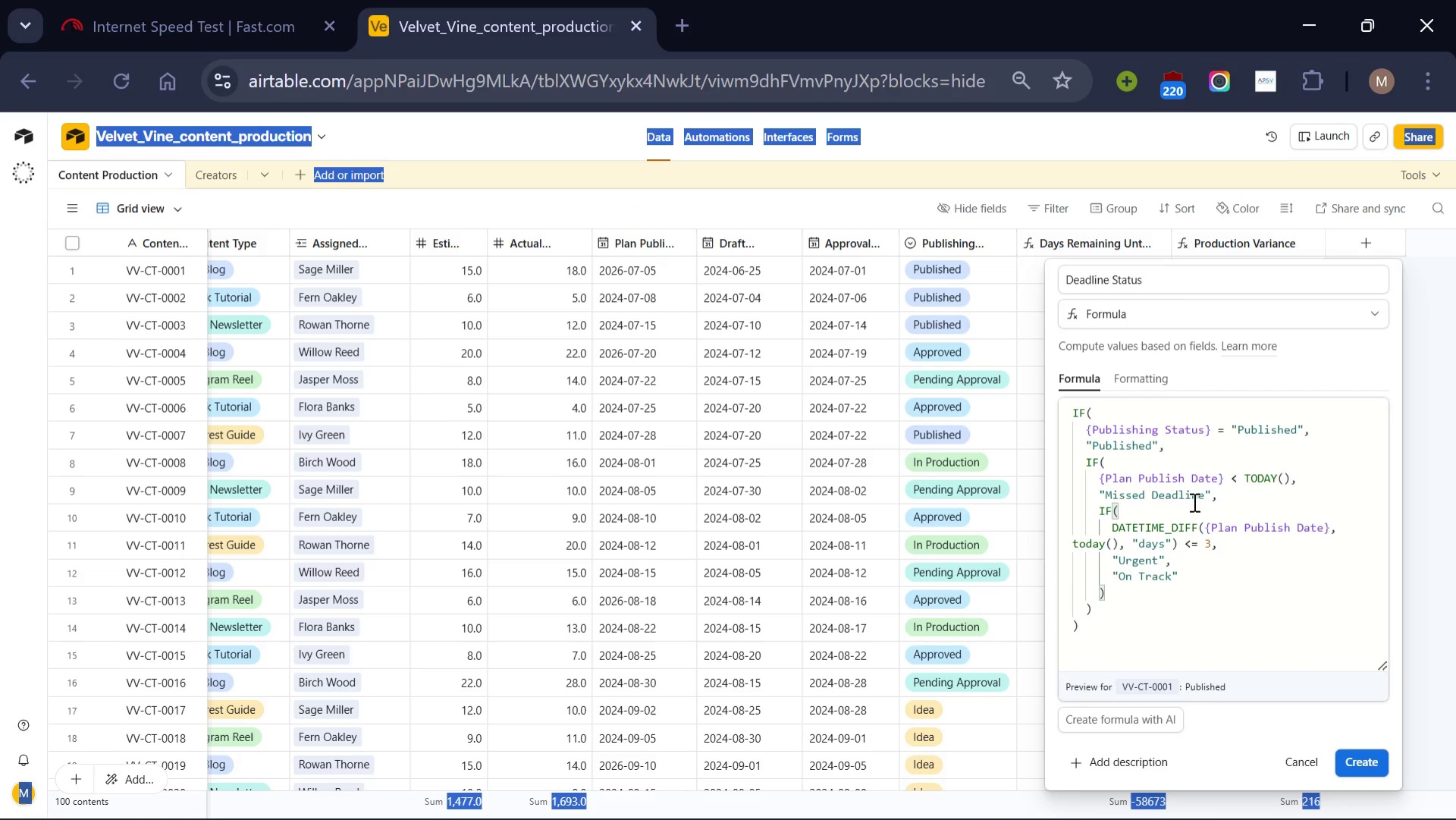 
scroll: coordinate [1235, 504], scroll_direction: none, amount: 0.0
 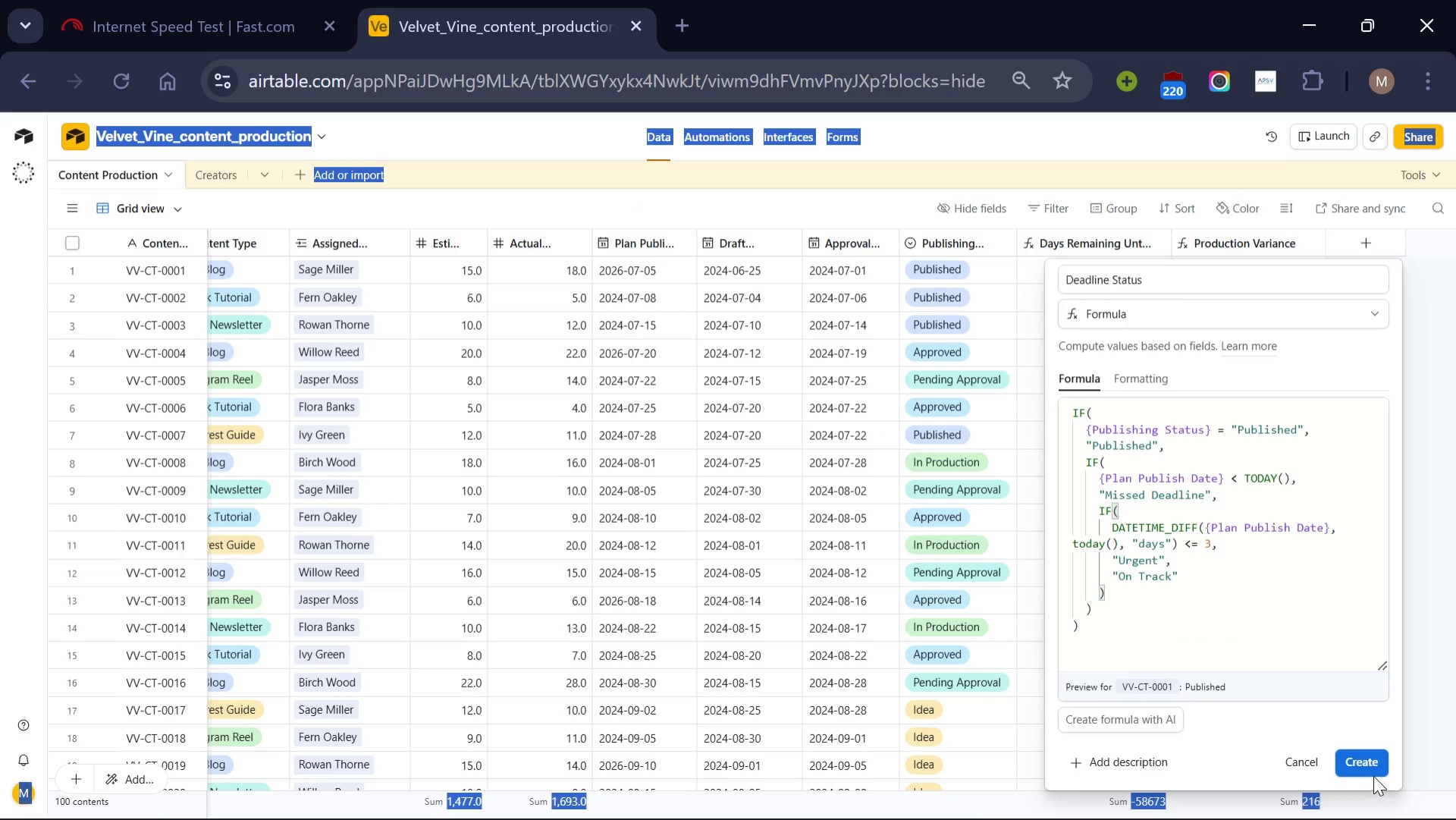 
left_click([1363, 761])
 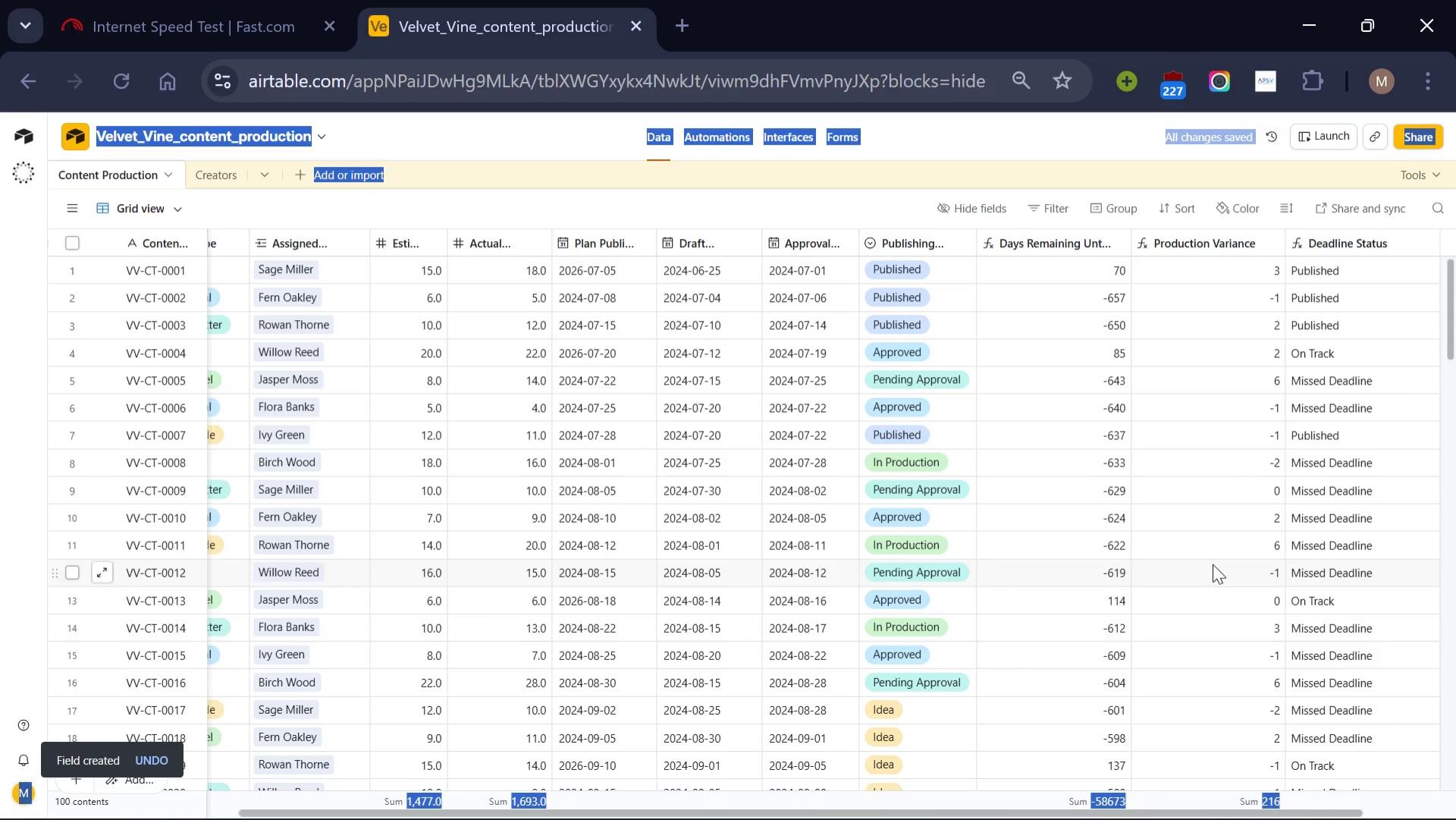 
scroll: coordinate [1213, 564], scroll_direction: down, amount: 8.0
 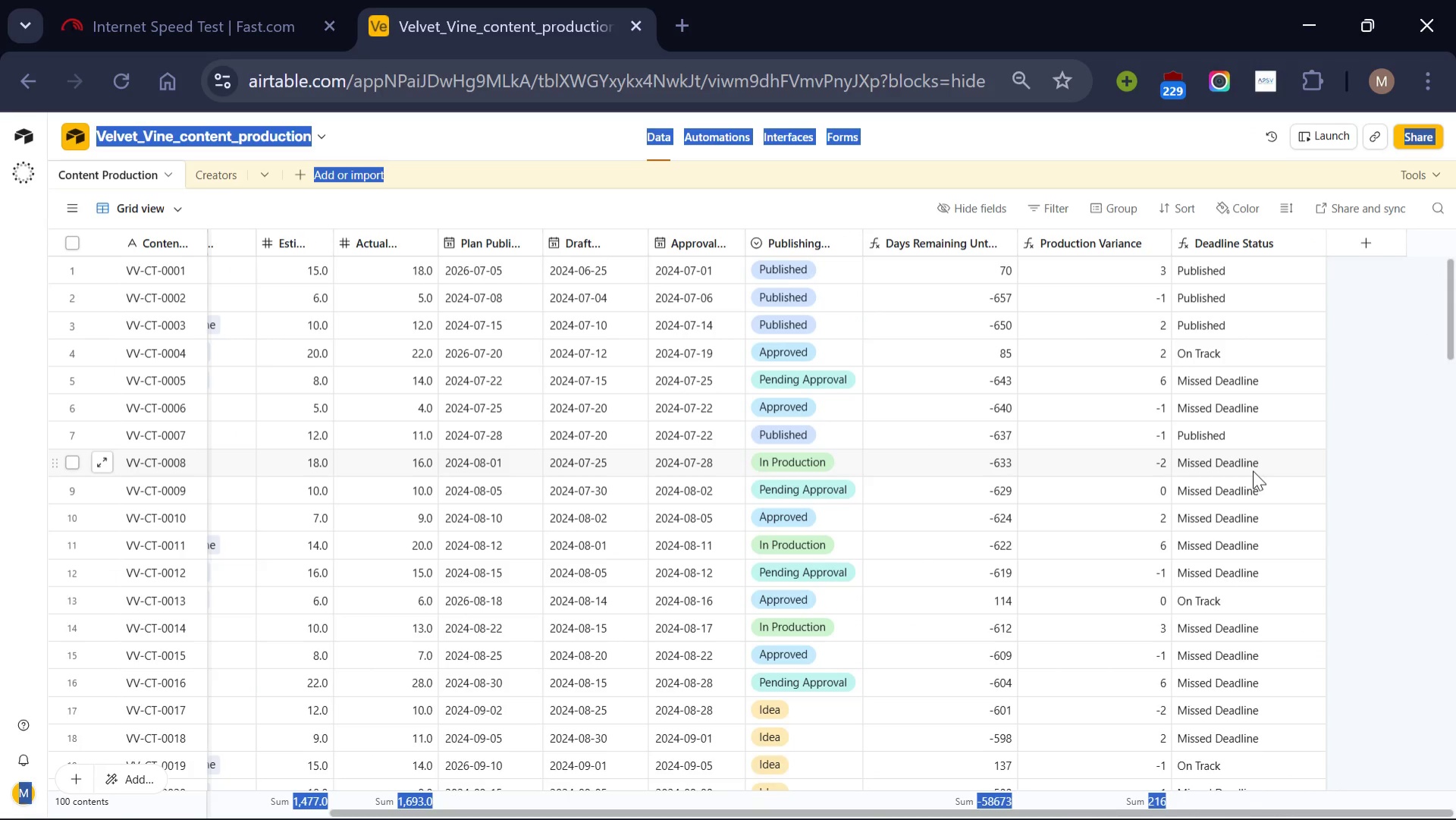 
wait(5.81)
 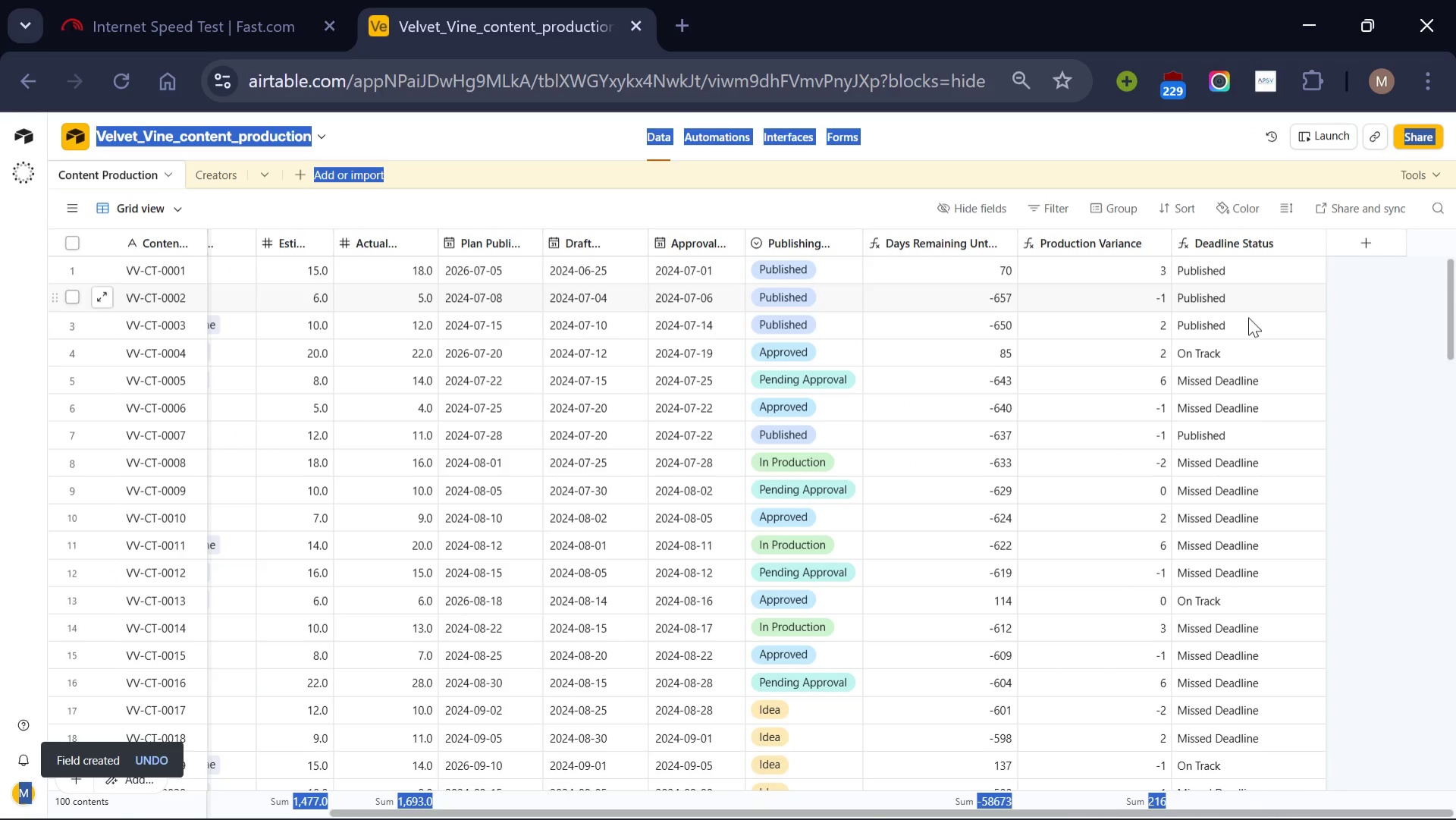 
scroll: coordinate [1253, 469], scroll_direction: up, amount: 11.0
 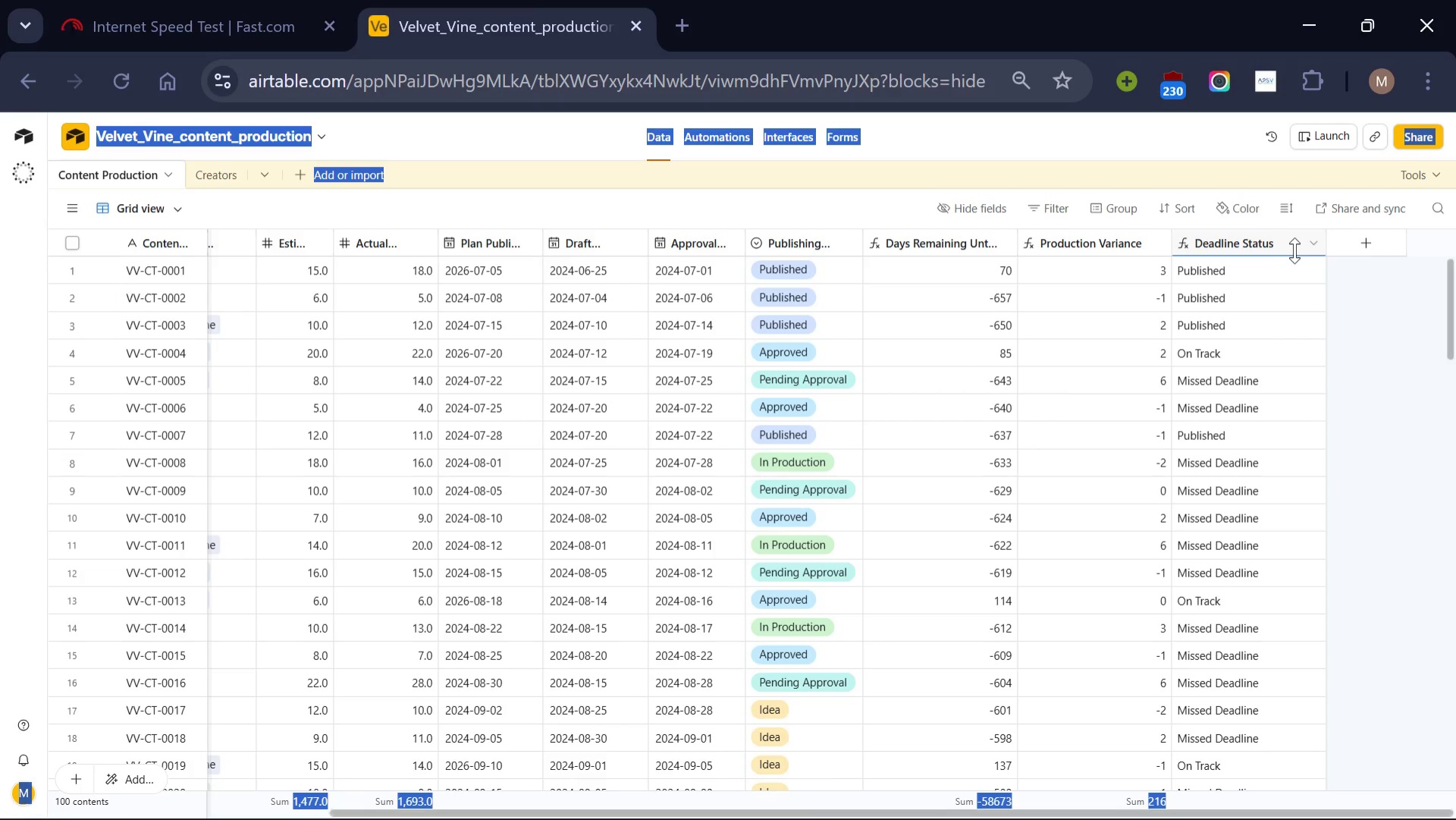 
left_click([1314, 244])
 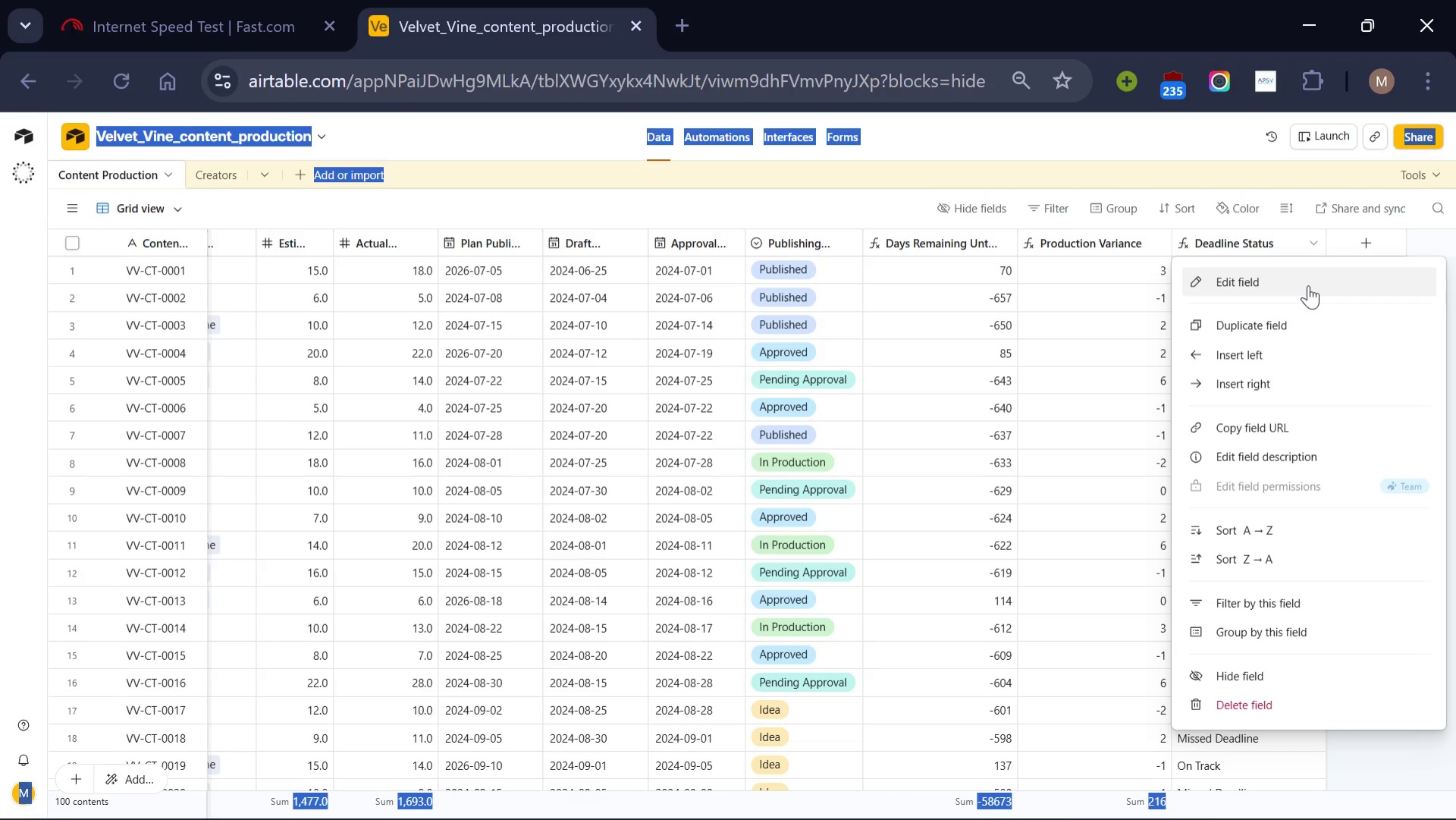 
left_click([1308, 285])
 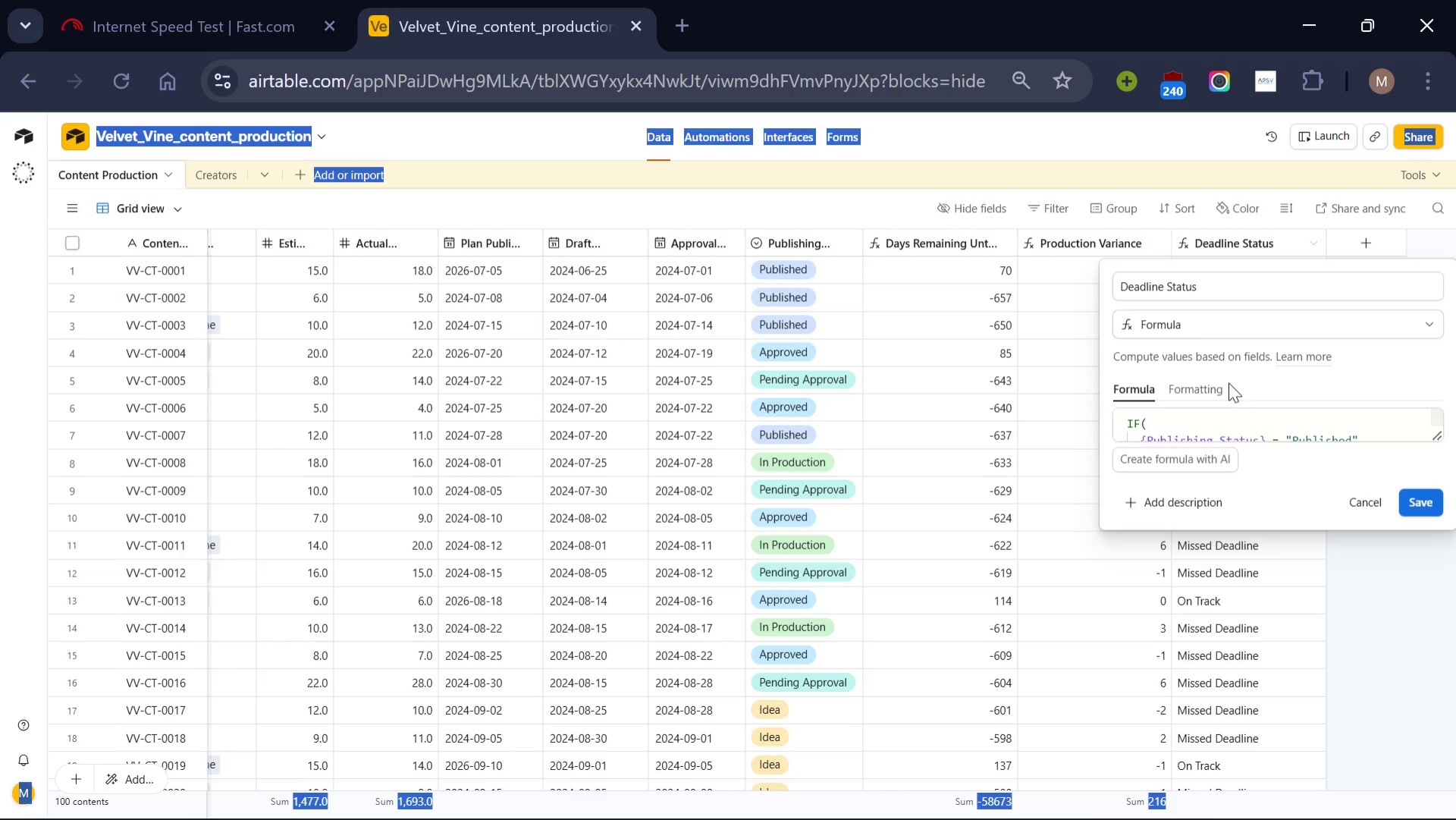 
left_click([1214, 383])
 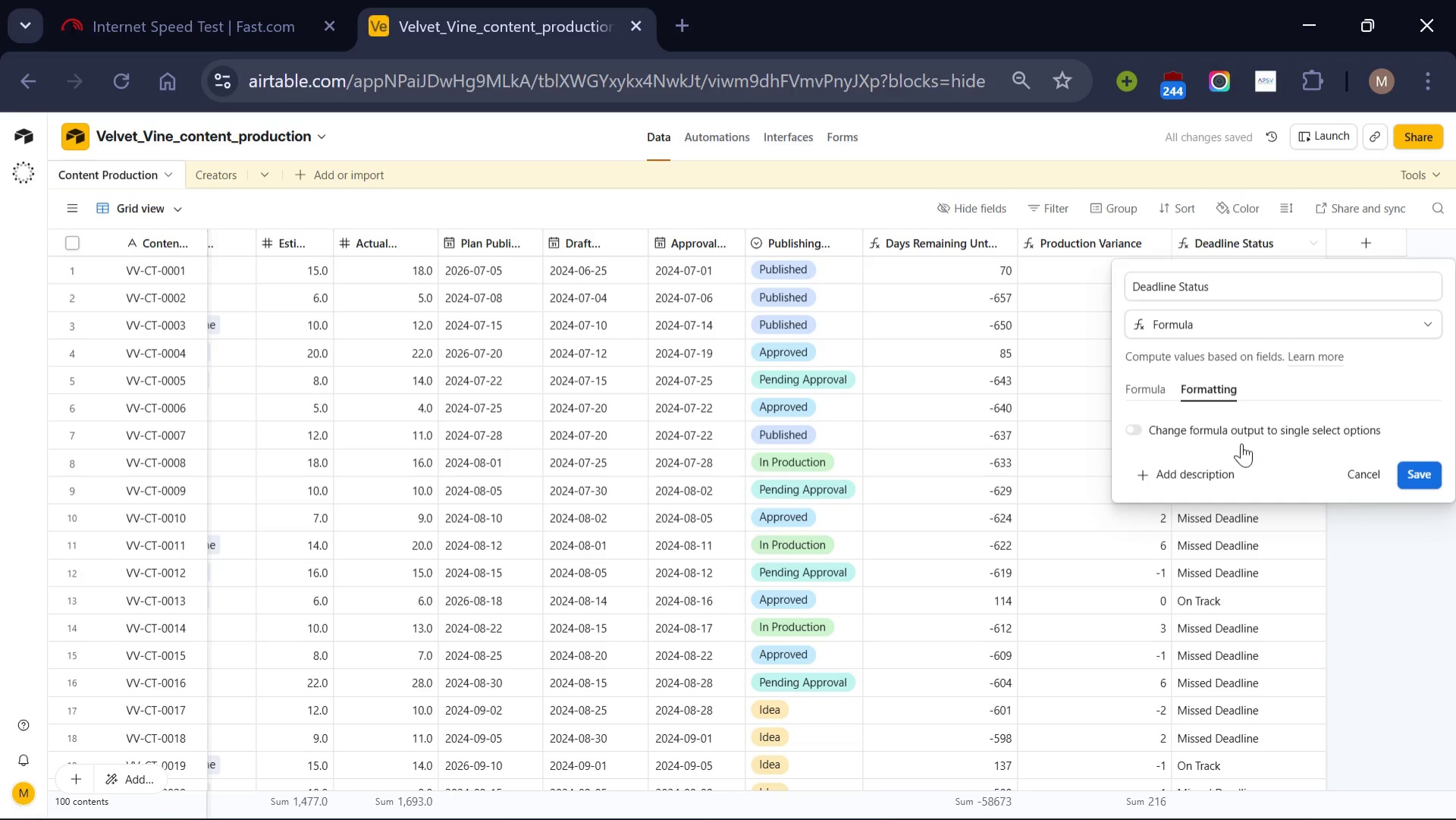 
wait(11.49)
 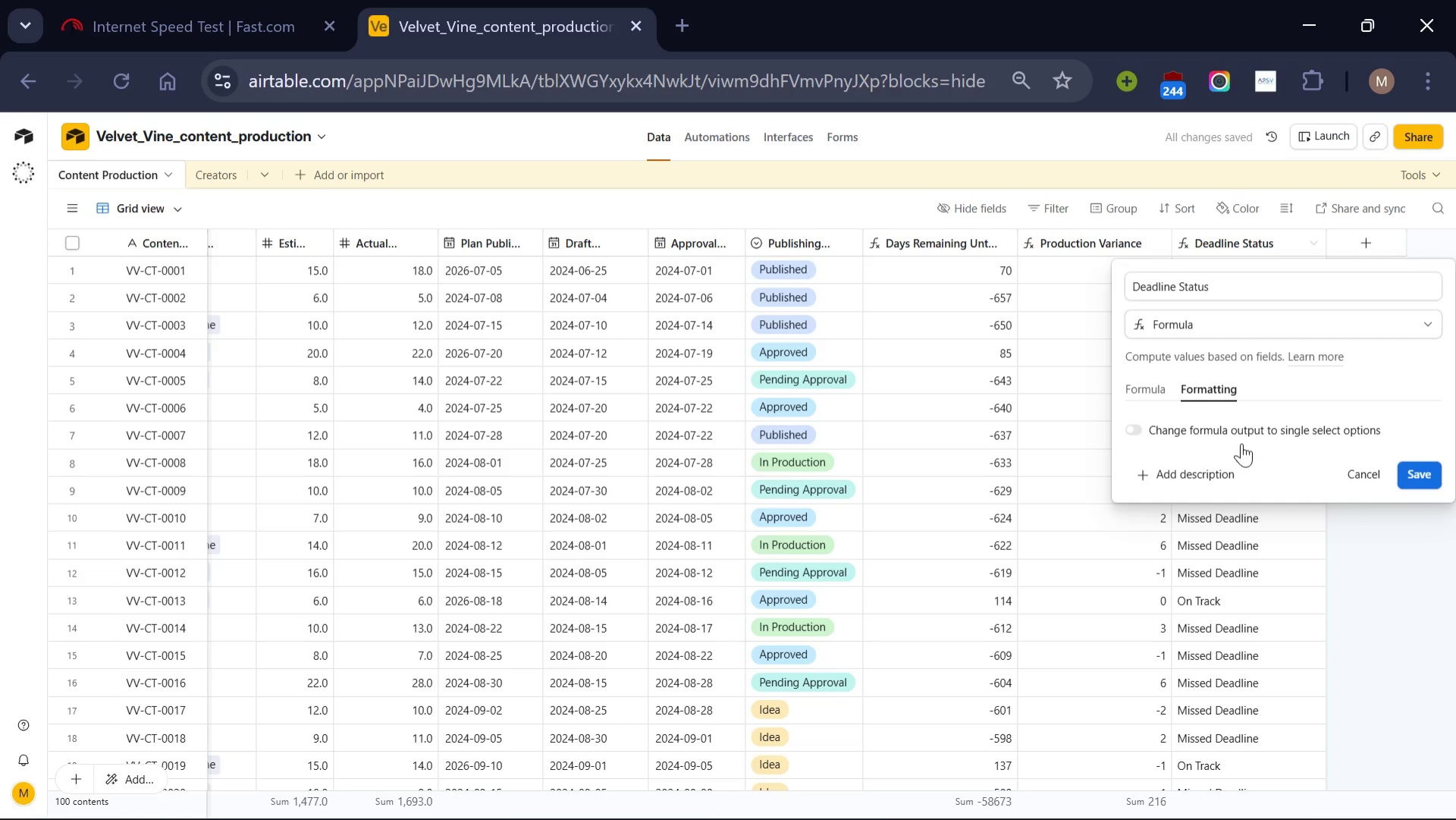 
left_click([1140, 427])
 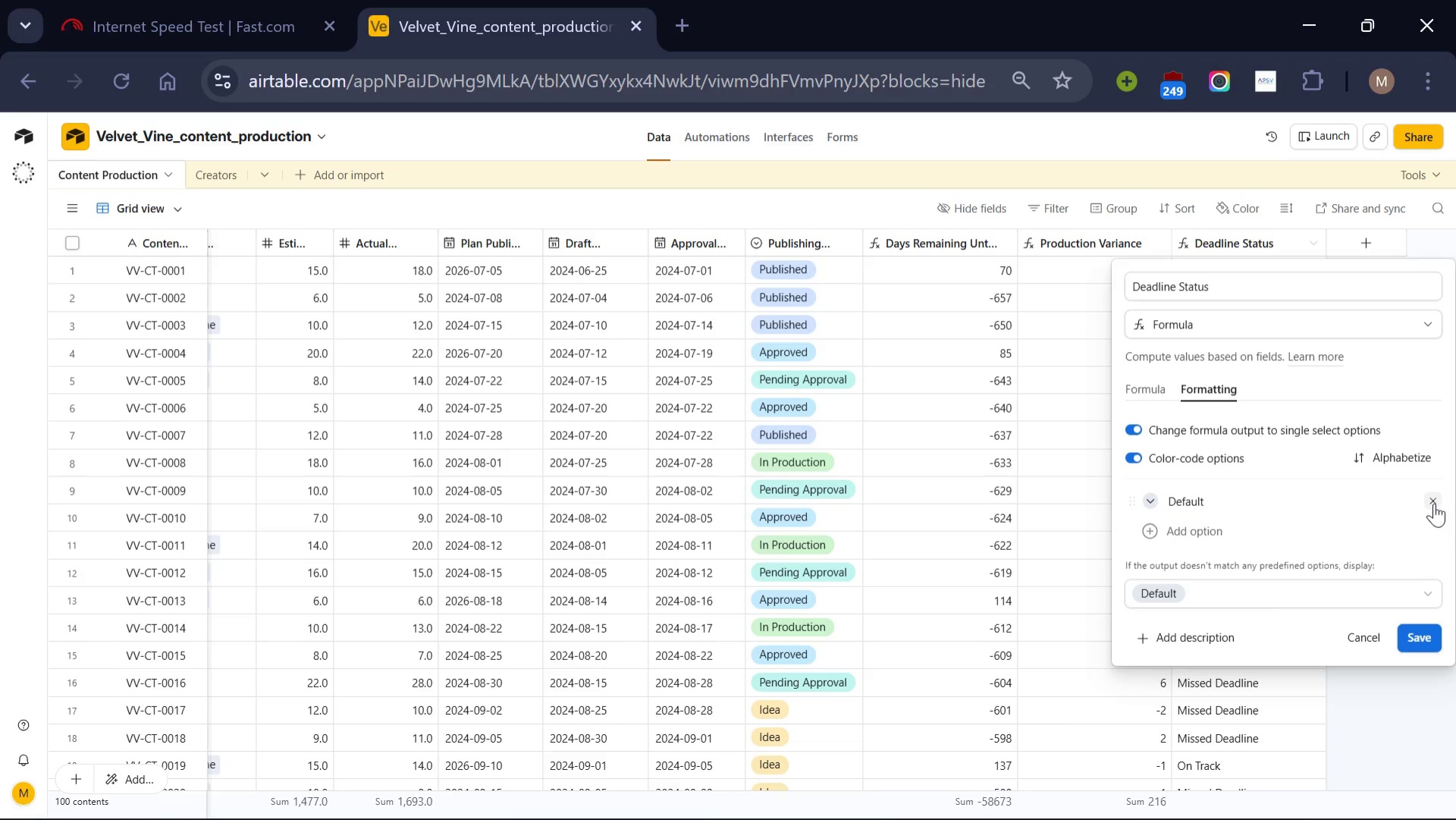 
left_click([1434, 503])
 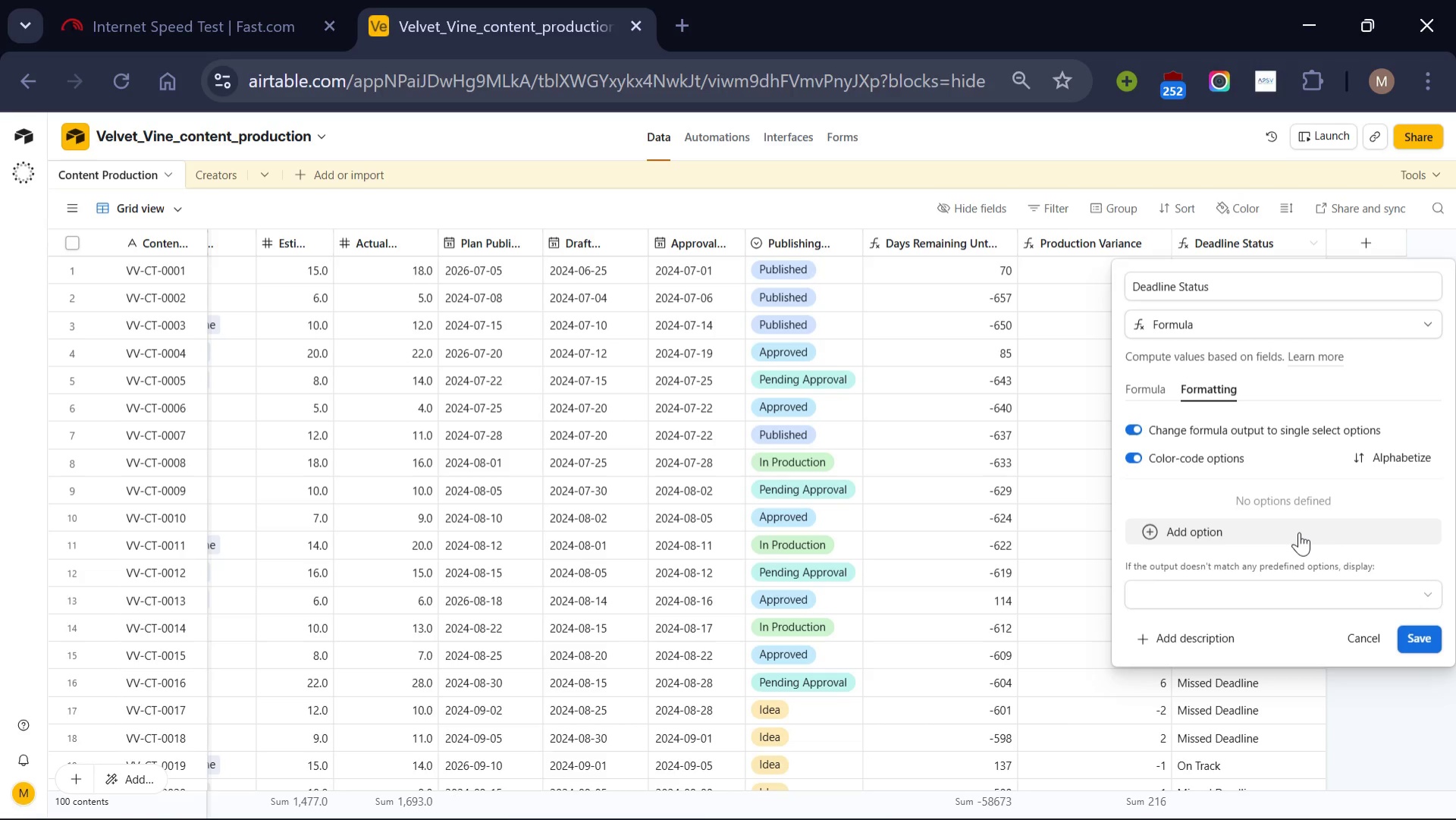 
left_click([1299, 532])
 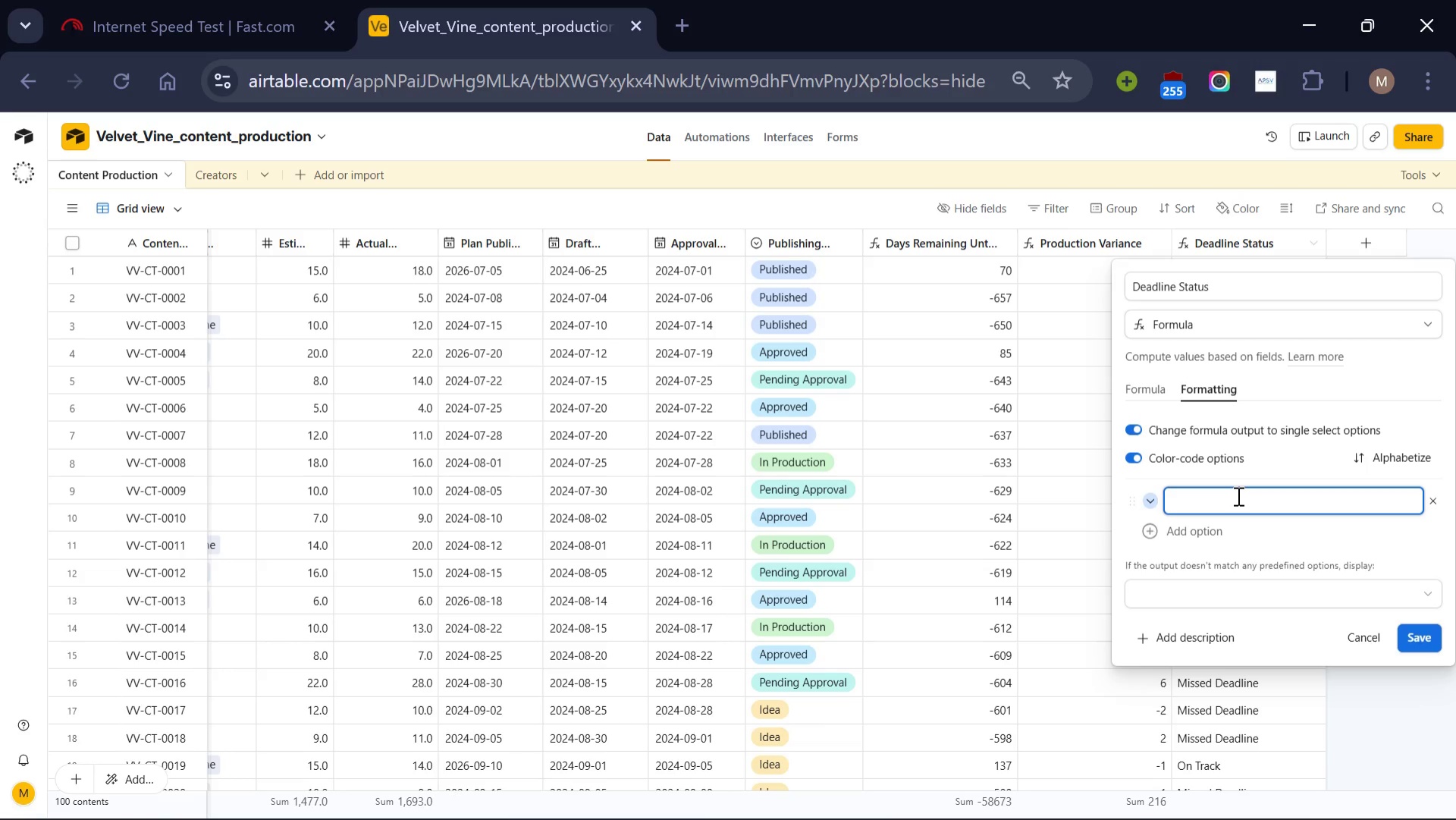 
type(Urgent)
 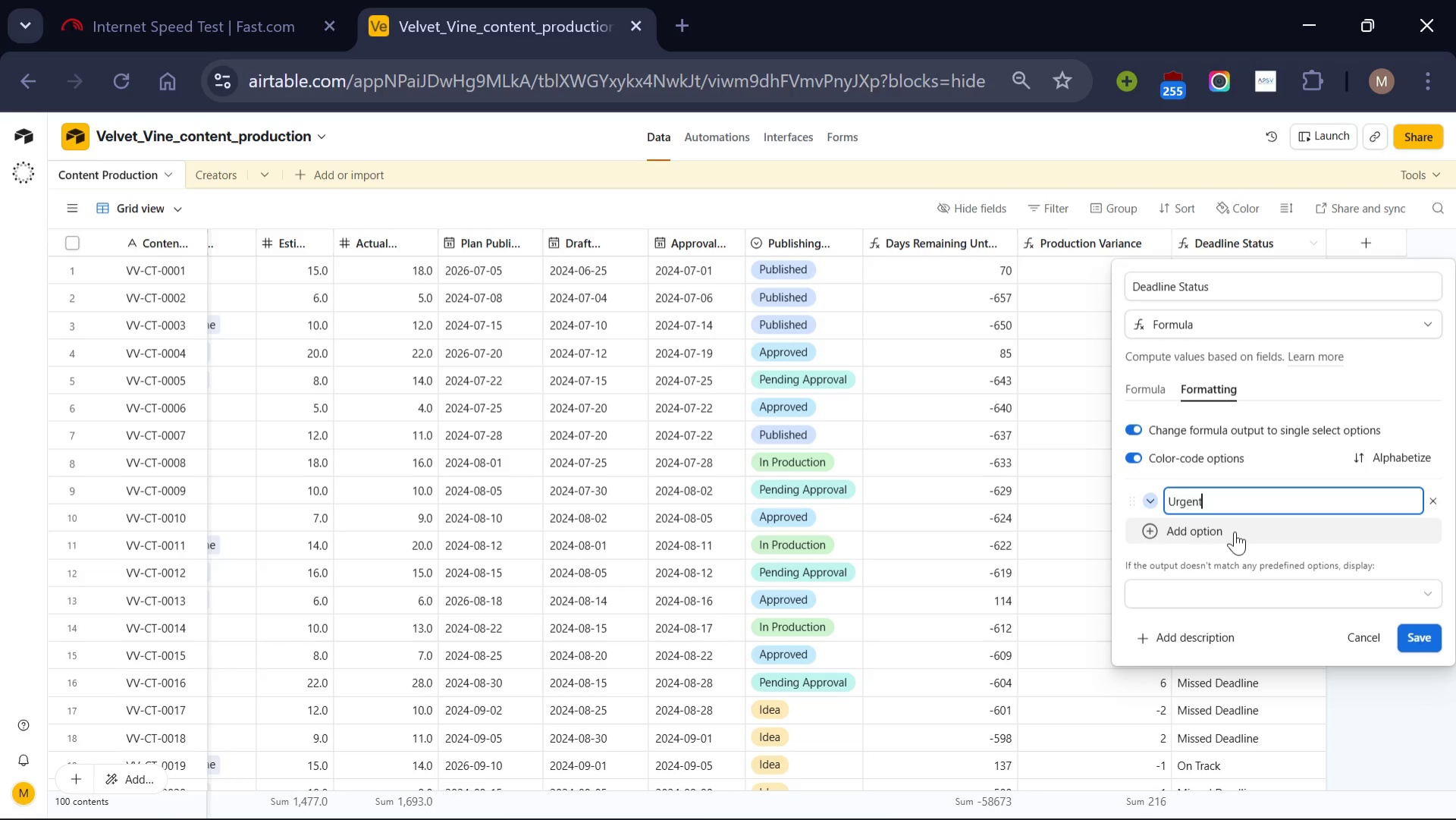 
left_click([1235, 531])
 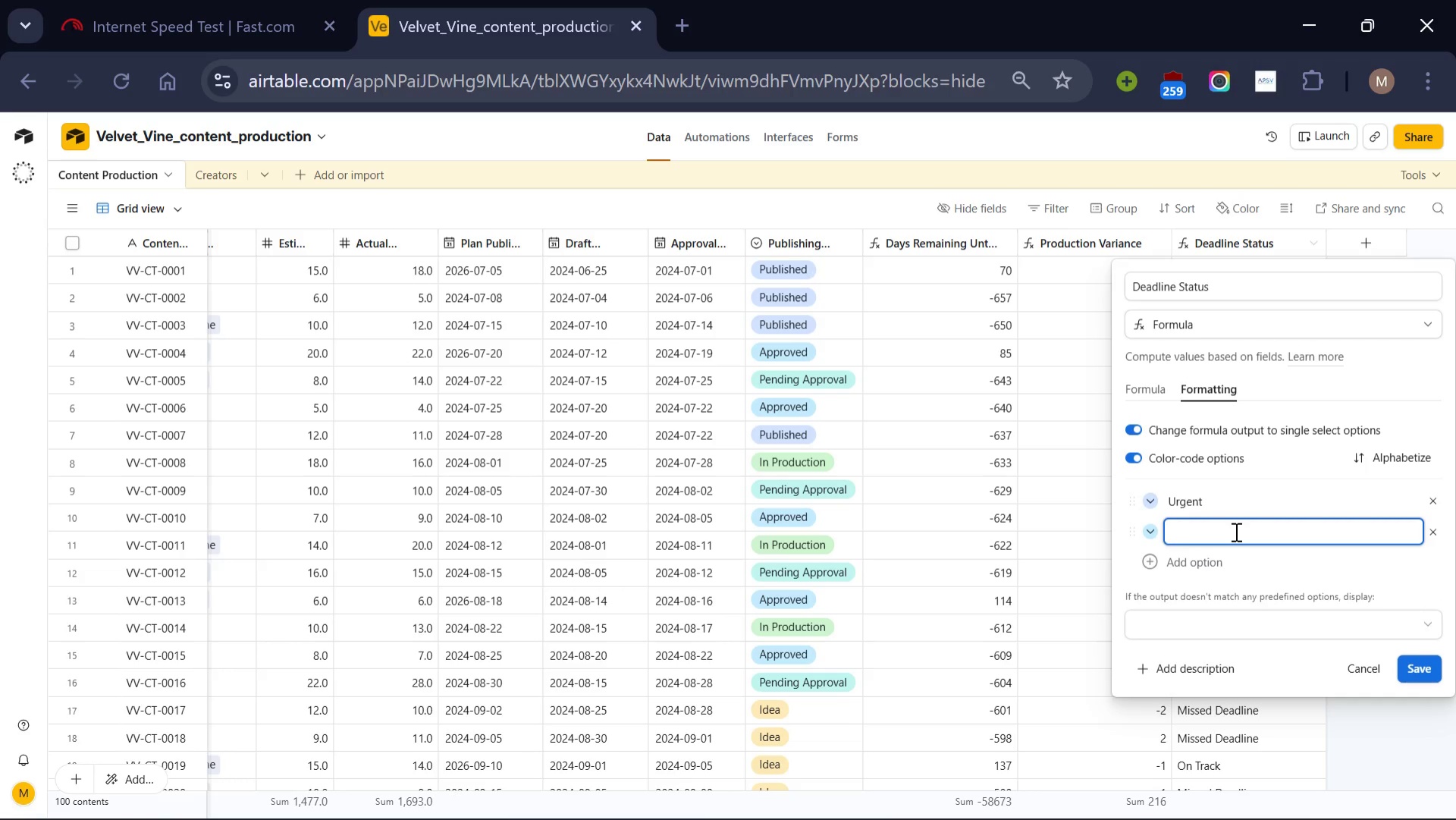 
type(Missed Deadline)
 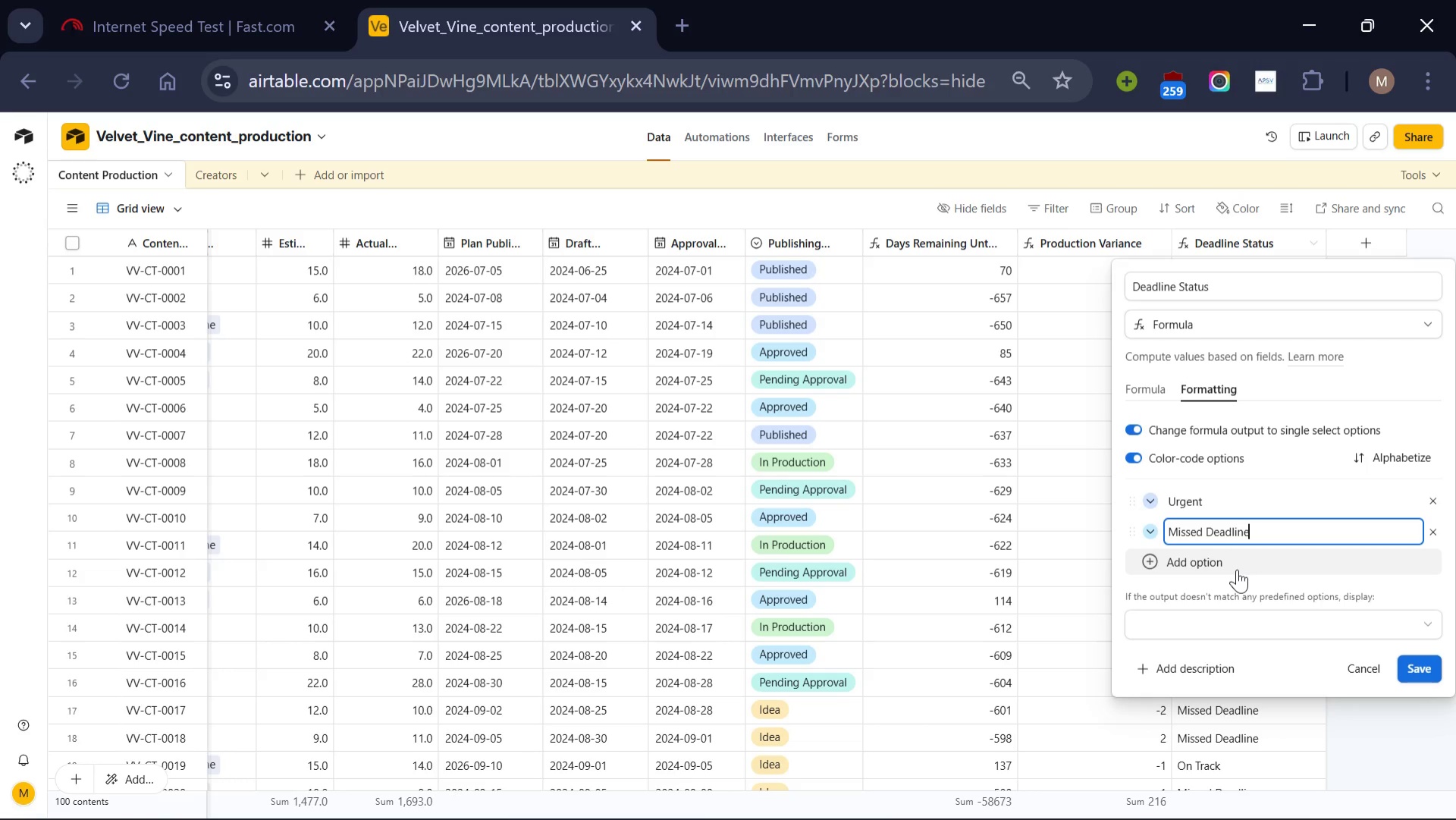 
left_click([1237, 569])
 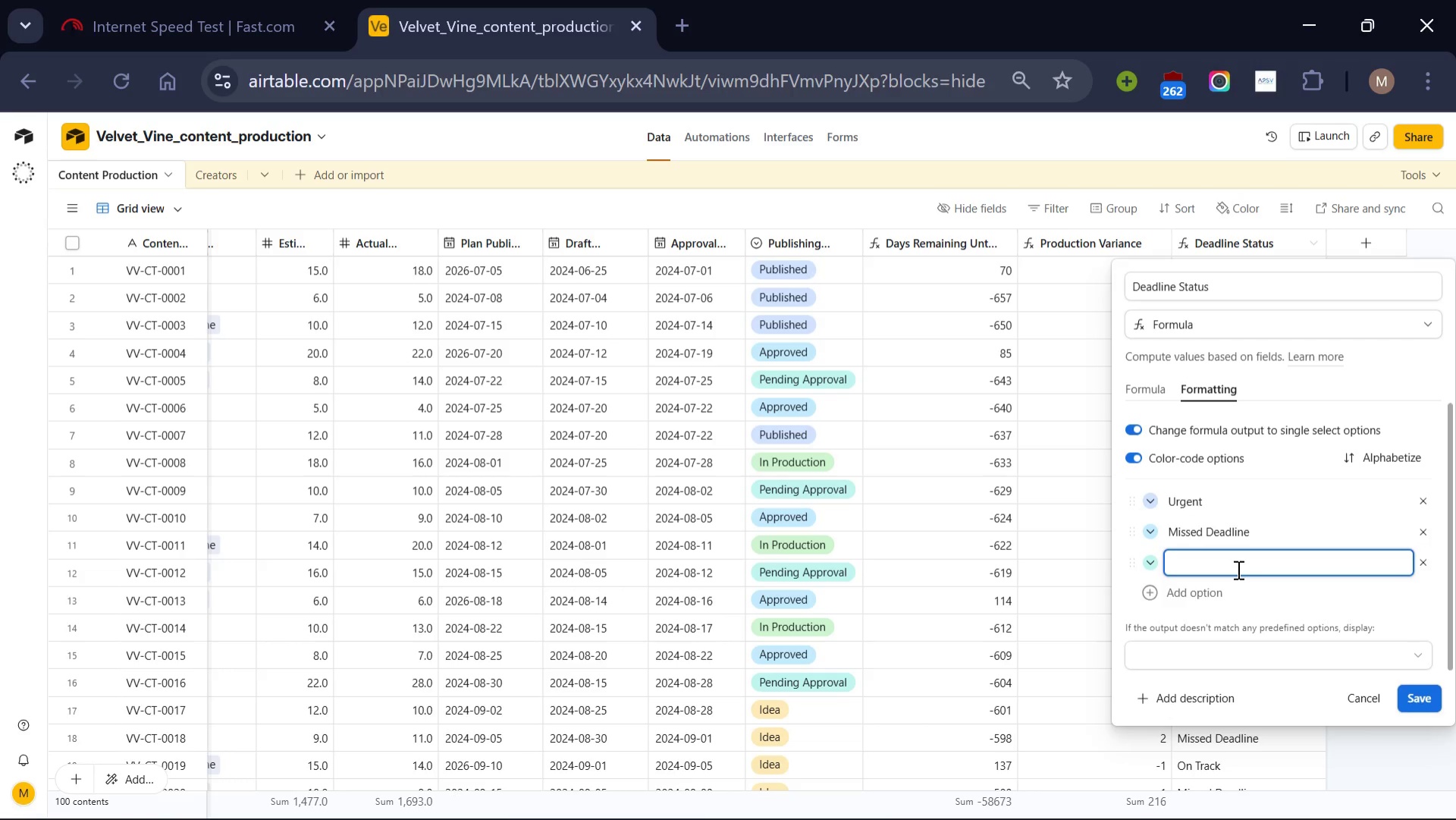 
type(Published)
 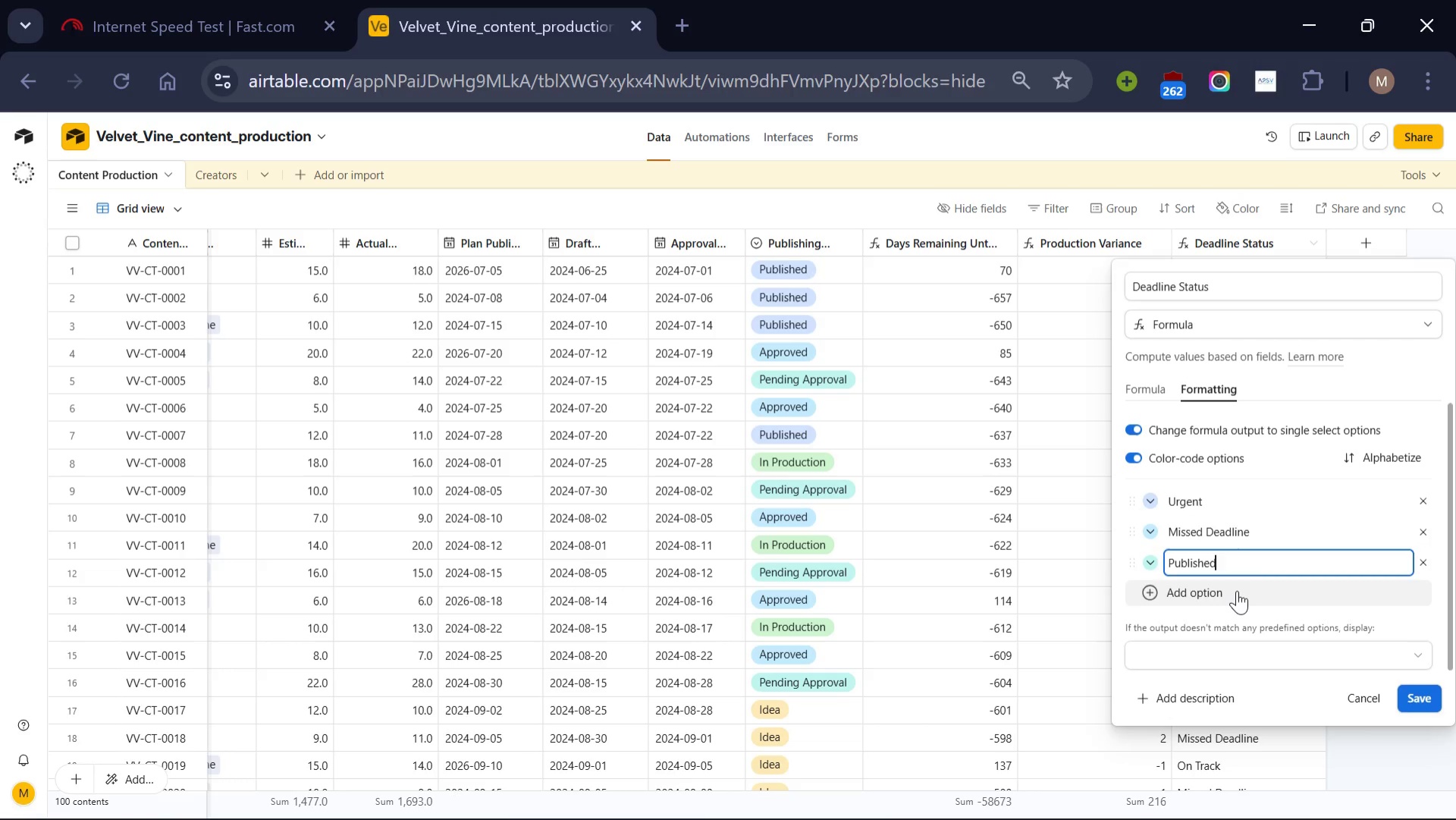 
left_click([1237, 590])
 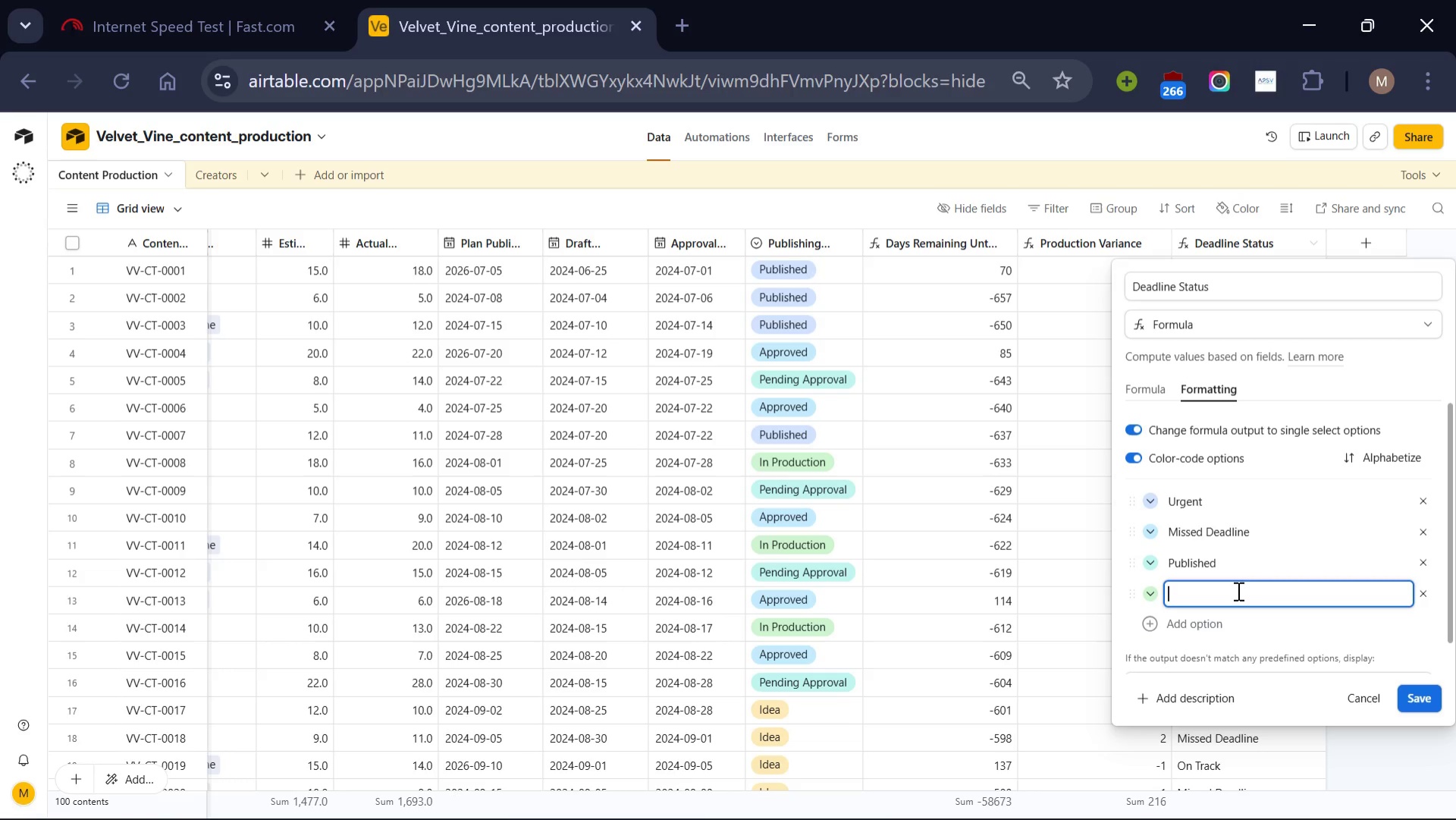 
type(On Track)
 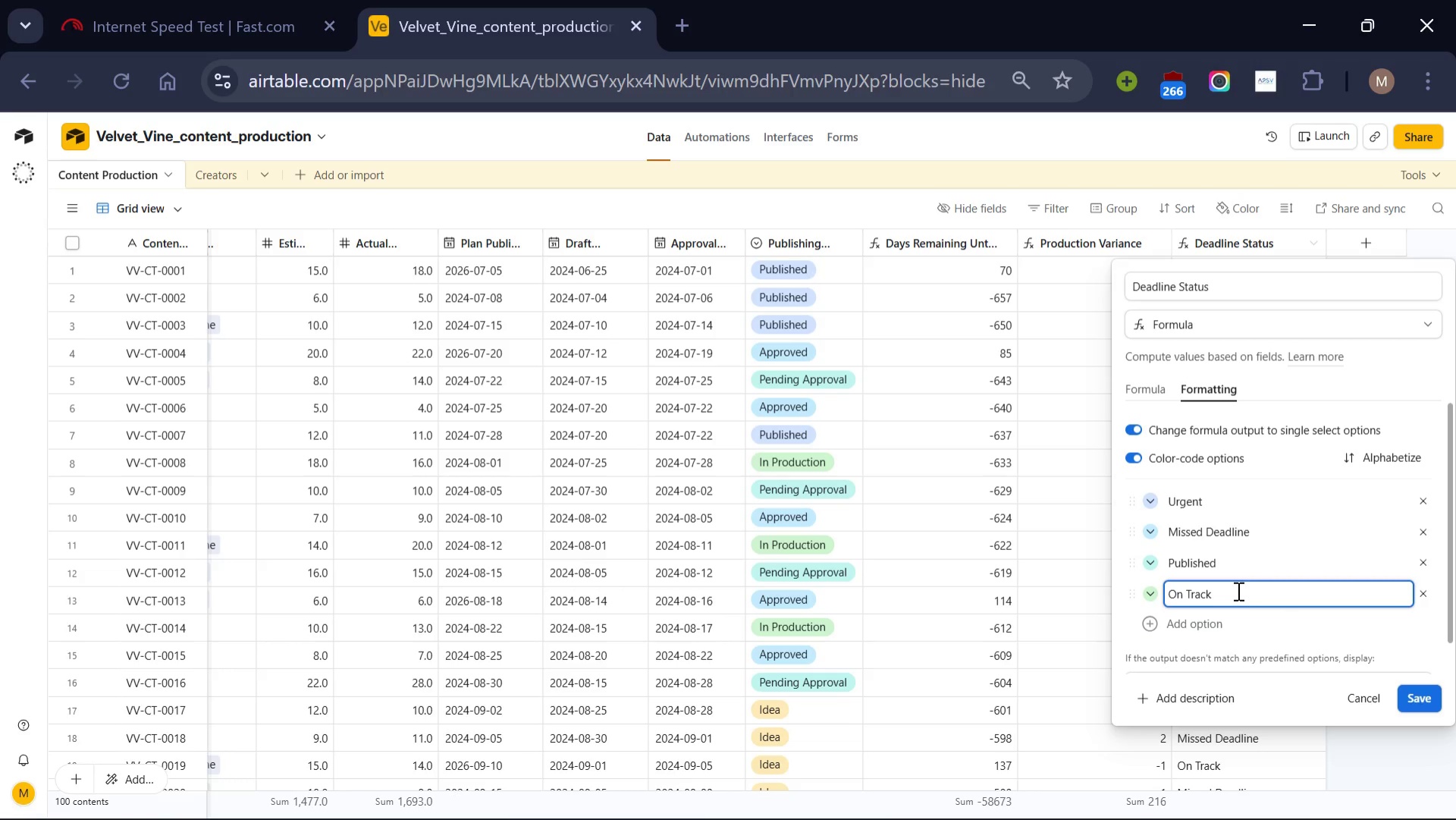 
left_click([1419, 696])
 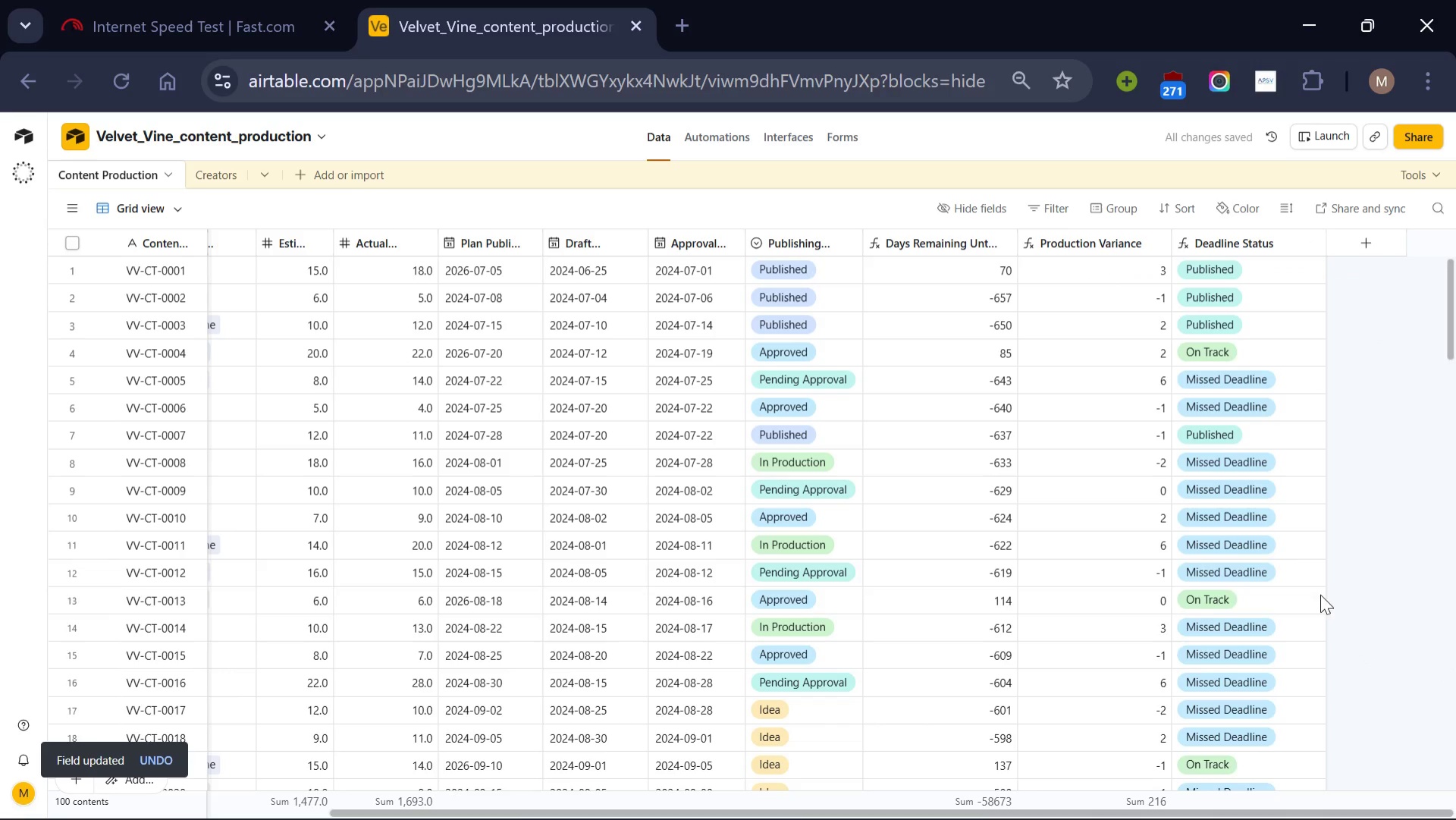 
scroll: coordinate [1274, 536], scroll_direction: up, amount: 14.0
 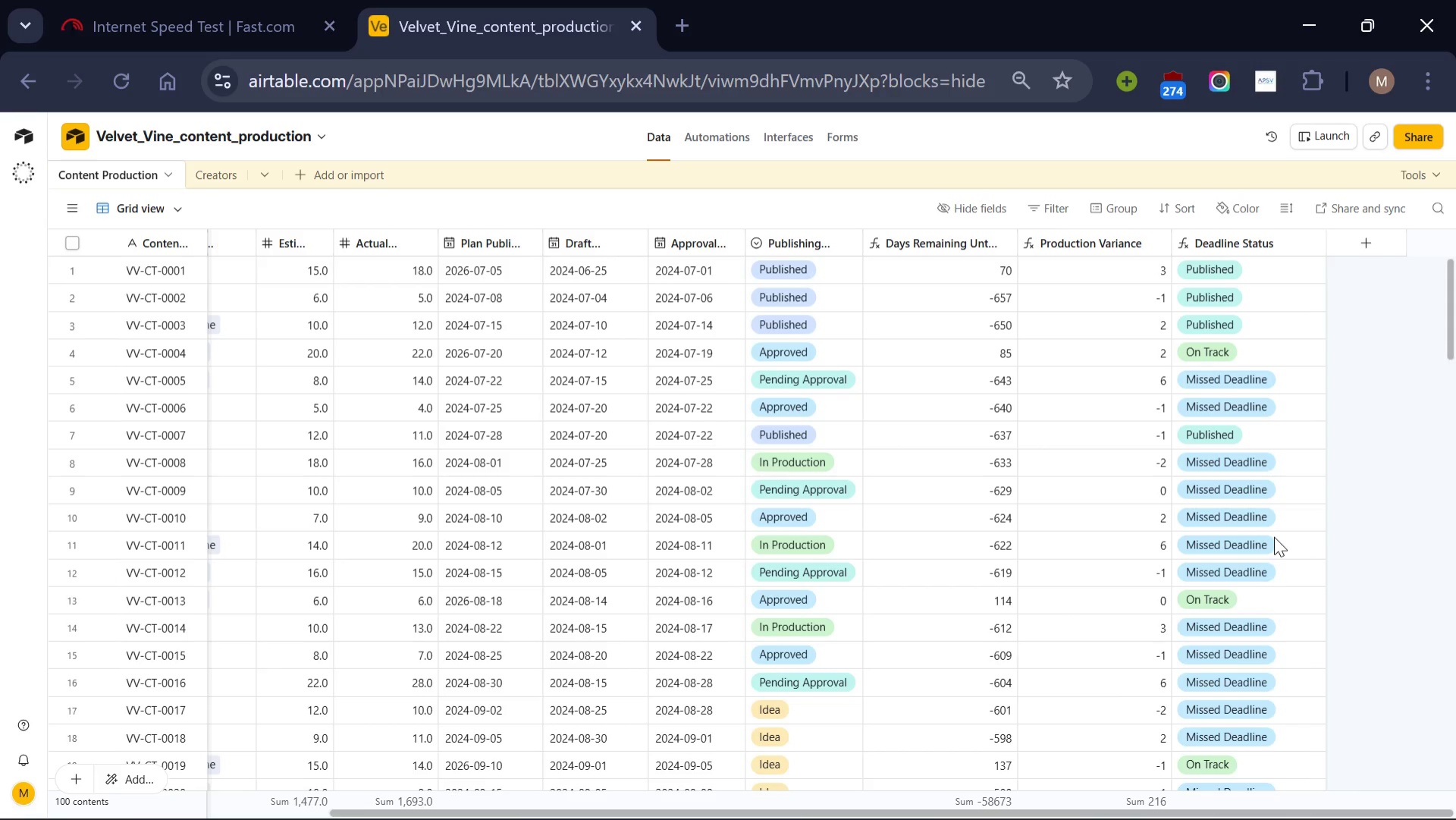 
wait(10.19)
 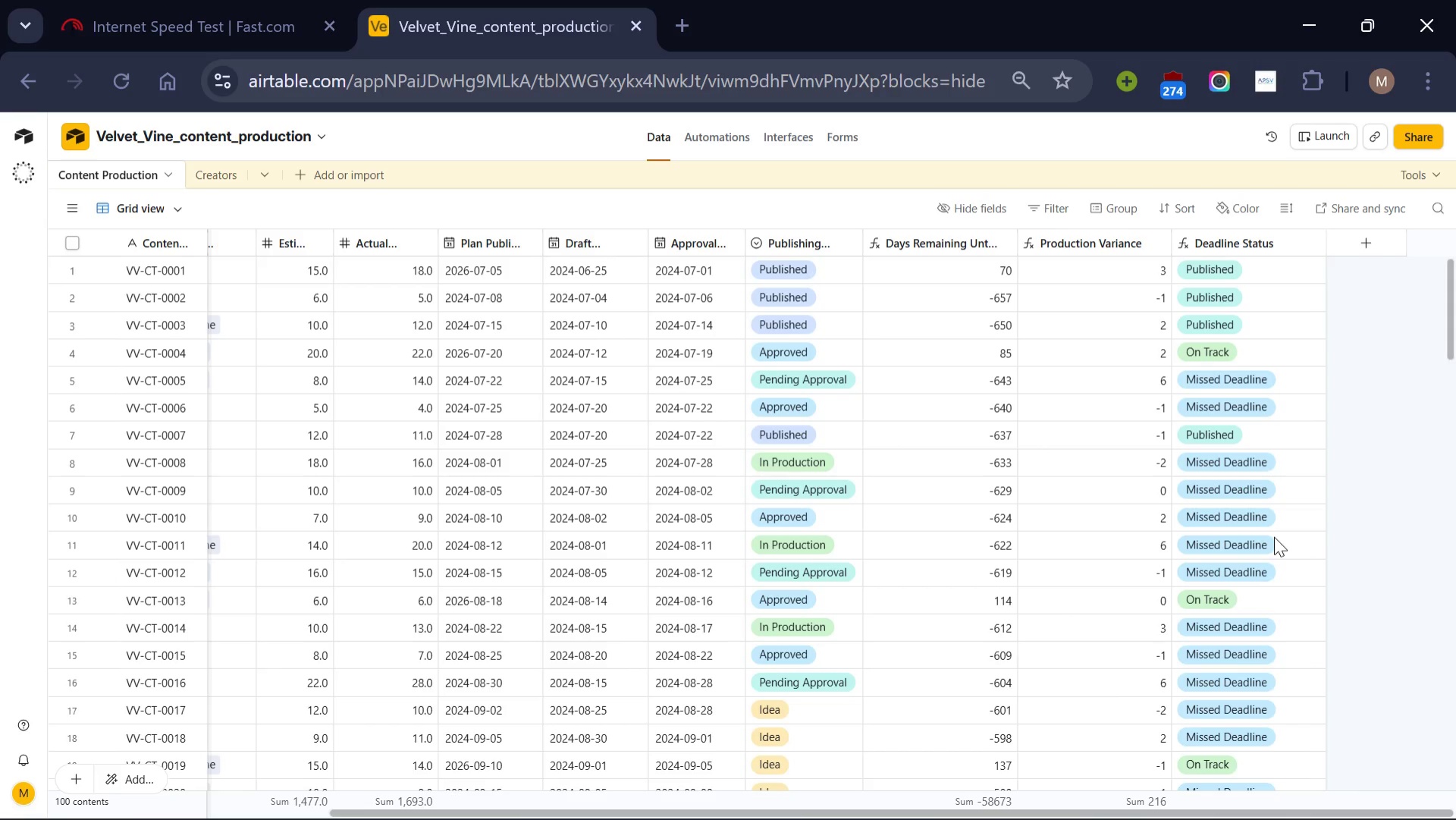 
left_click([1373, 236])
 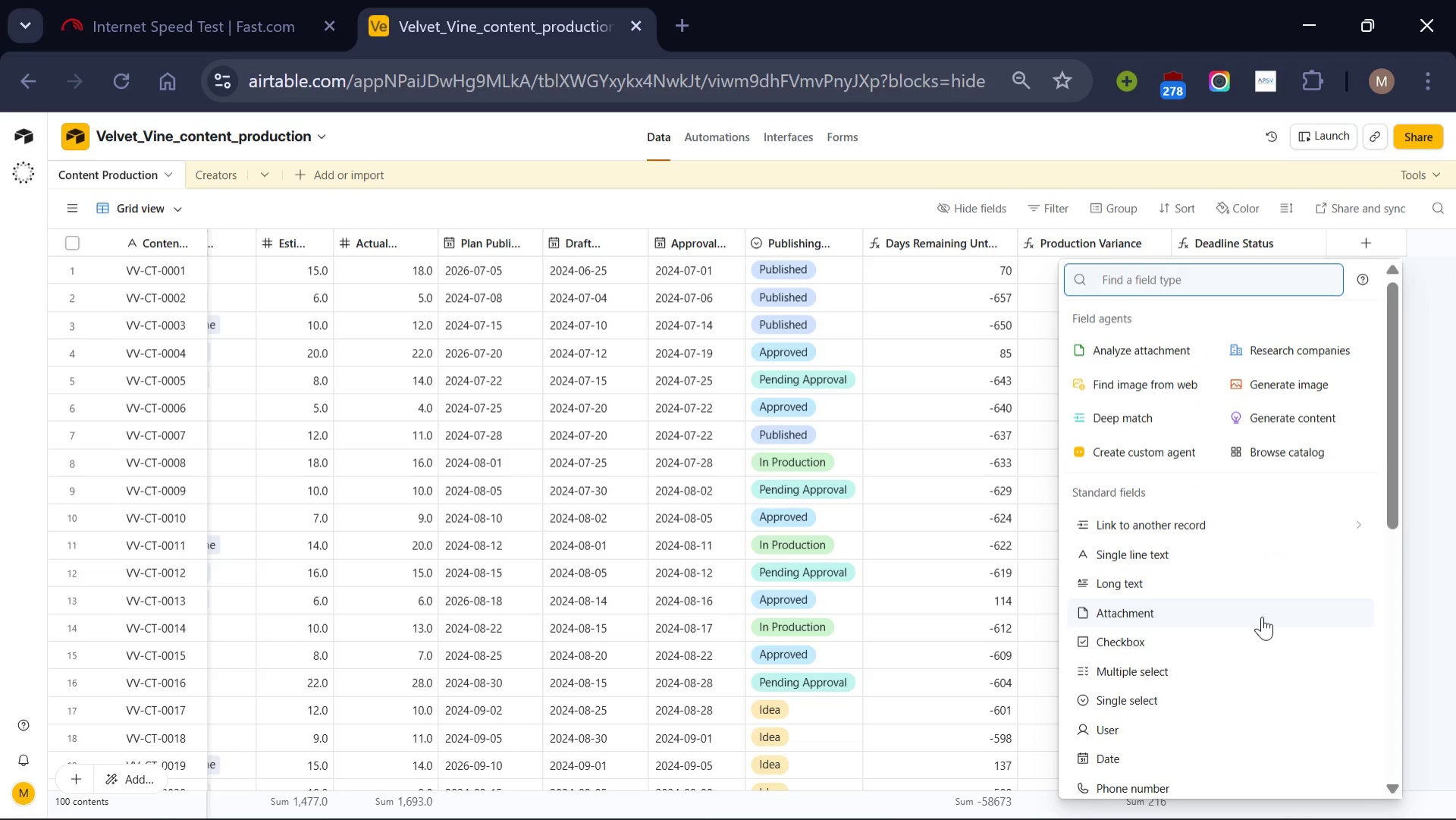 
scroll: coordinate [1262, 616], scroll_direction: down, amount: 5.0
 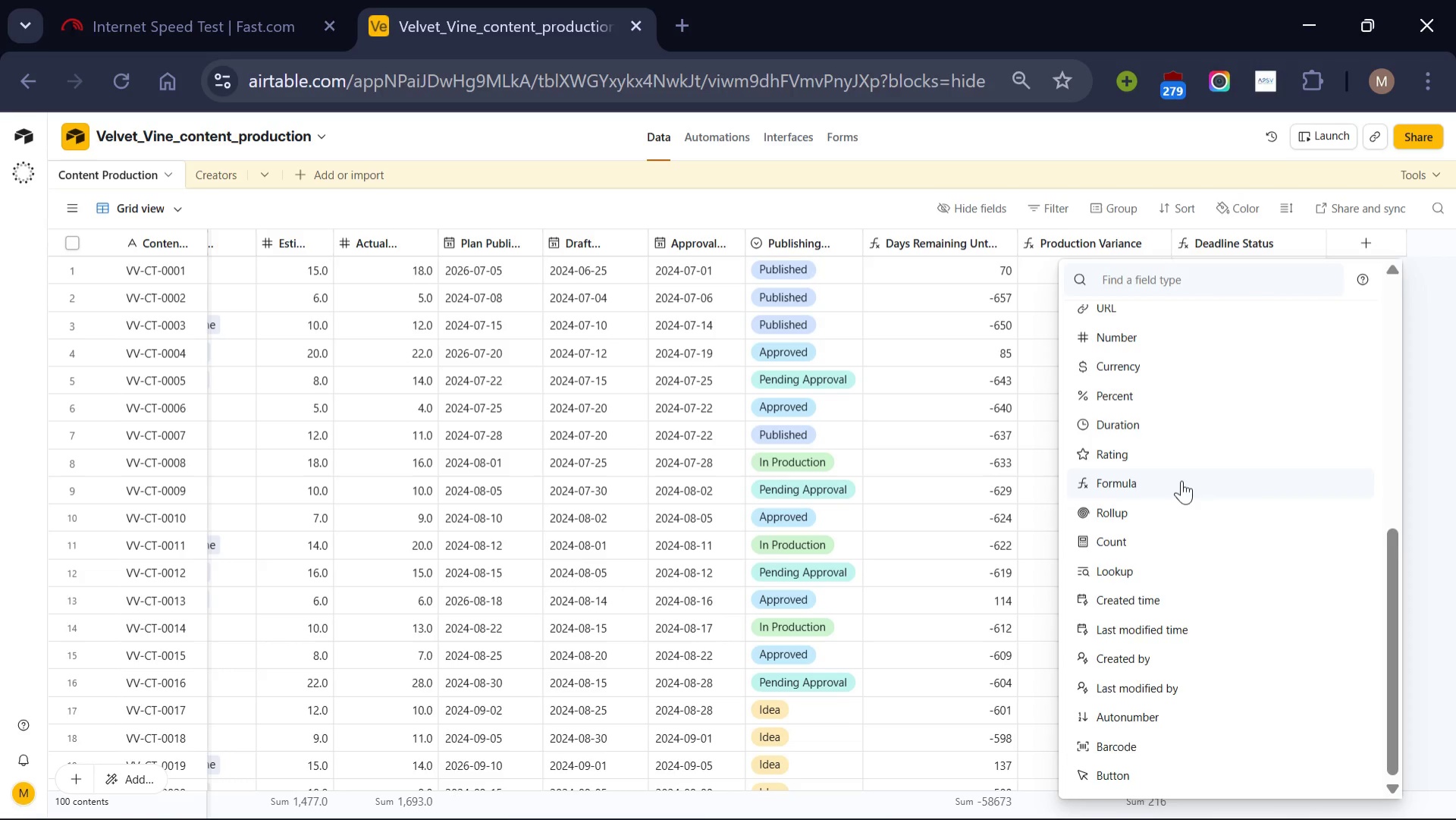 
left_click([1181, 480])
 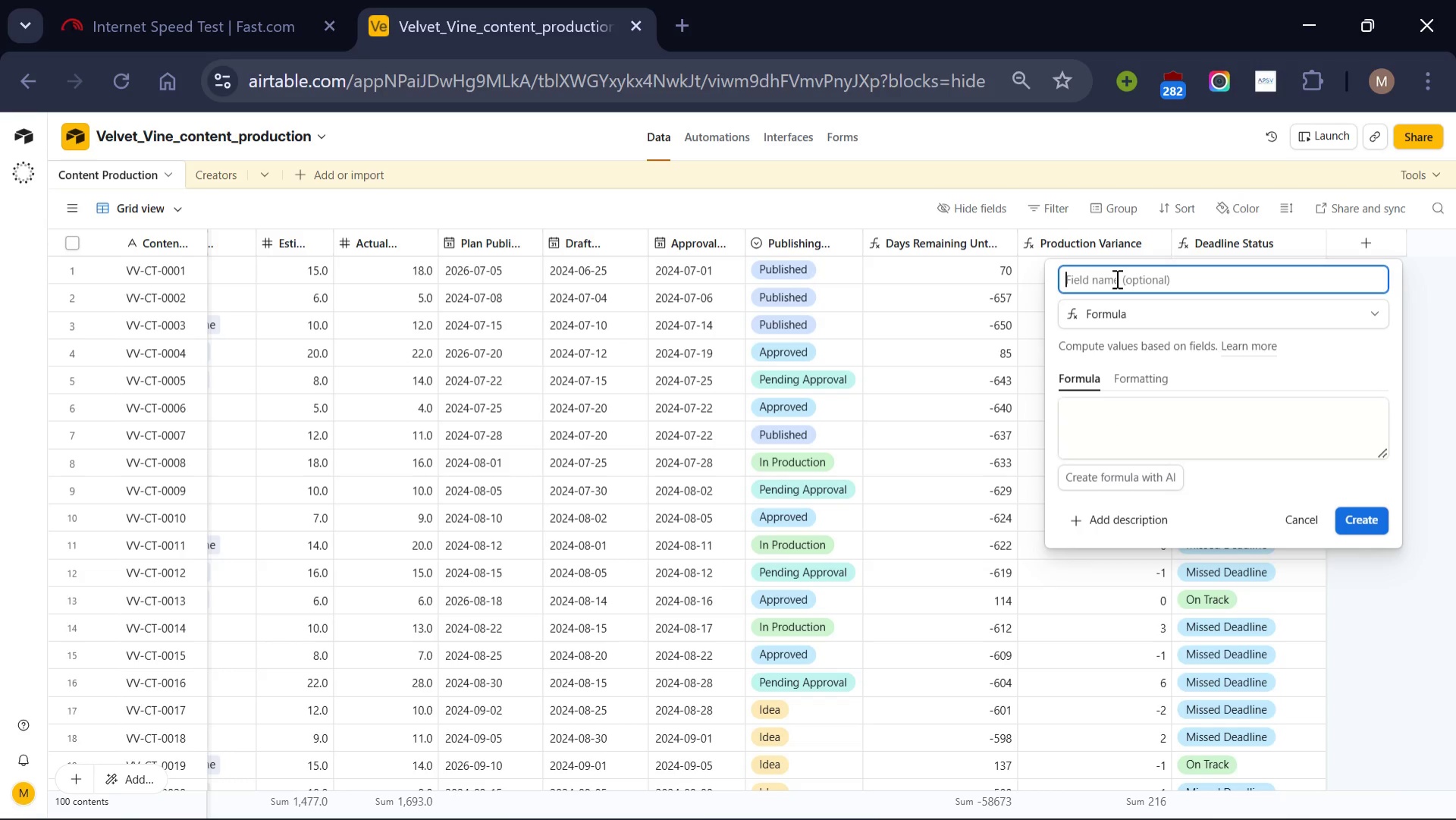 
type(Worl)
key(Backspace)
type(j)
key(Backspace)
type(kload Tag)
 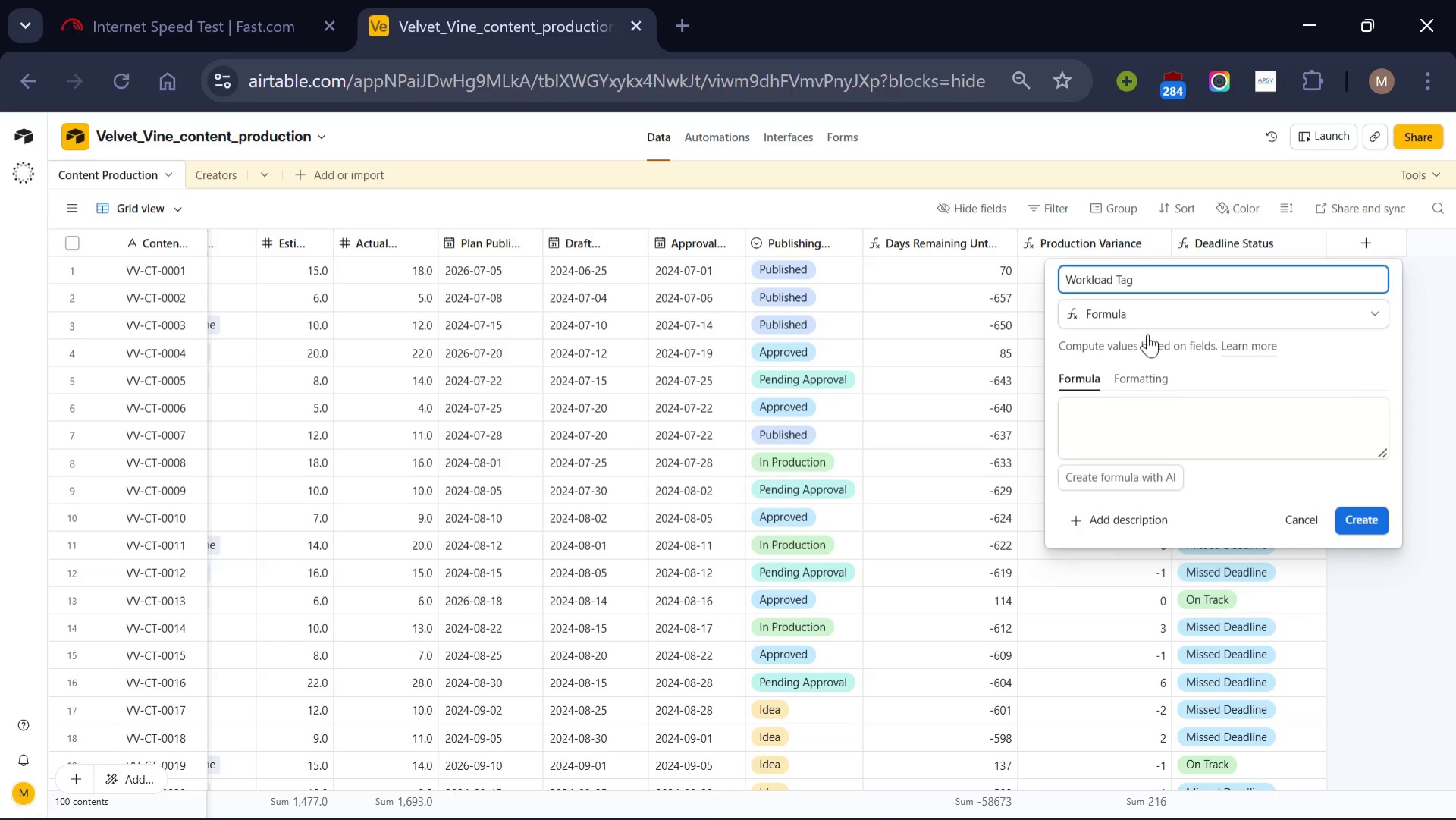 
left_click([1161, 419])
 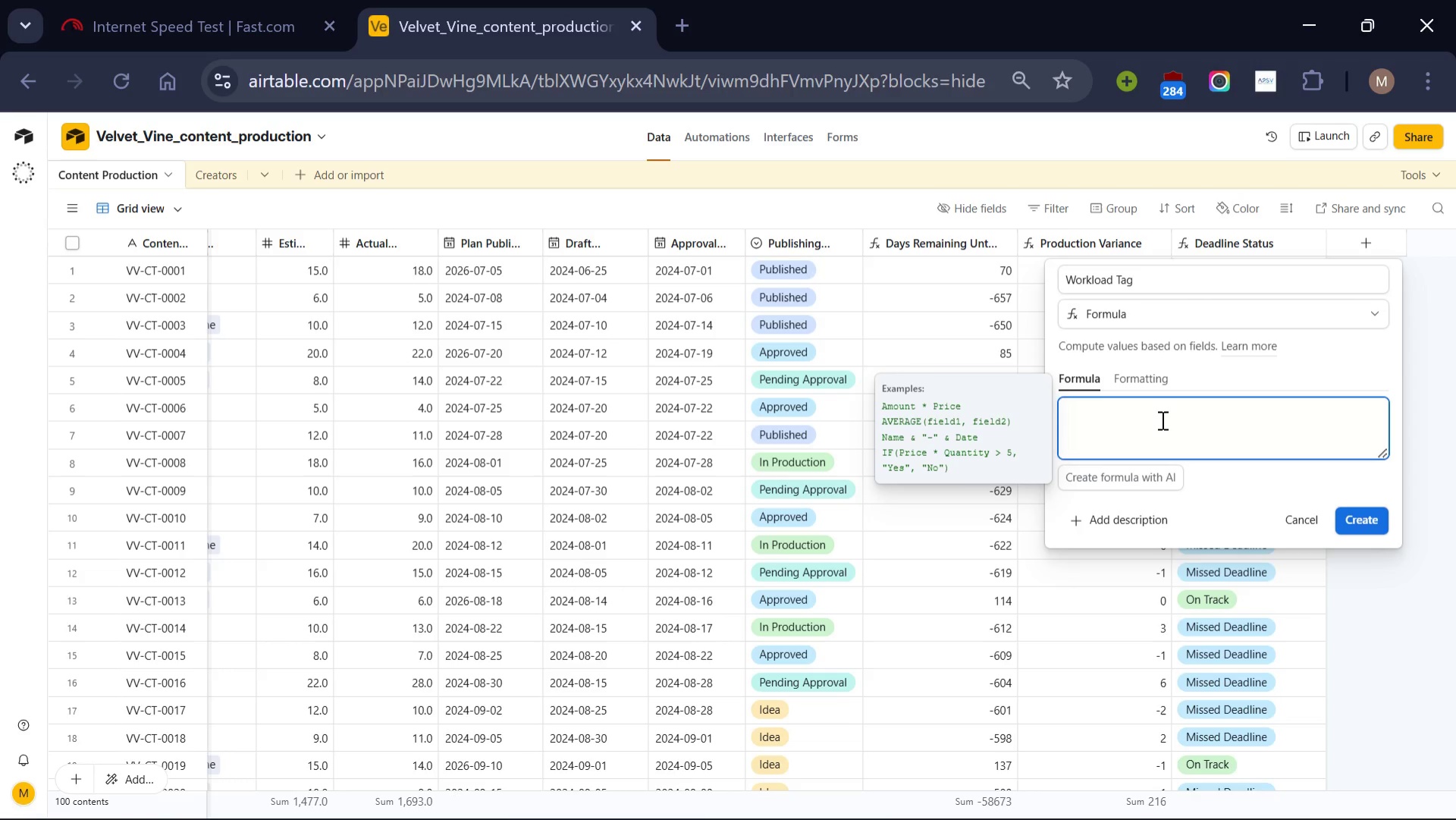 
type(IF()
 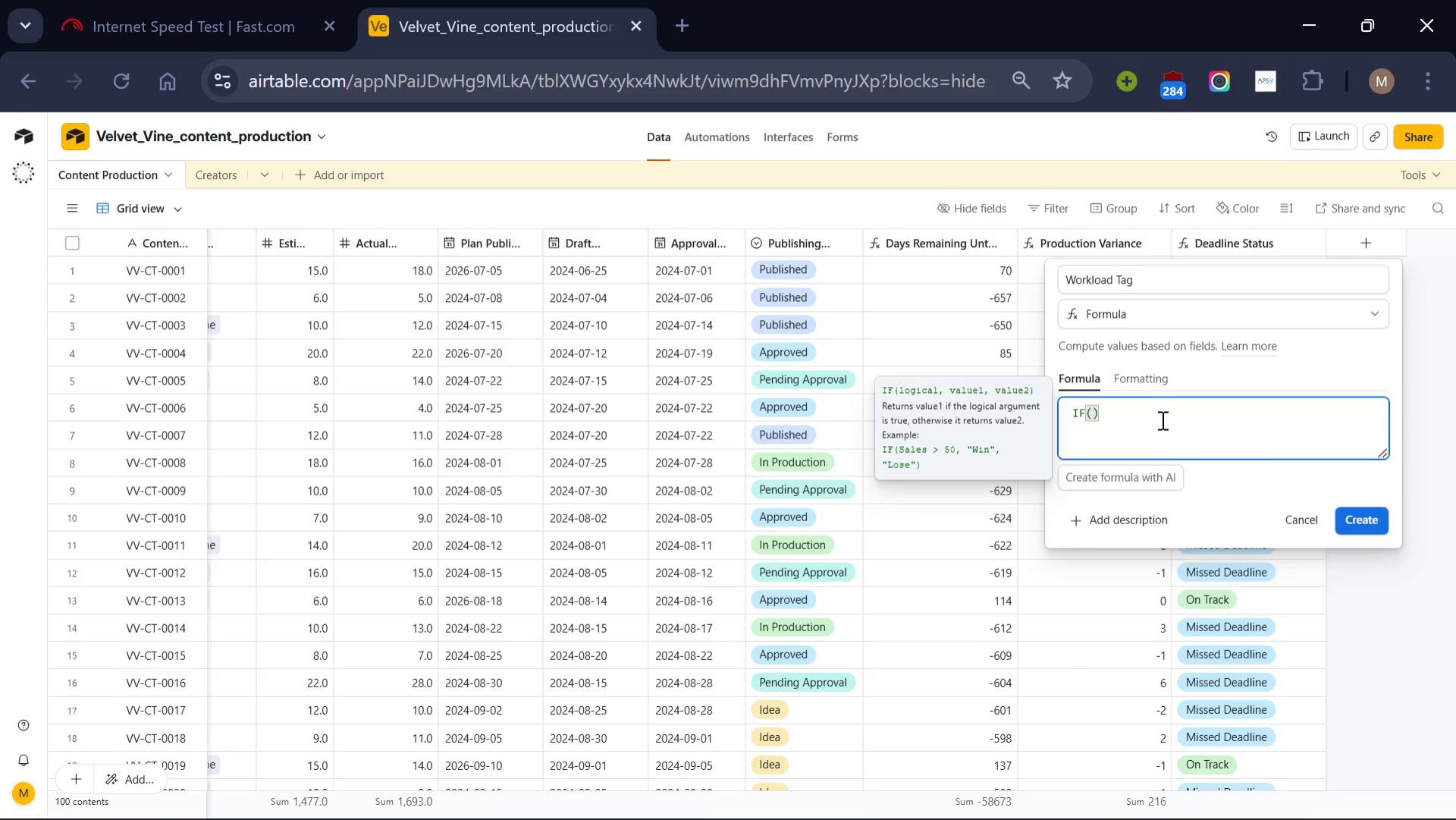 
key(Enter)
 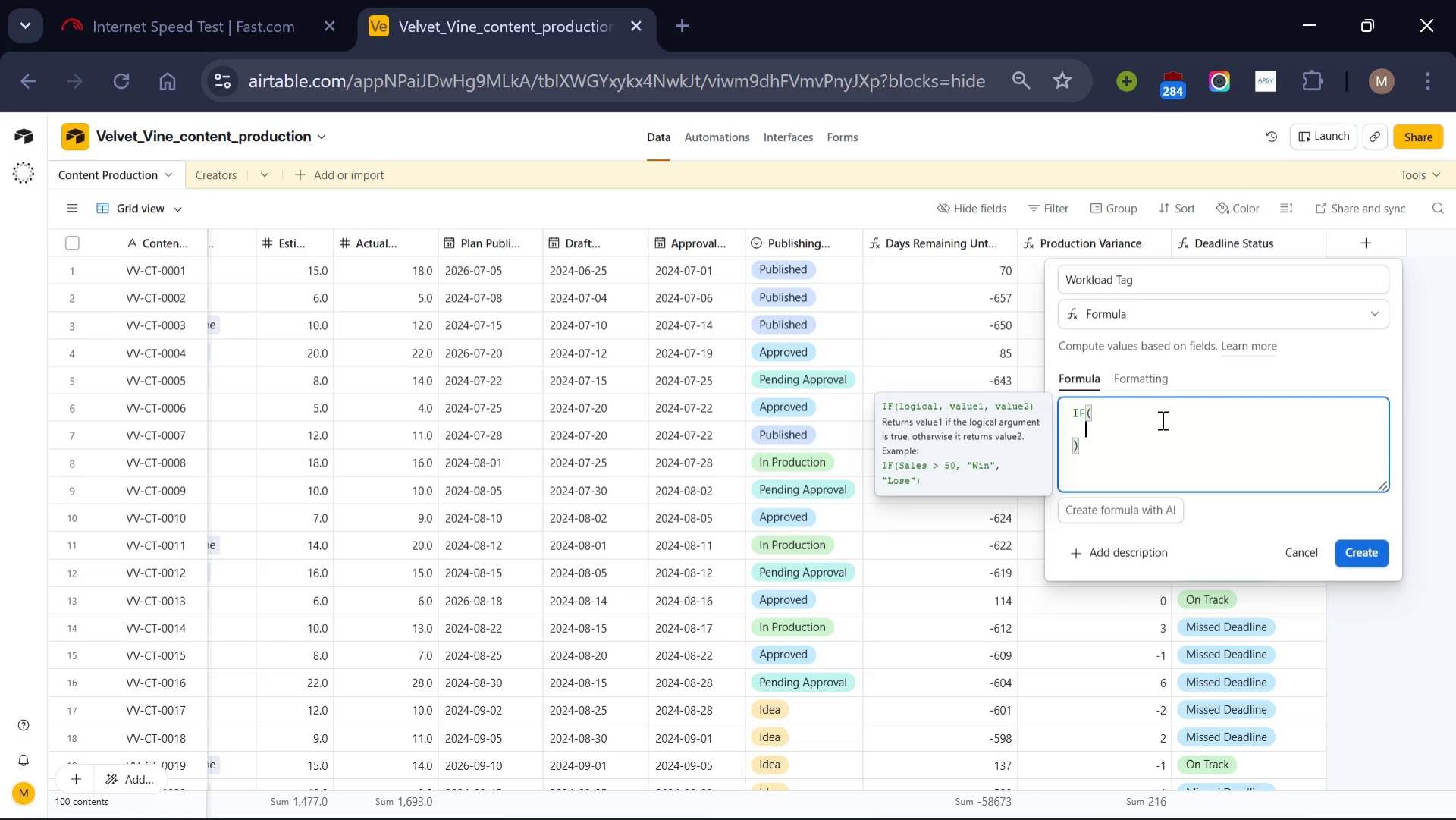 
type({Estimated Production Hours)
 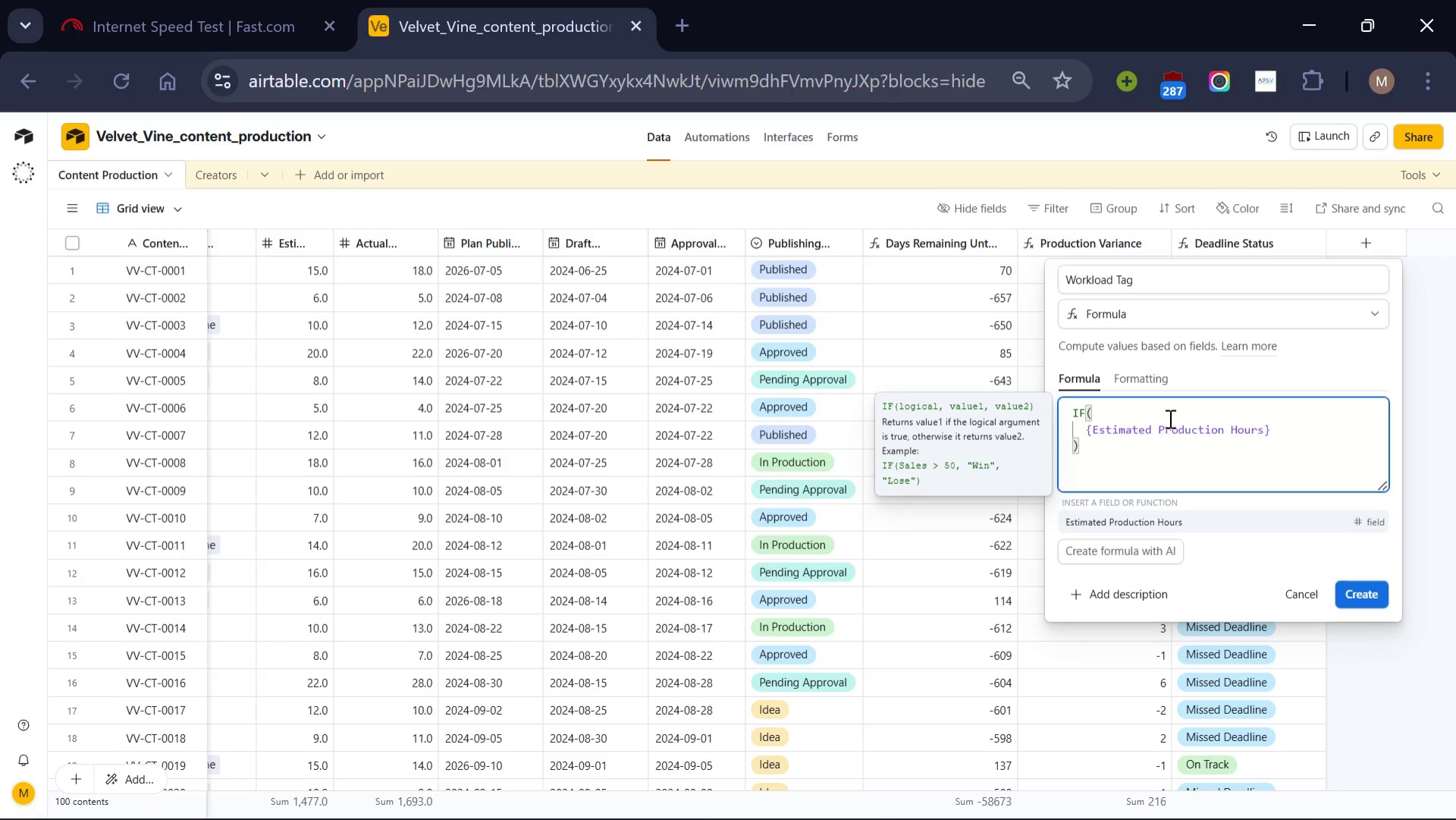 
left_click([1285, 429])
 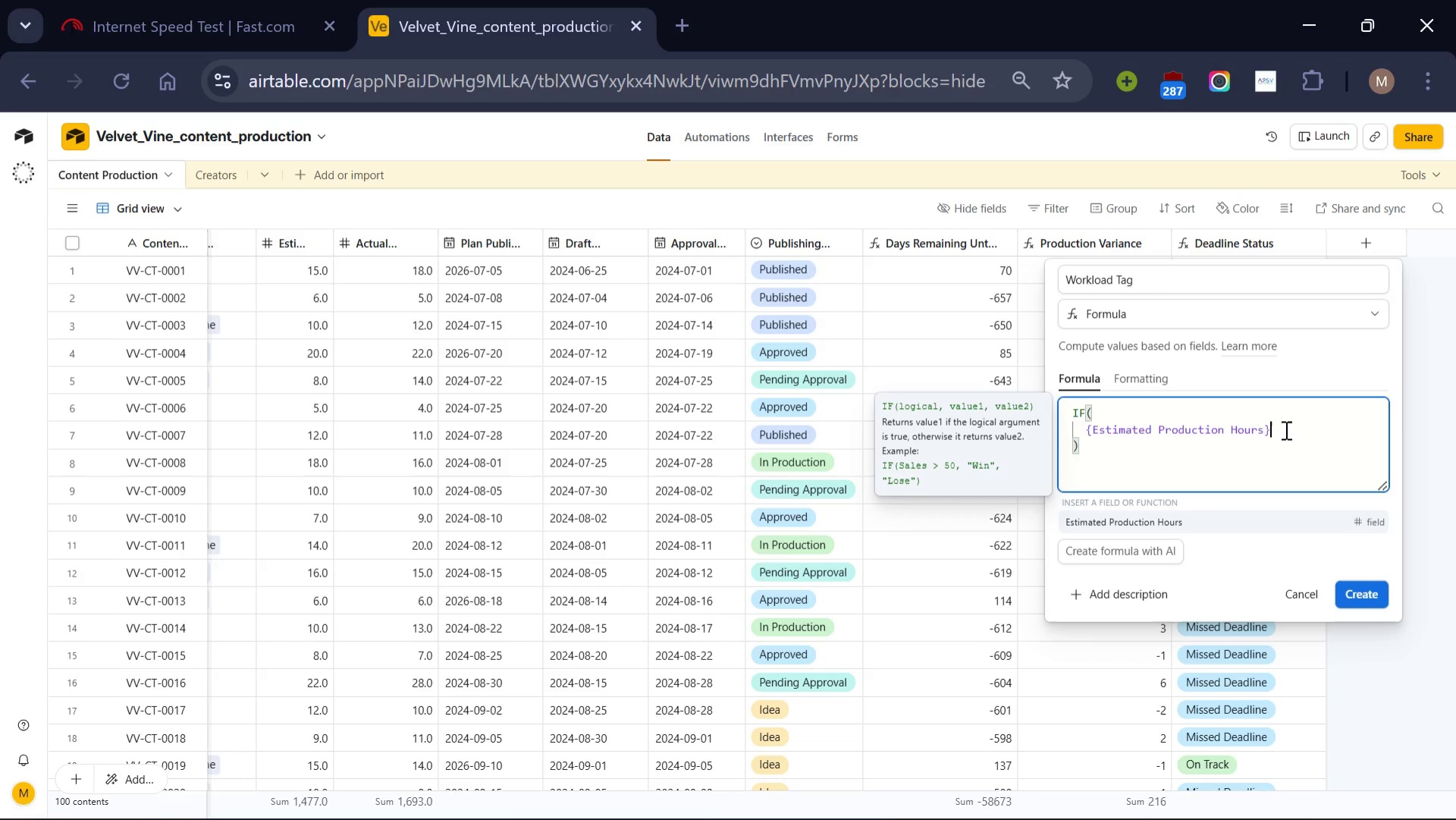 
type( > 12,)
 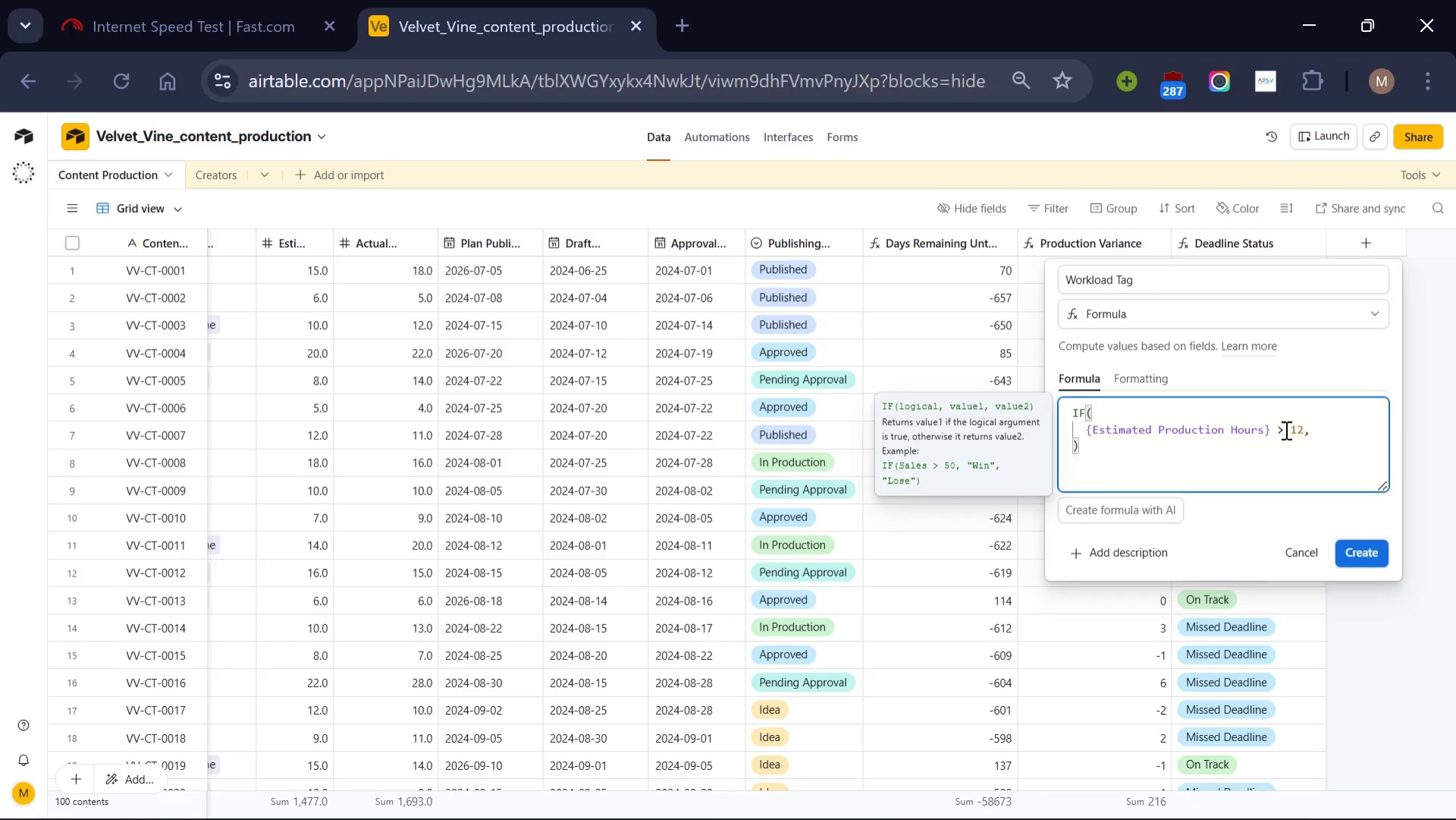 
key(Enter)
 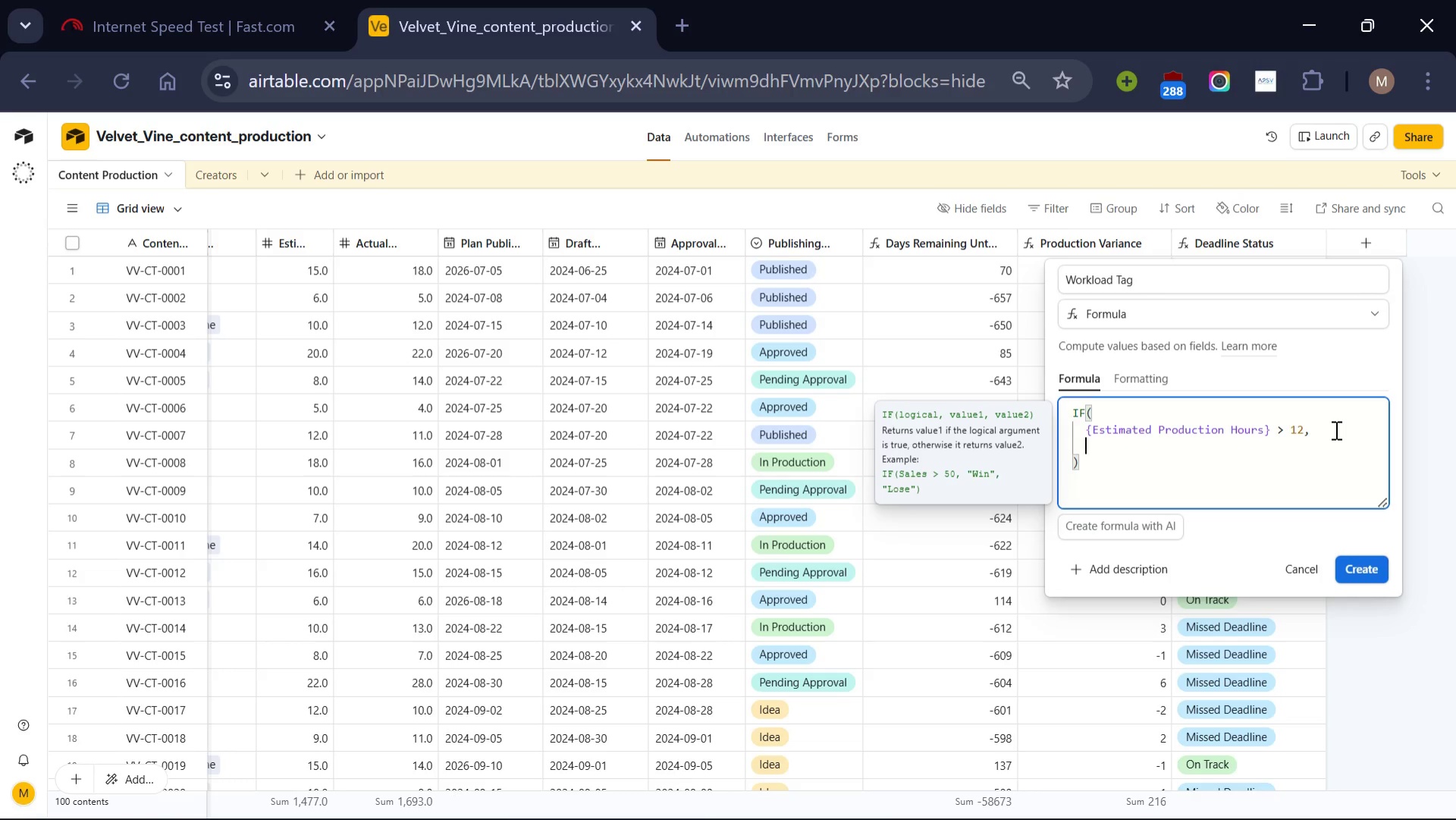 
type("Heavy Load)
 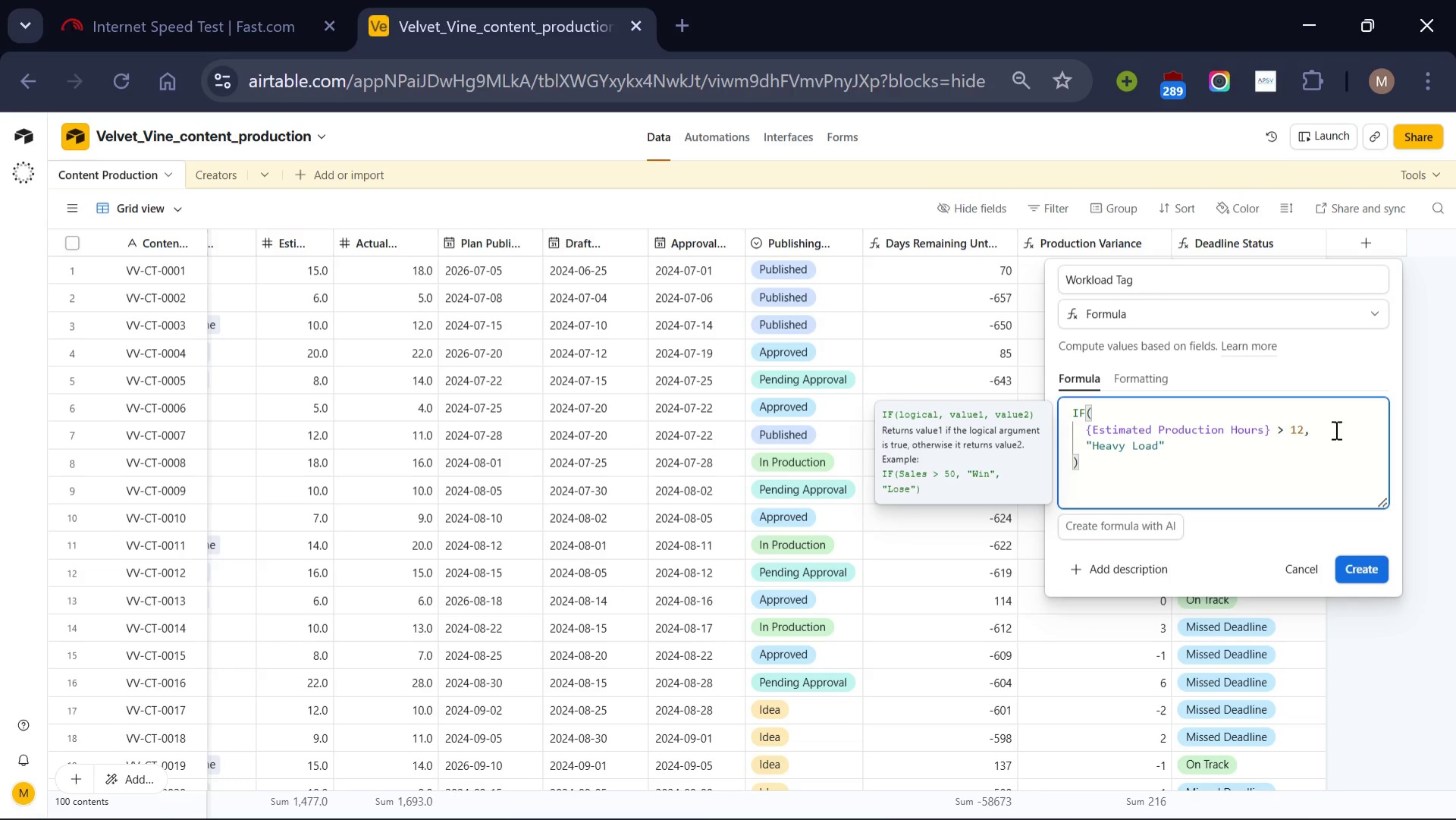 
left_click([1224, 441])
 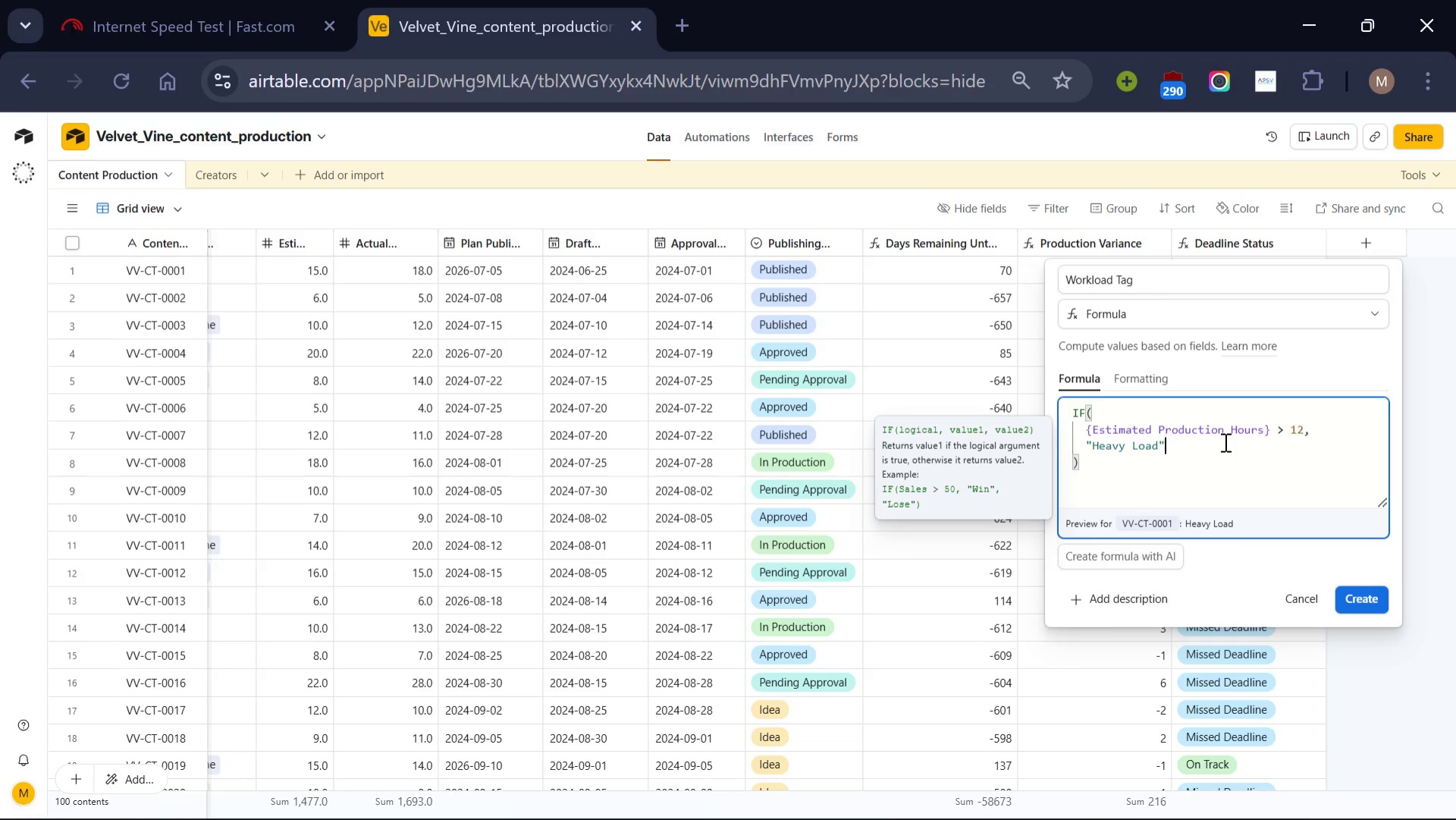 
key(Comma)
 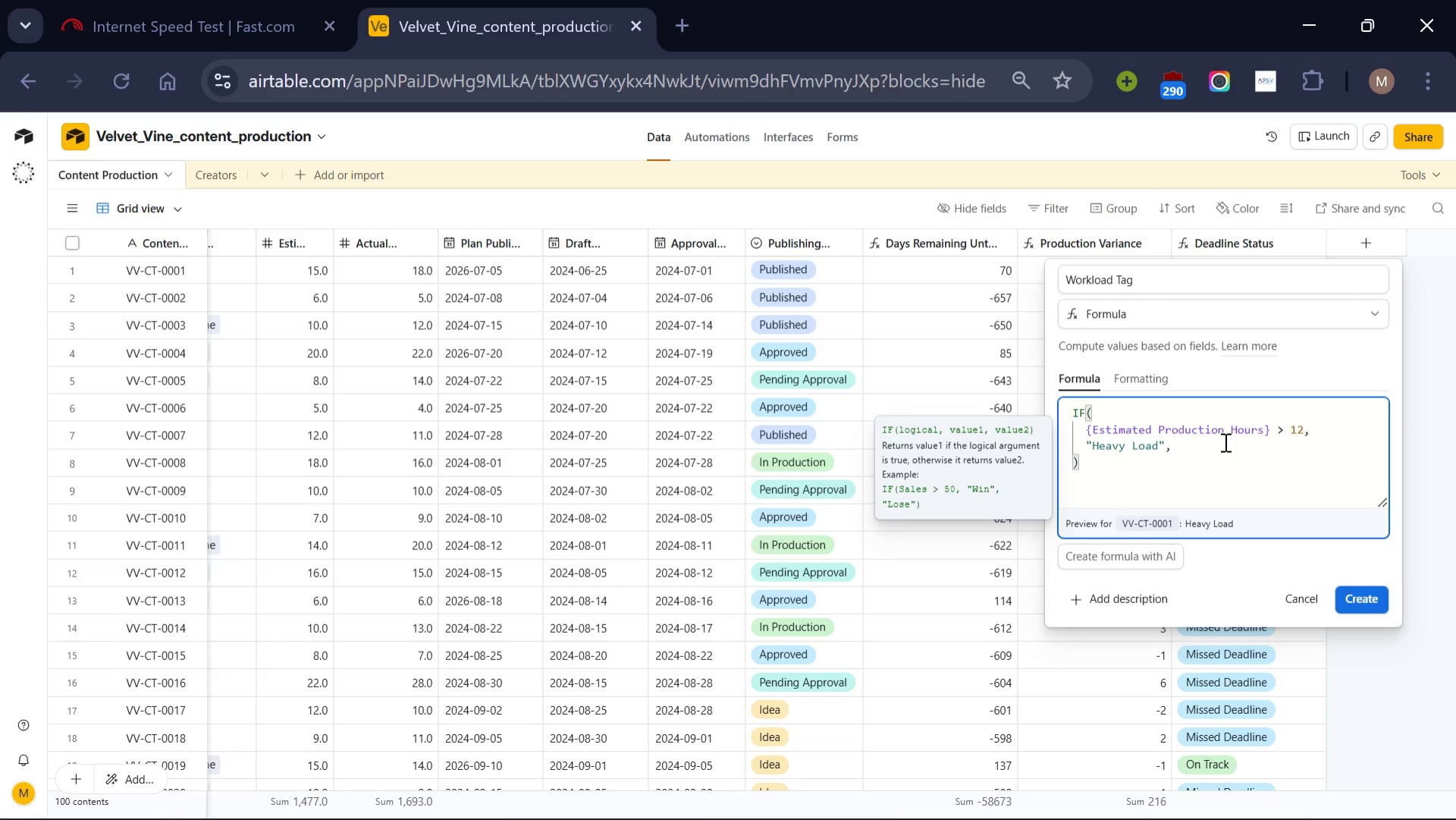 
key(Enter)
 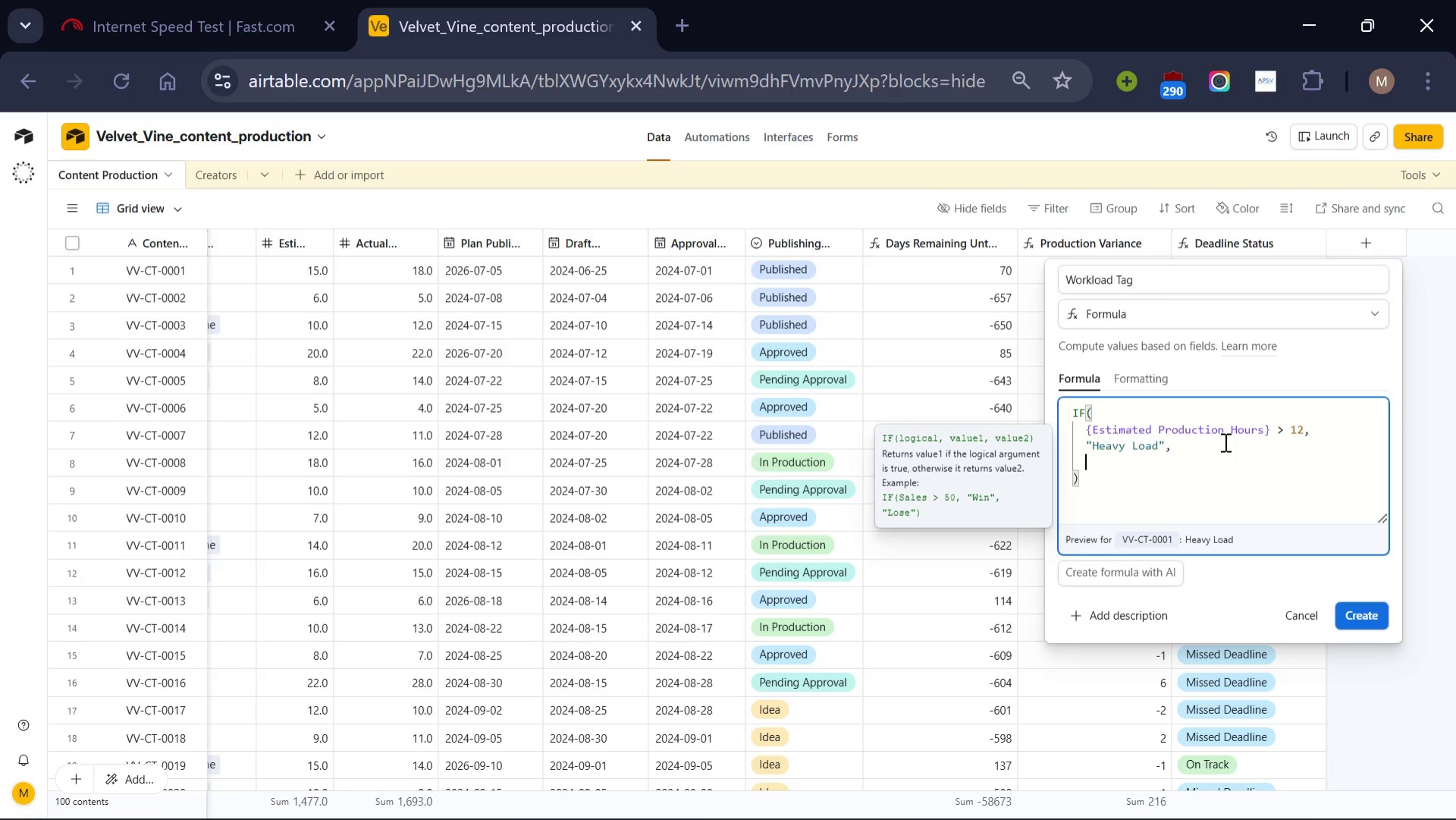 
type("Normal)
 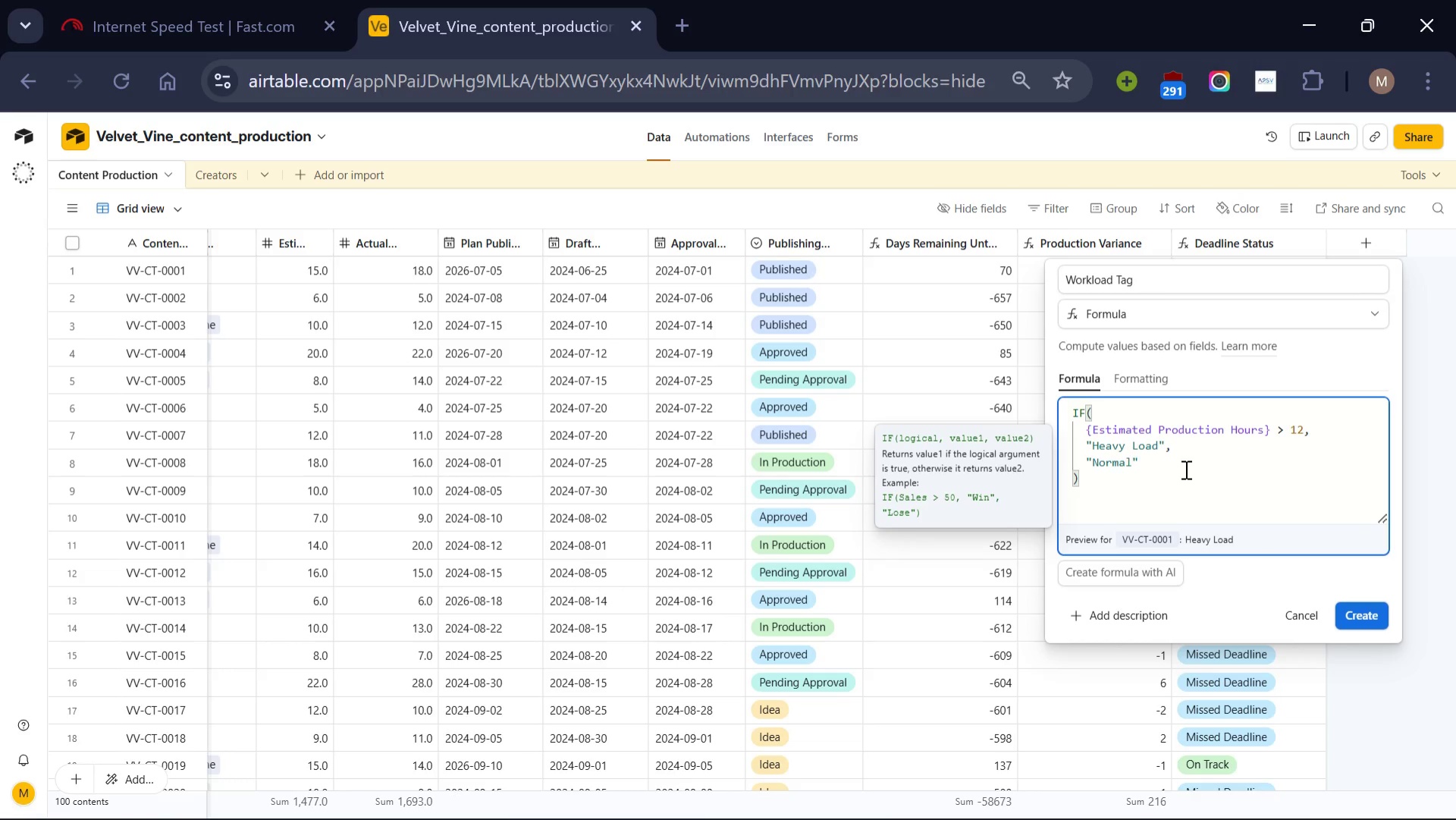 
left_click([1185, 469])
 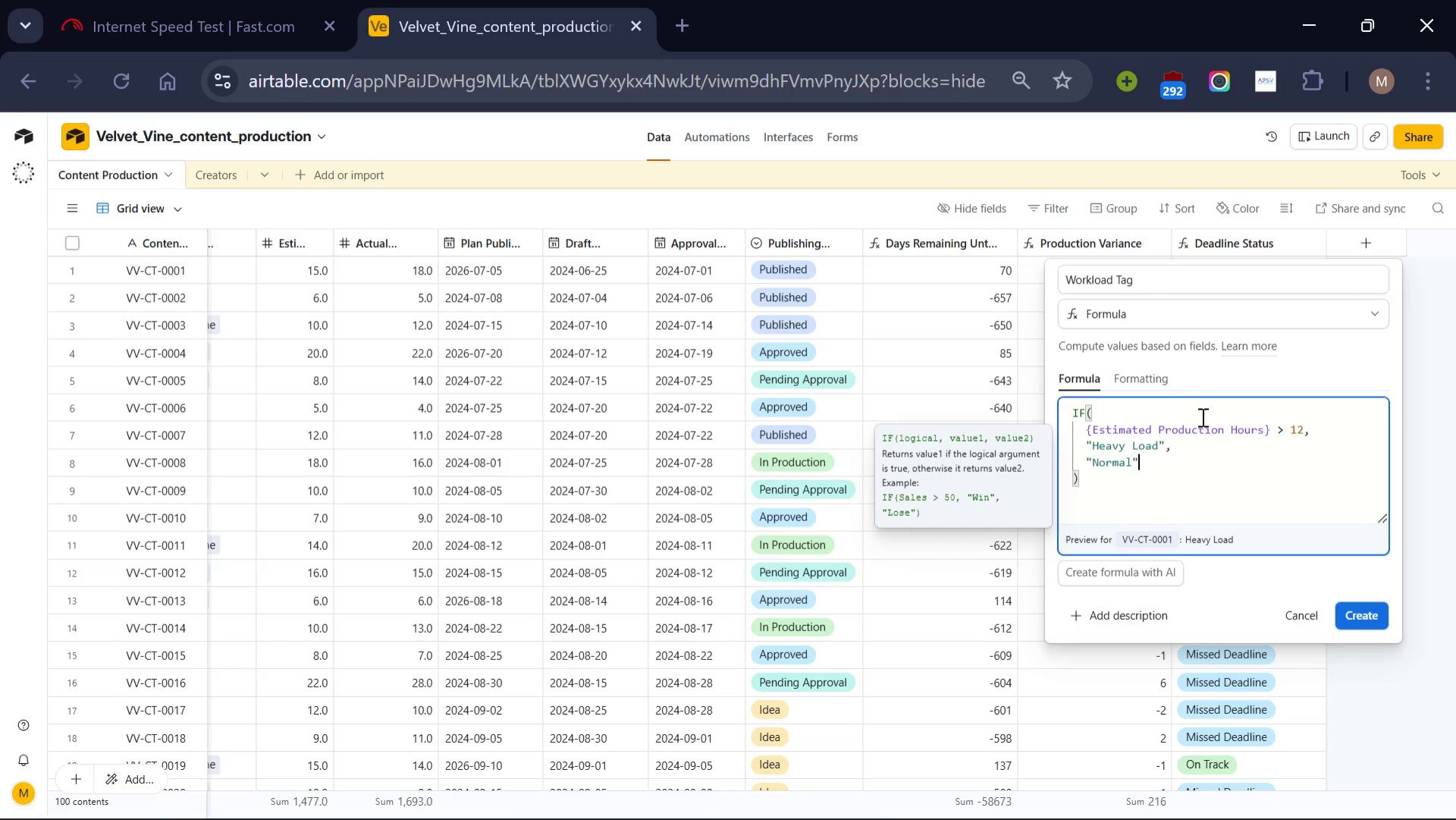 
wait(5.16)
 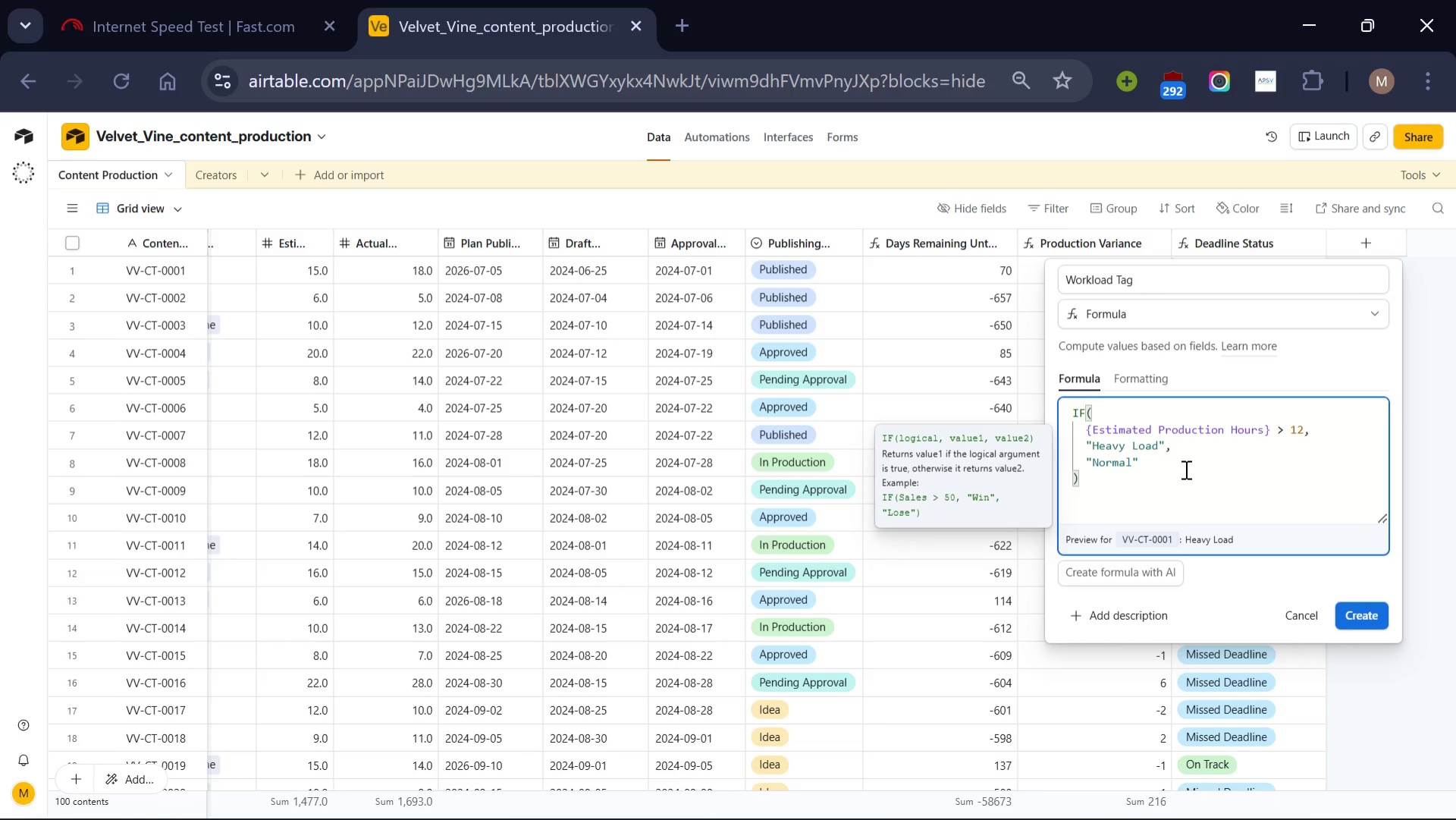 
left_click([1150, 381])
 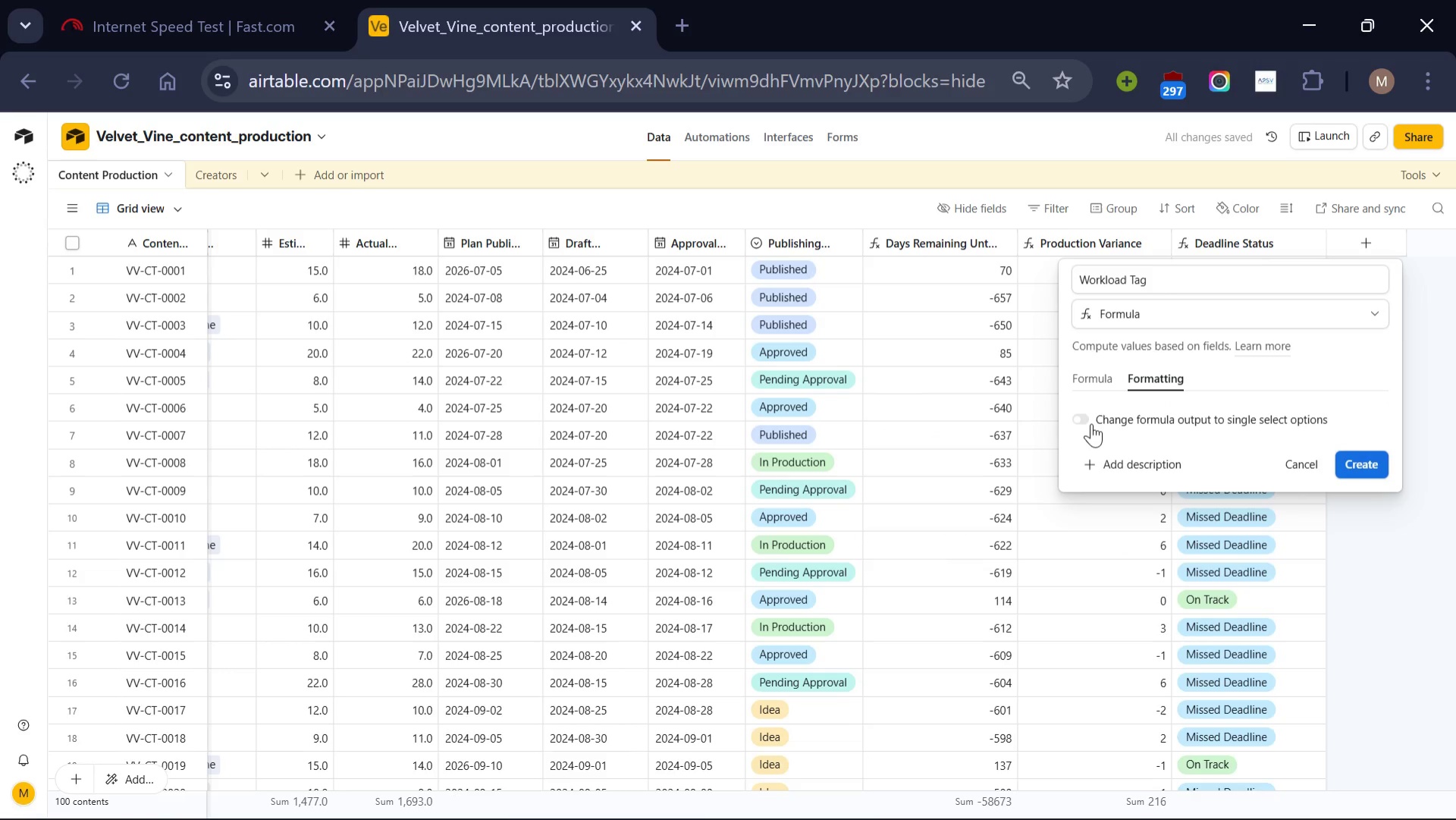 
left_click([1090, 423])
 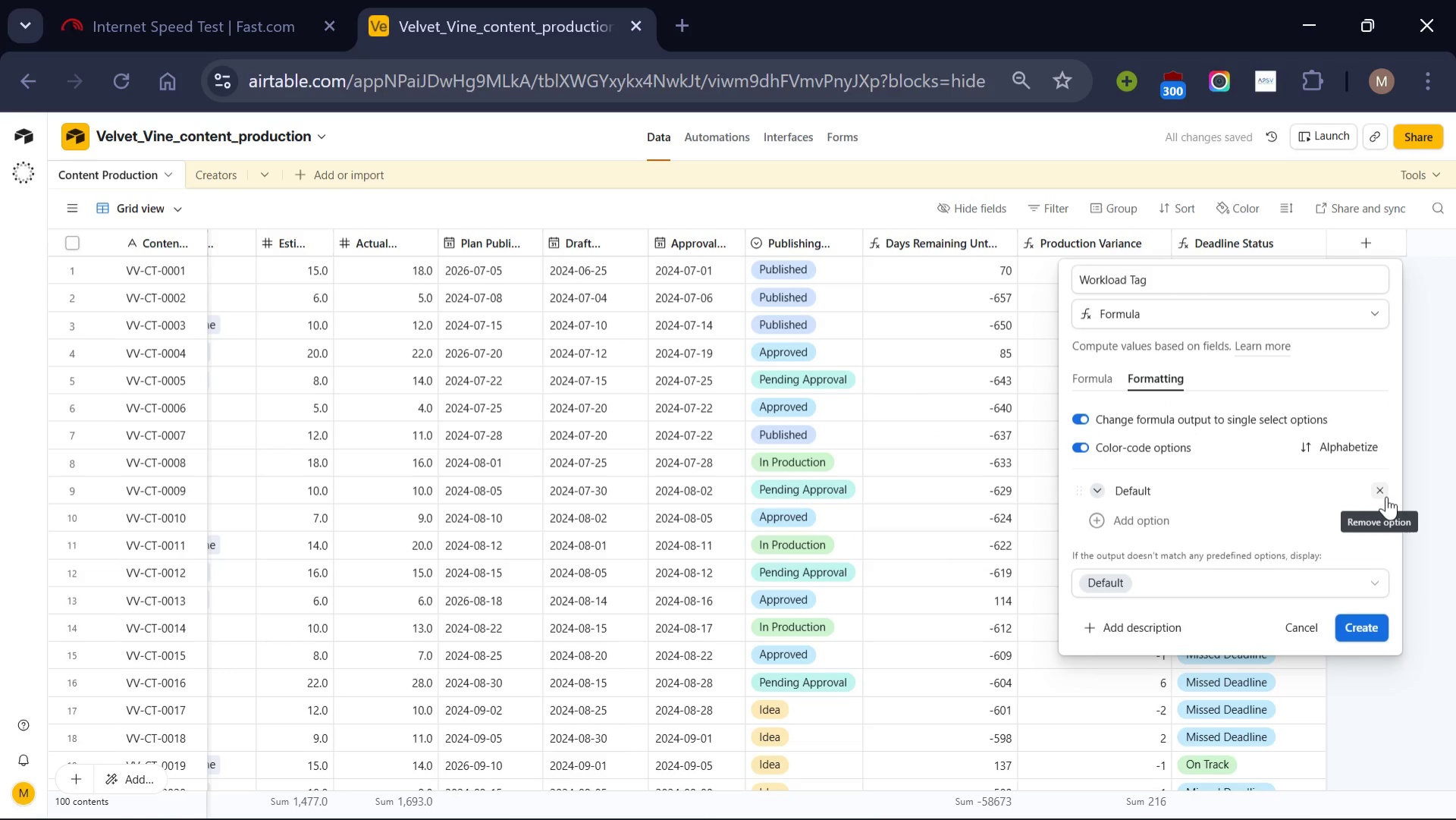 
left_click([1386, 496])
 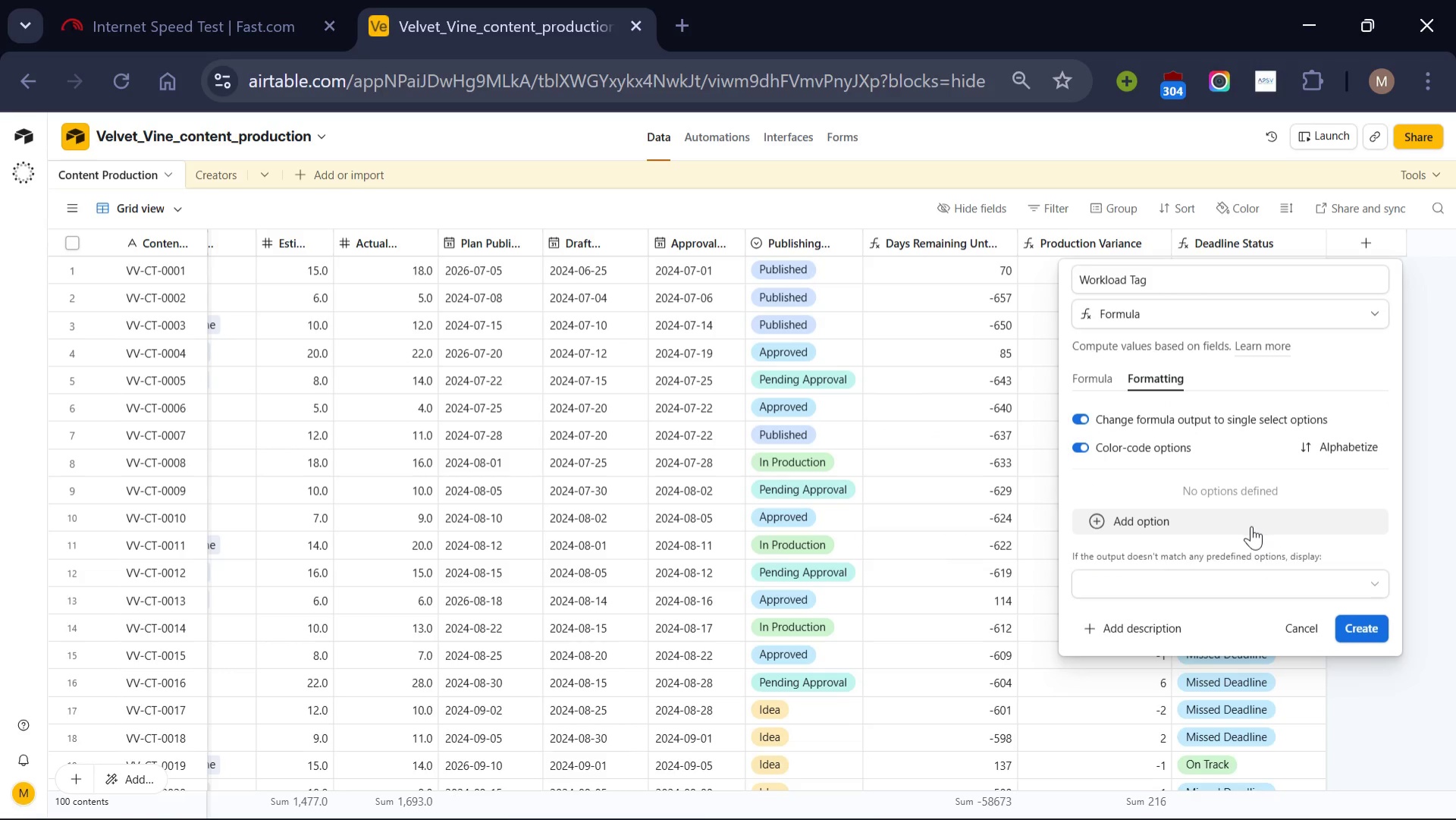 
left_click([1251, 526])
 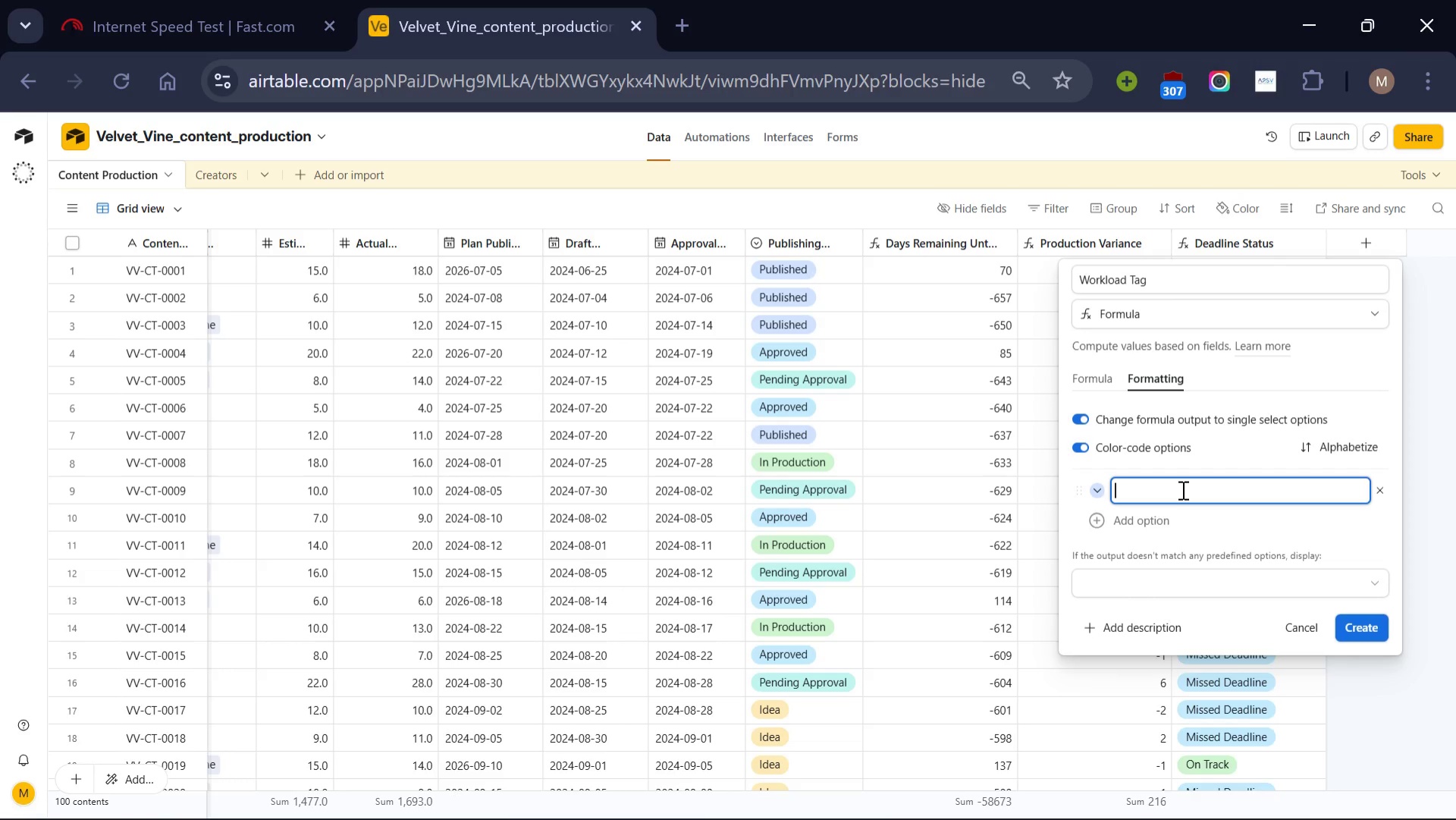 
type(Heavy Load)
 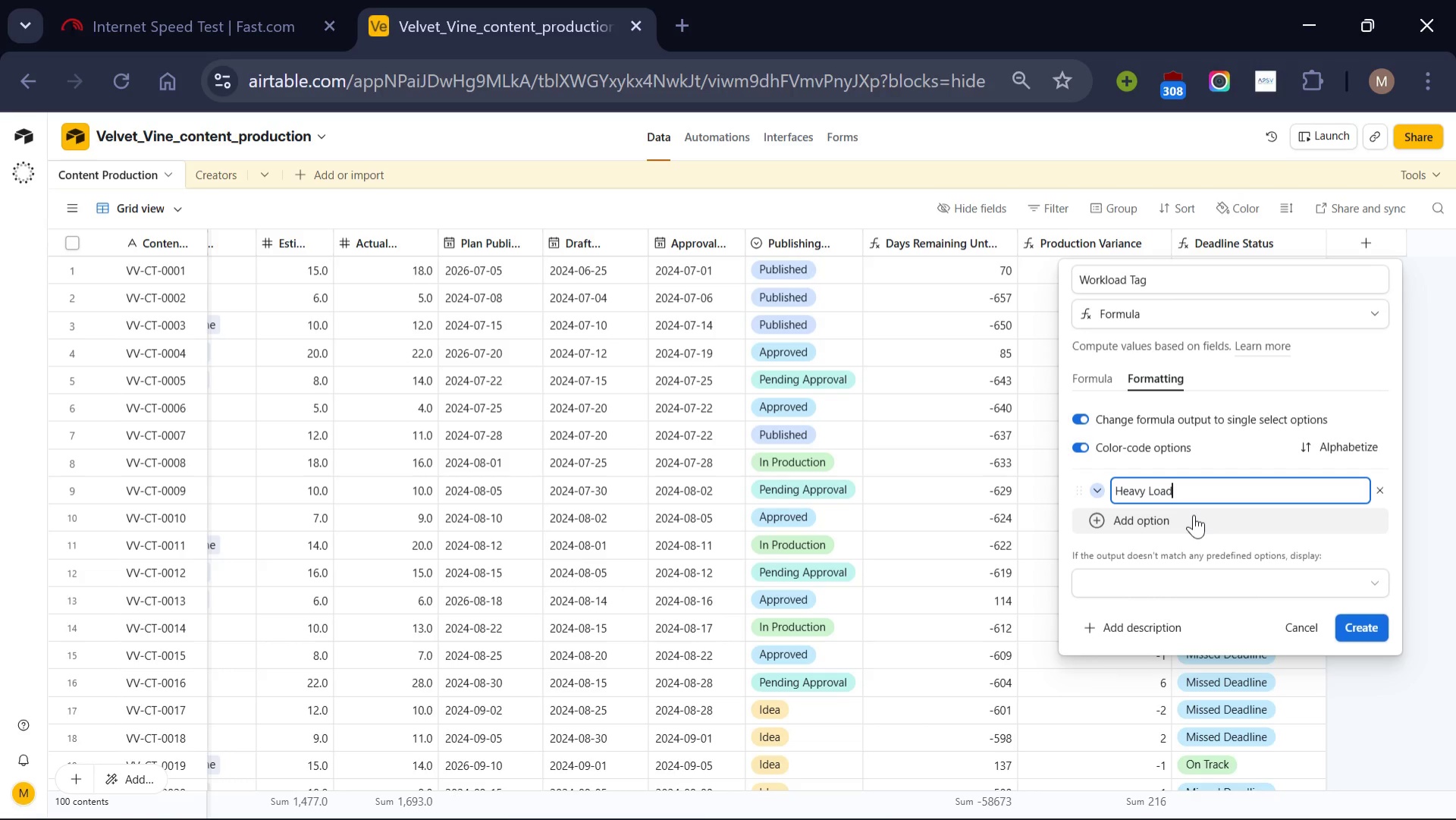 
left_click([1194, 514])
 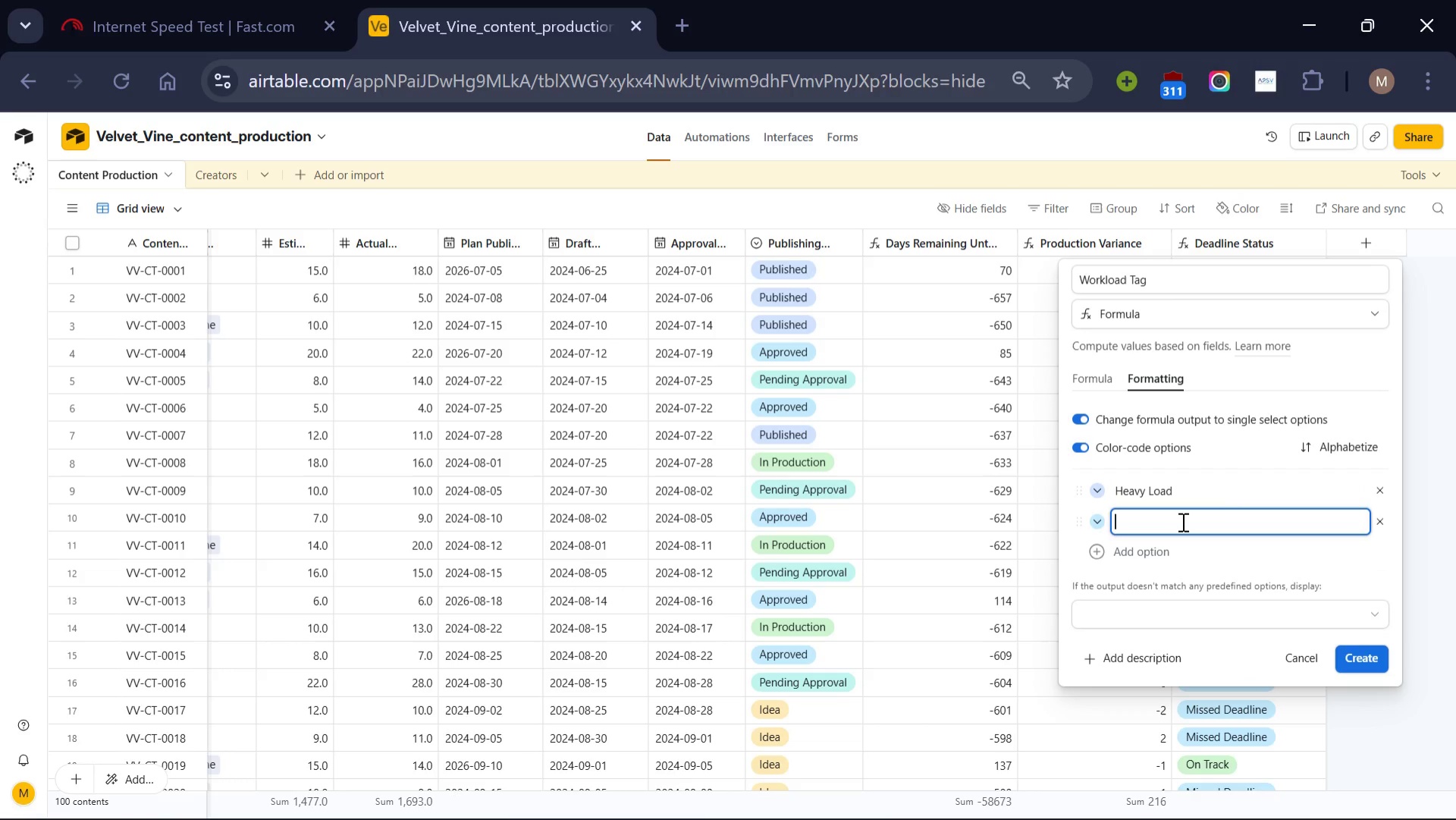 
type(Normal)
 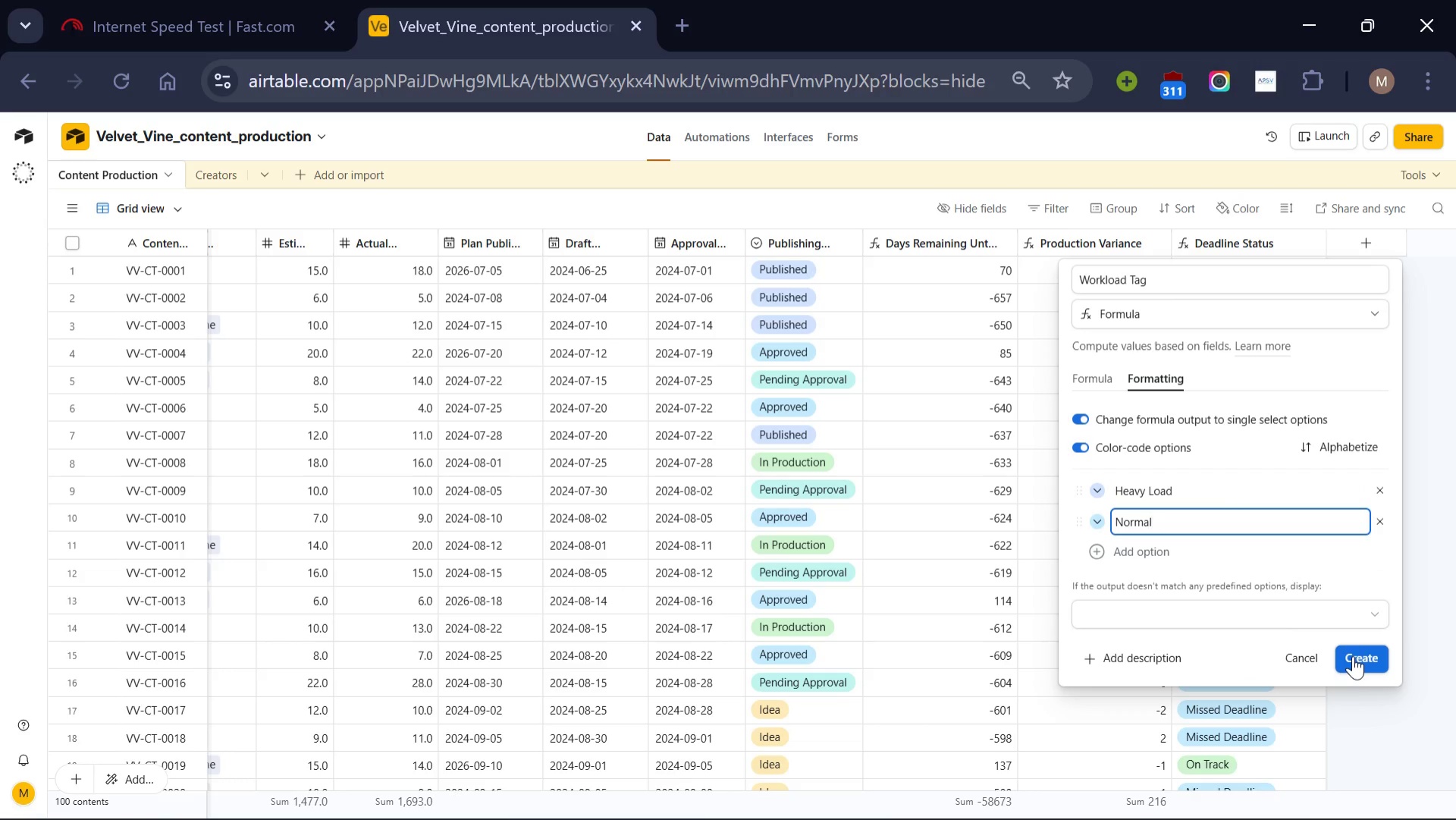 
left_click([1353, 657])
 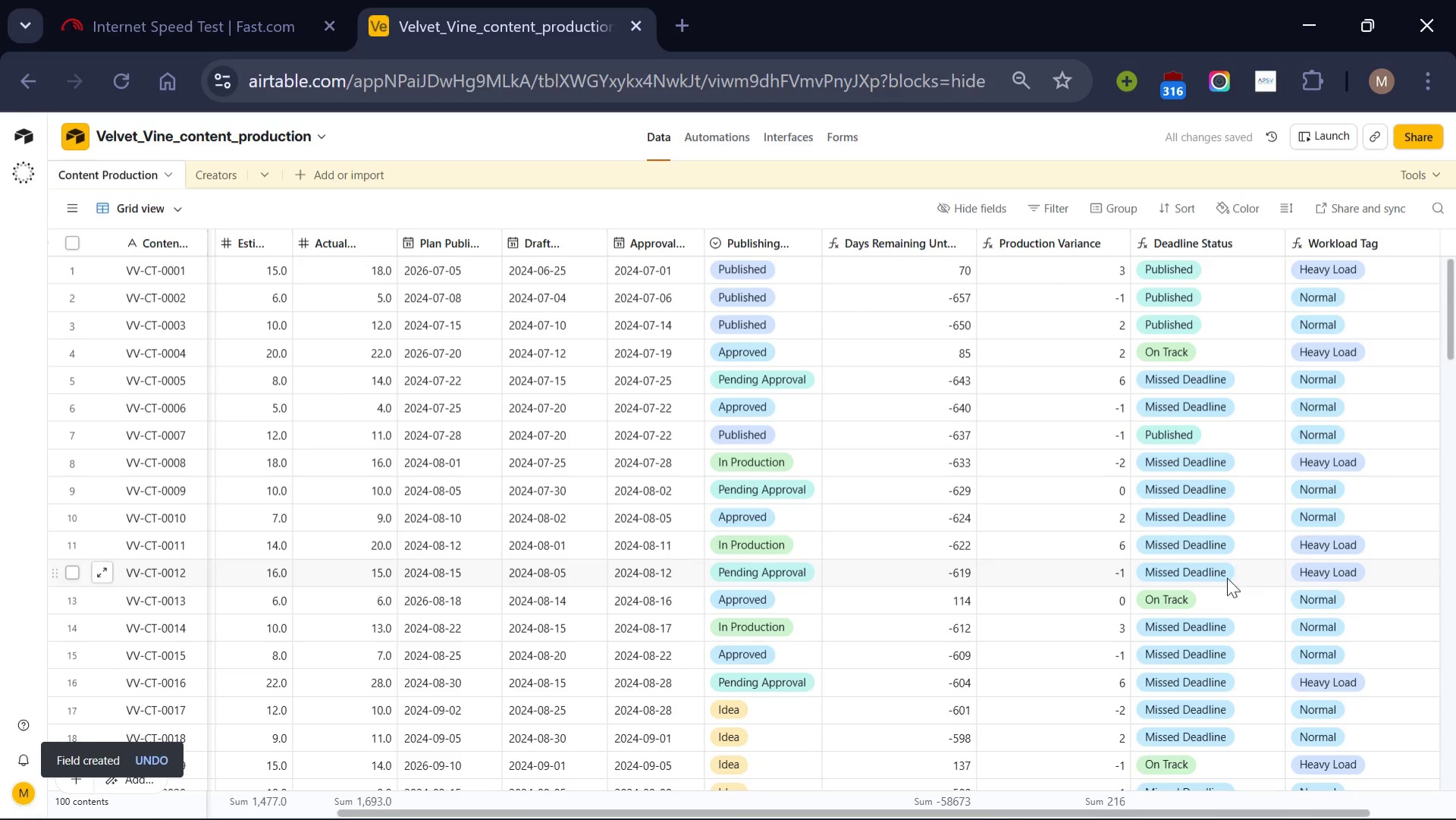 
scroll: coordinate [1193, 559], scroll_direction: down, amount: 4.0
 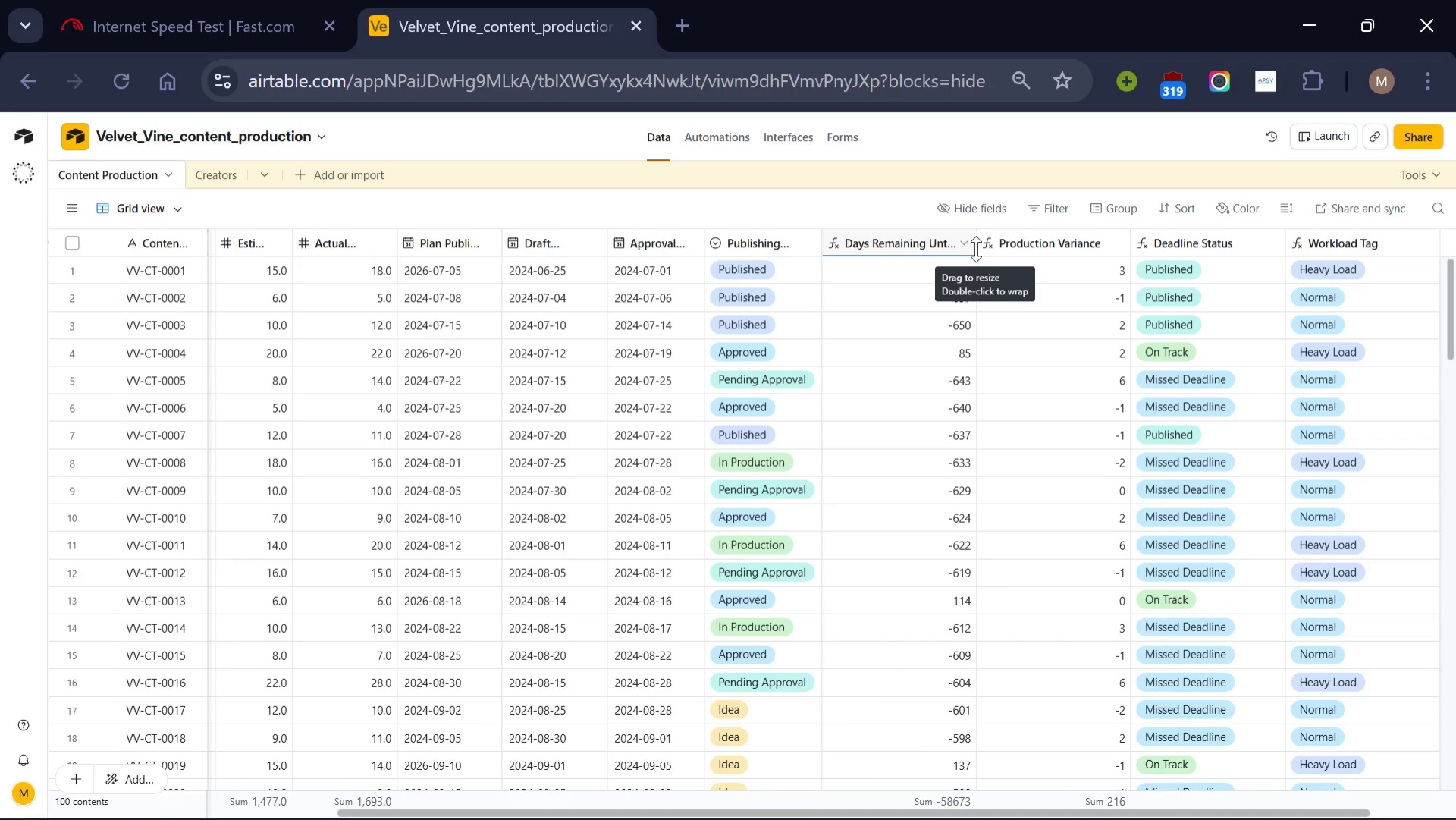 
wait(7.14)
 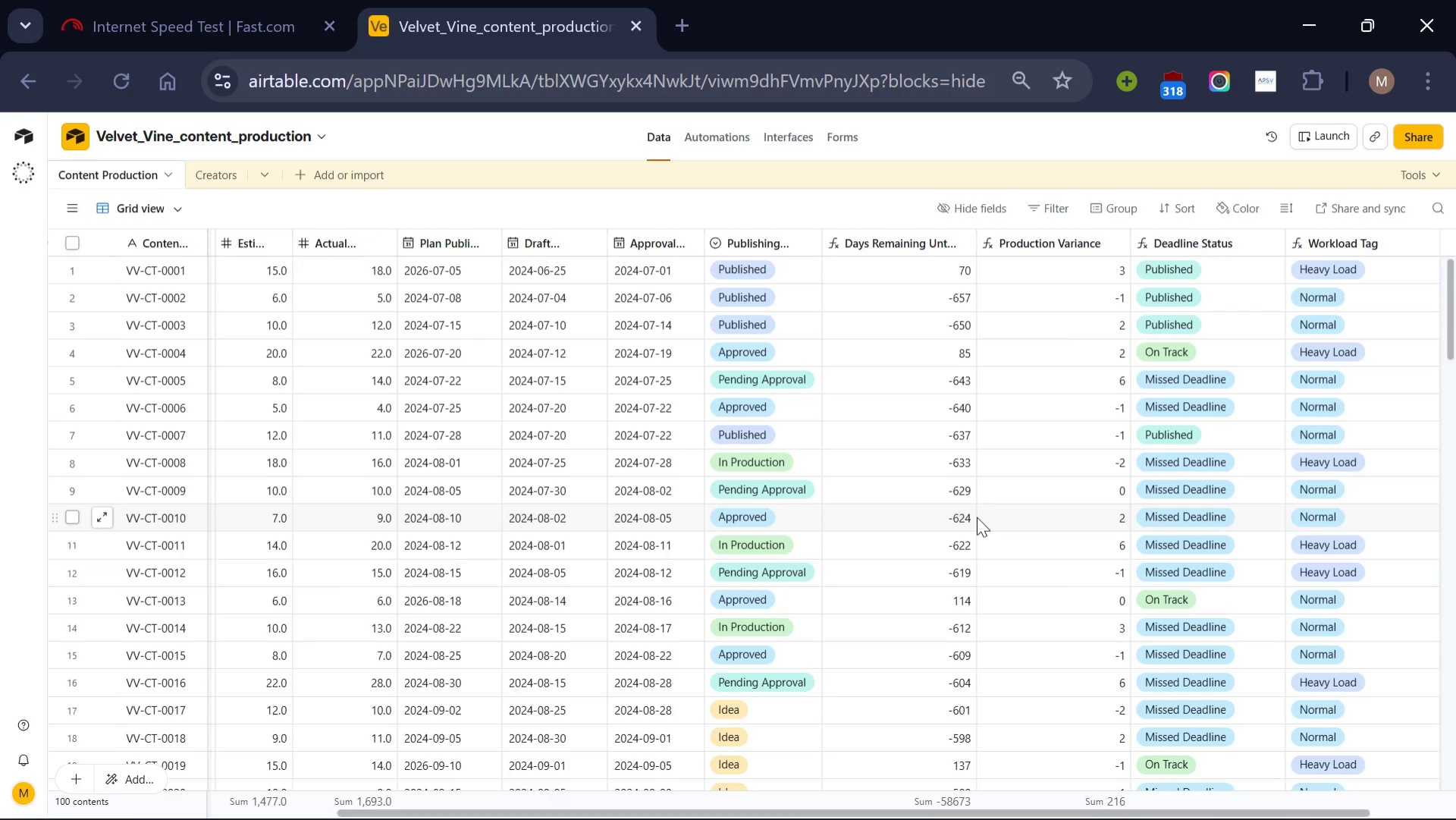 
left_click_drag(start_coordinate=[976, 240], to_coordinate=[886, 250])
 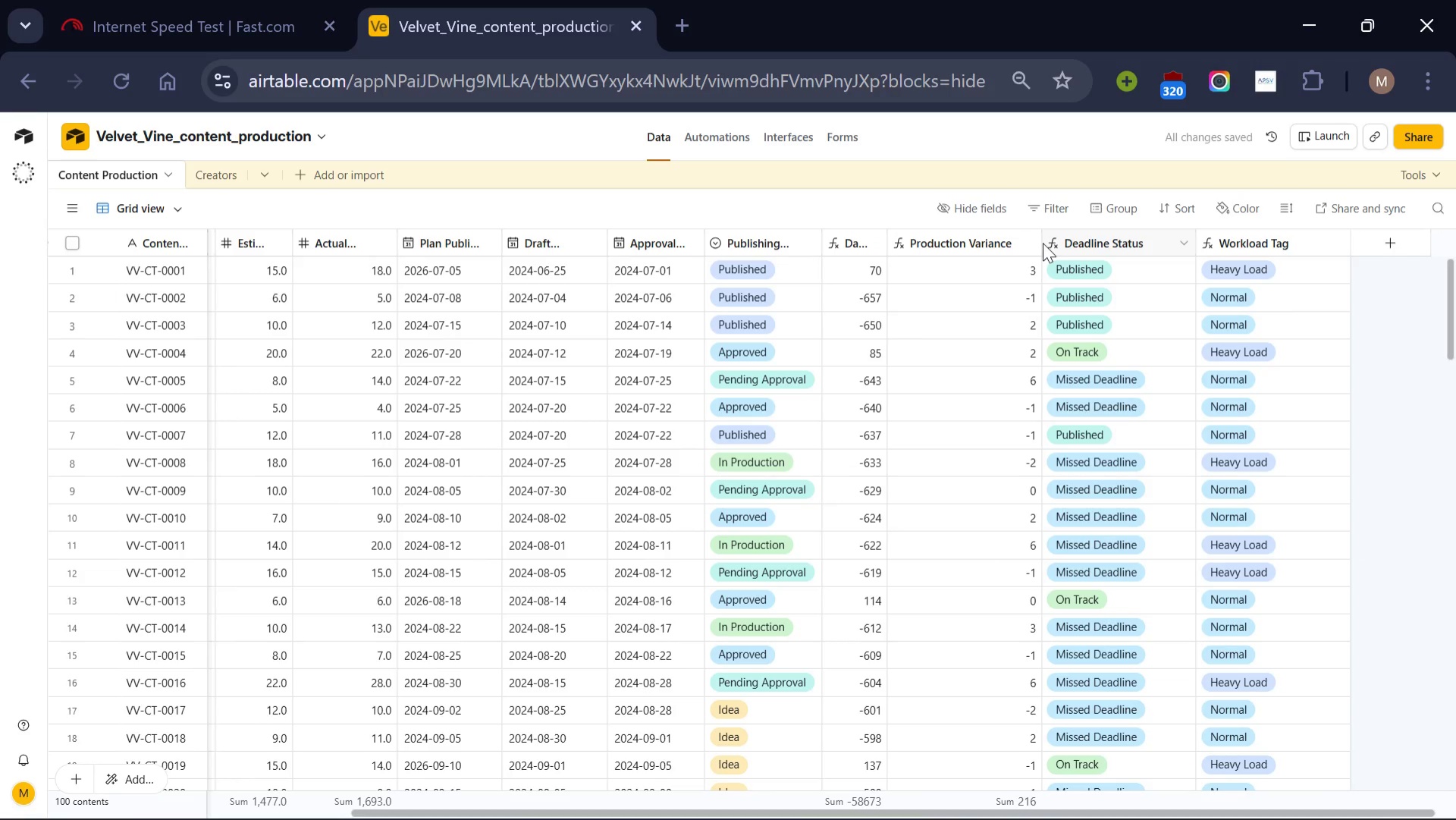 
left_click_drag(start_coordinate=[1040, 241], to_coordinate=[956, 239])
 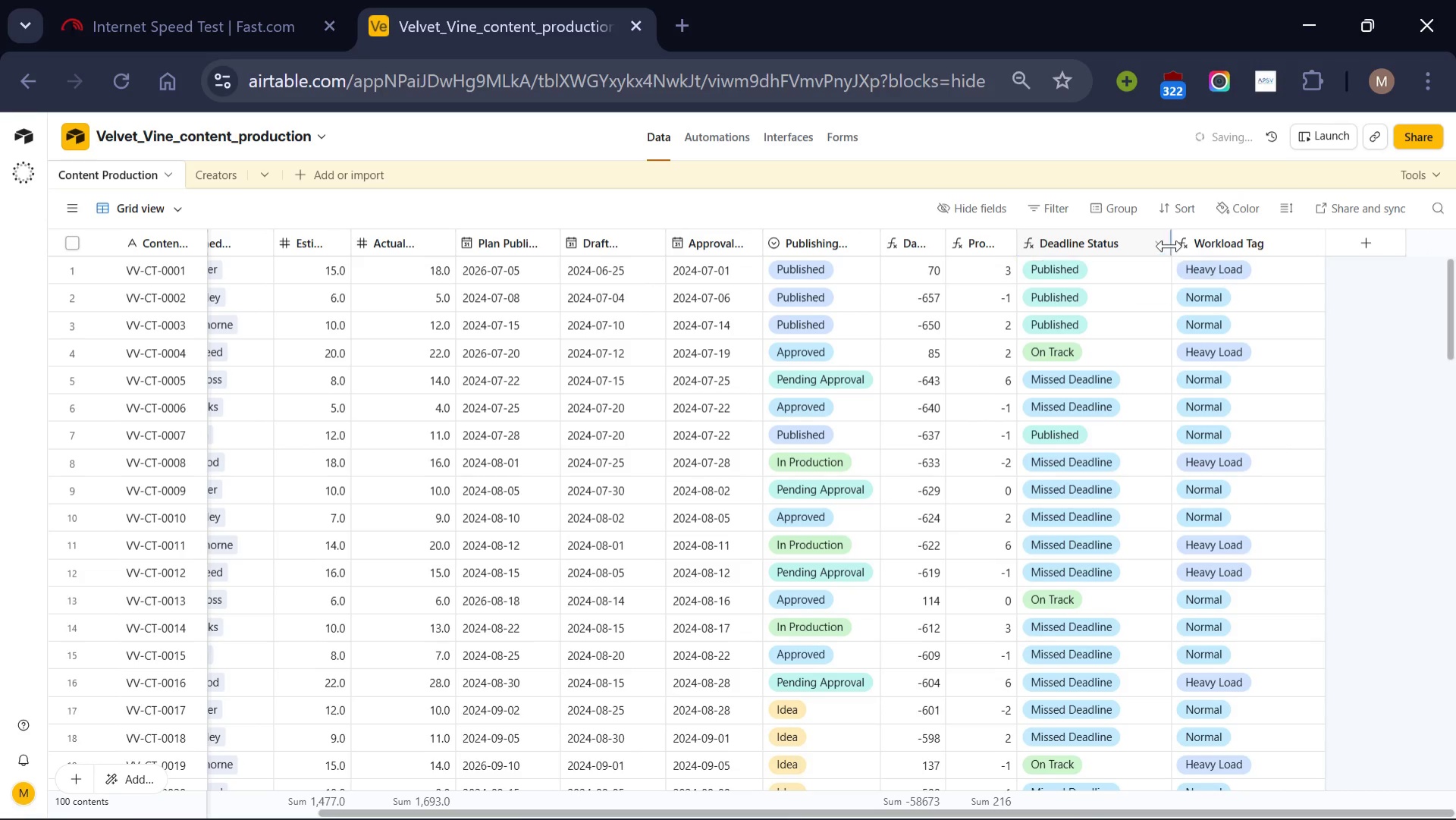 
left_click_drag(start_coordinate=[1169, 241], to_coordinate=[1129, 233])
 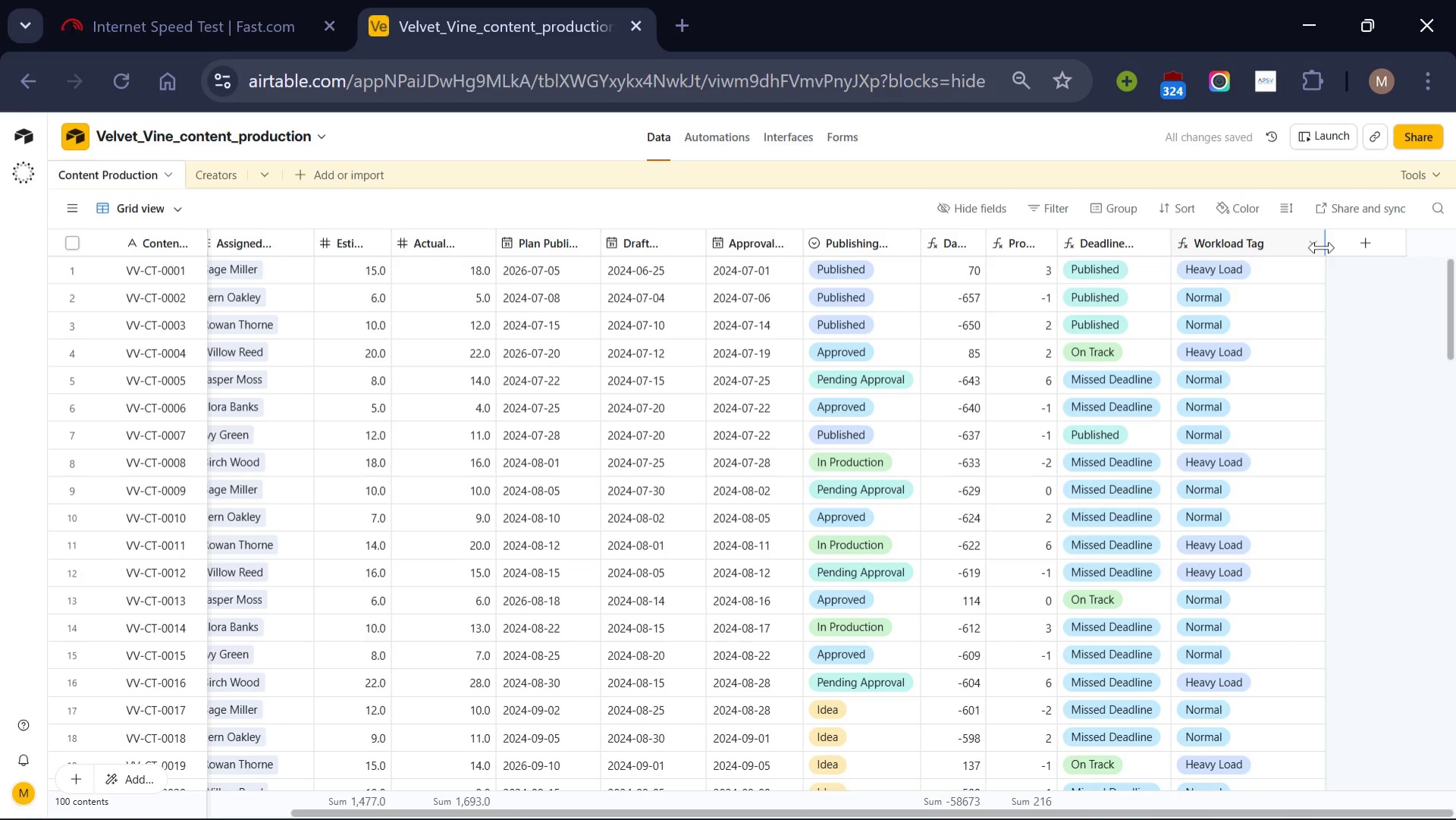 
left_click_drag(start_coordinate=[1322, 247], to_coordinate=[1294, 248])
 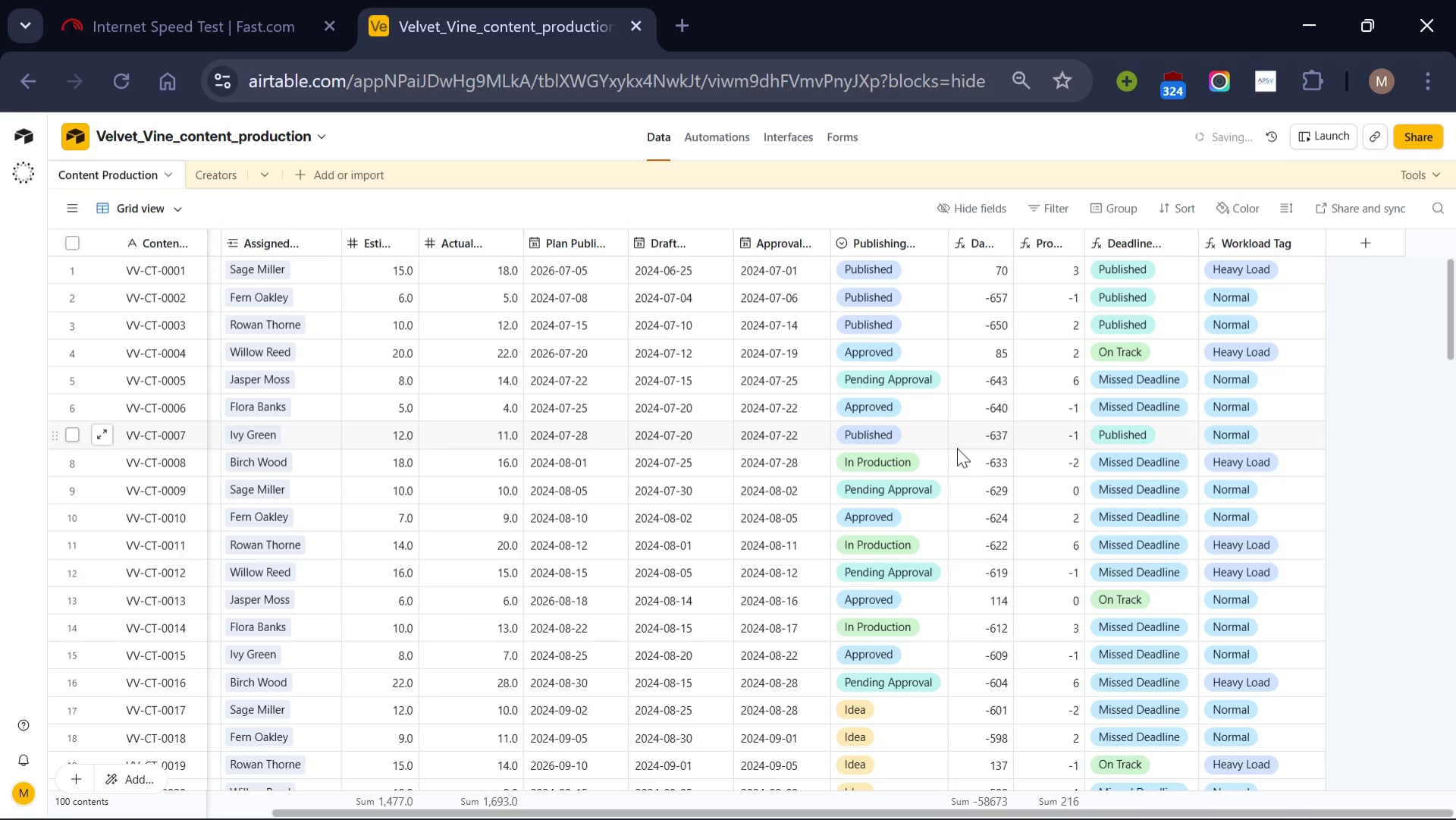 
scroll: coordinate [957, 448], scroll_direction: up, amount: 10.0
 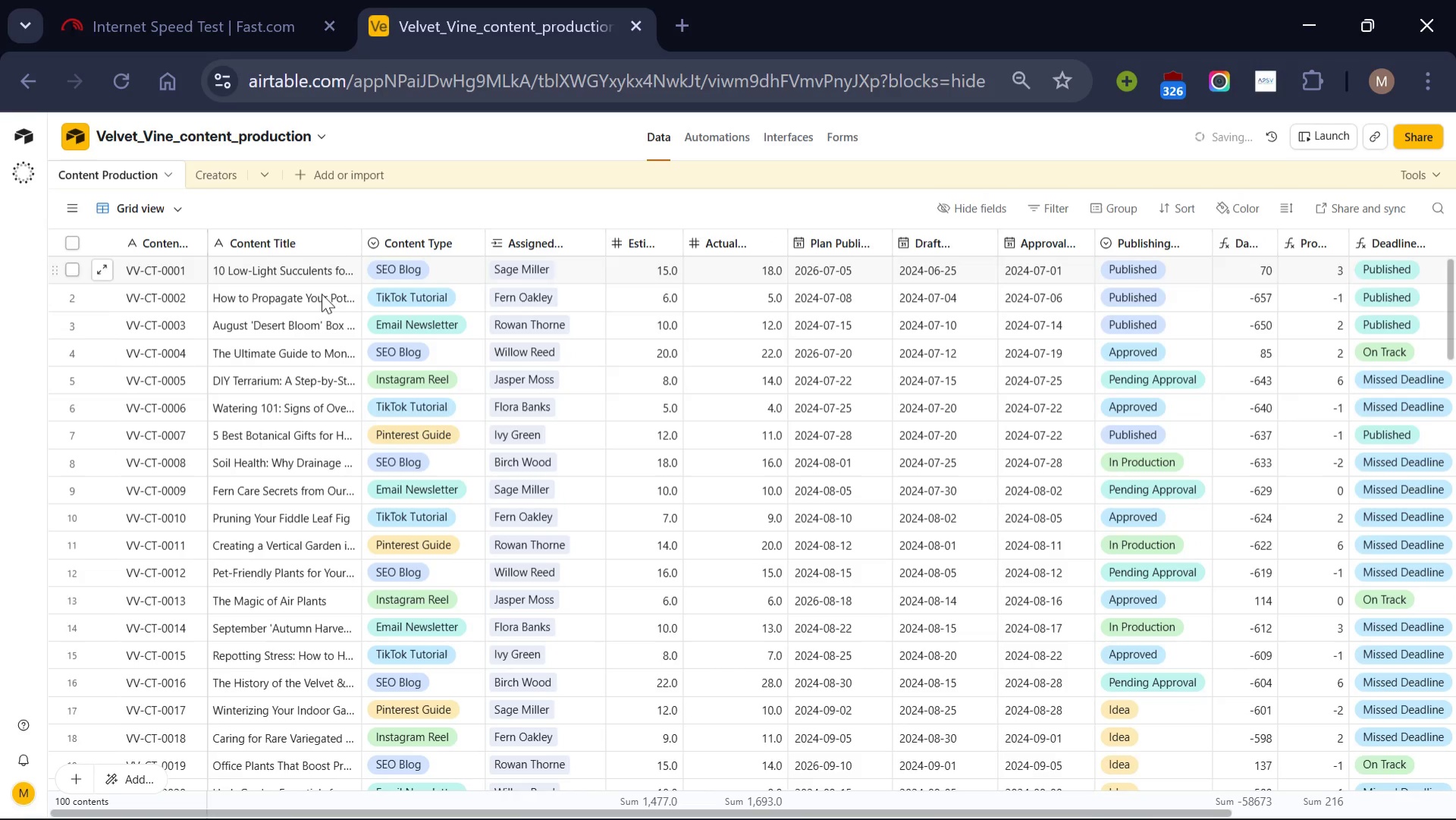 
scroll: coordinate [764, 407], scroll_direction: down, amount: 11.0
 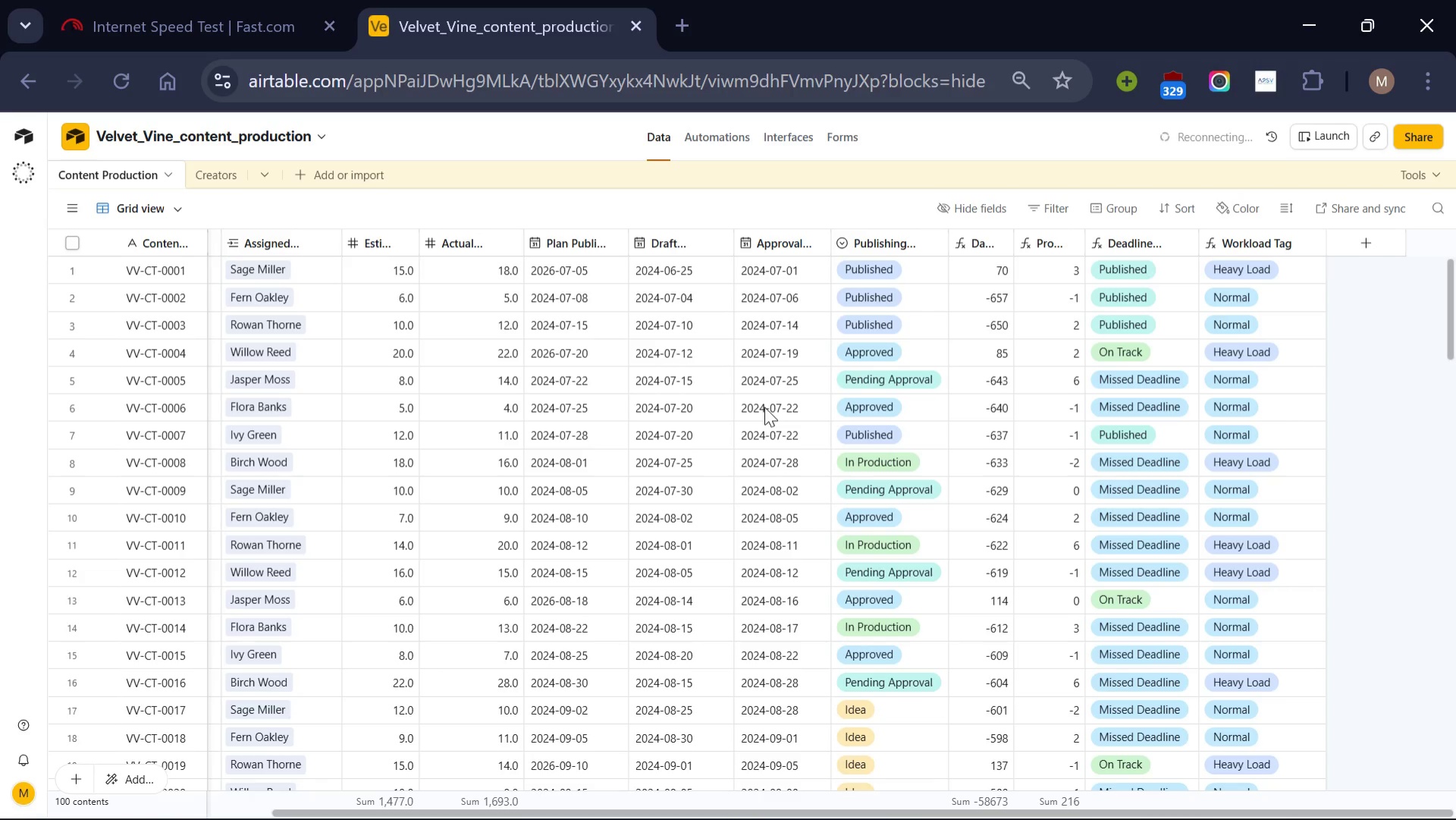 
wait(11.07)
 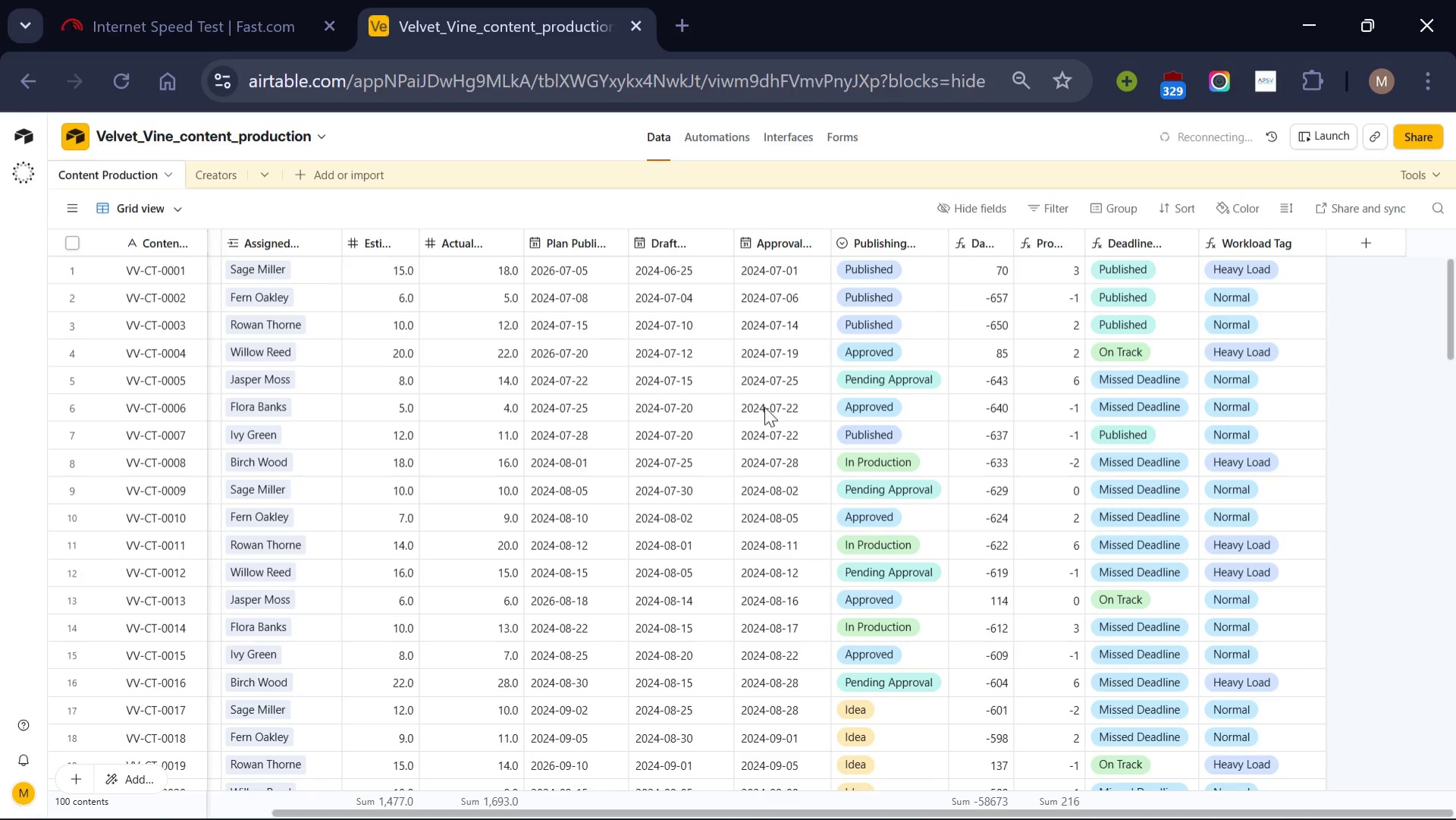 
left_click([224, 176])
 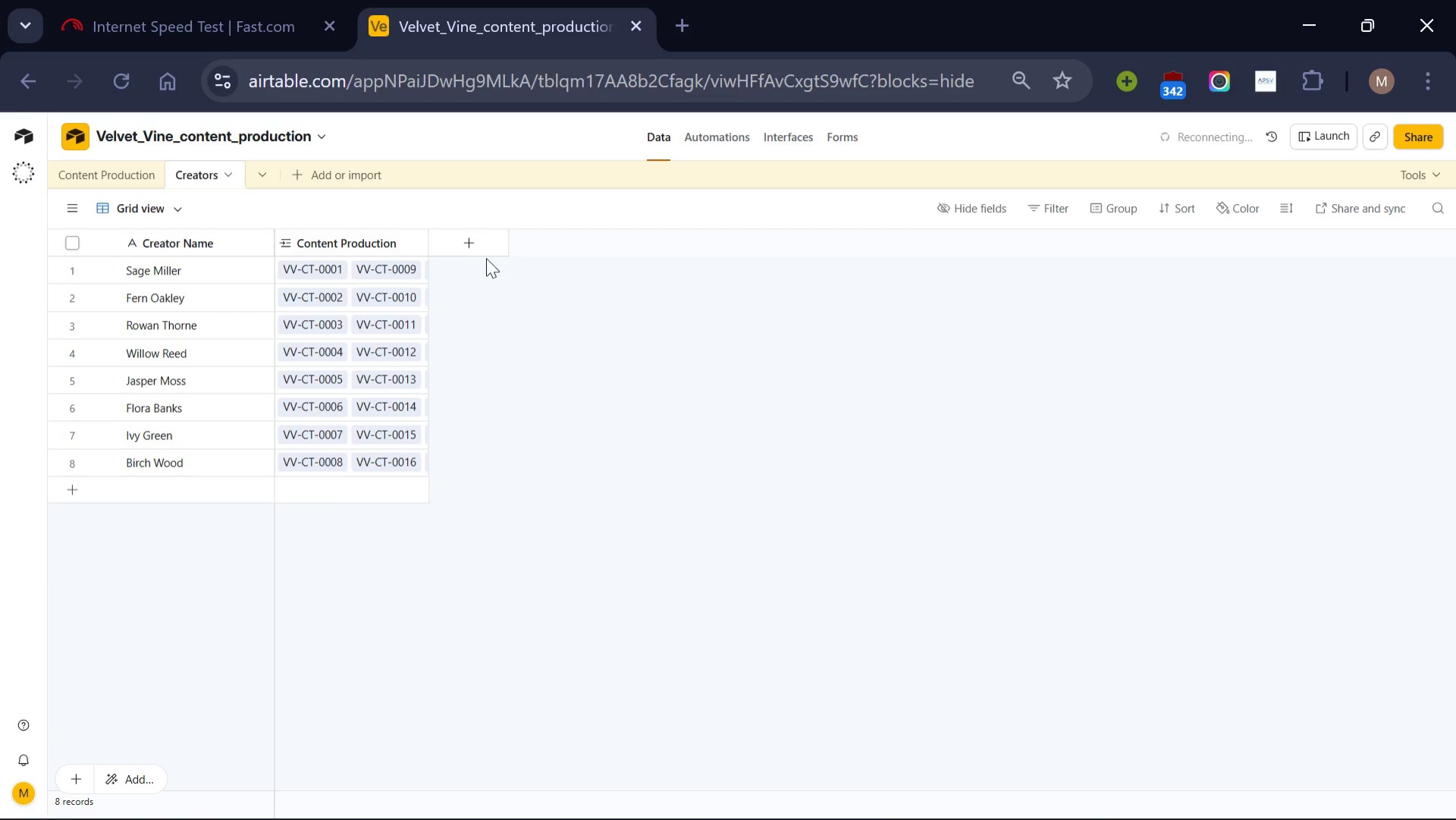 
left_click([473, 243])
 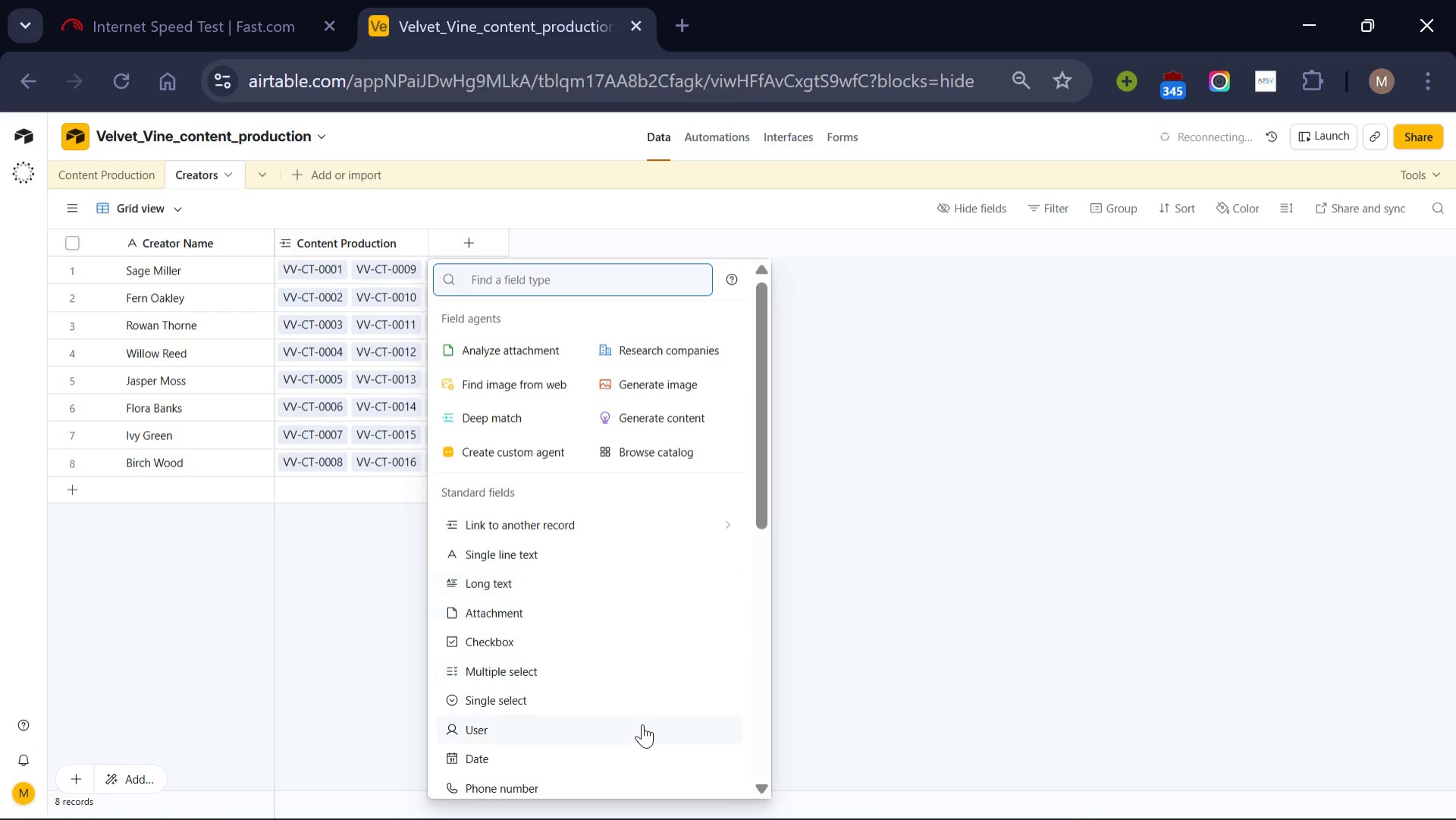 
scroll: coordinate [642, 724], scroll_direction: down, amount: 9.0
 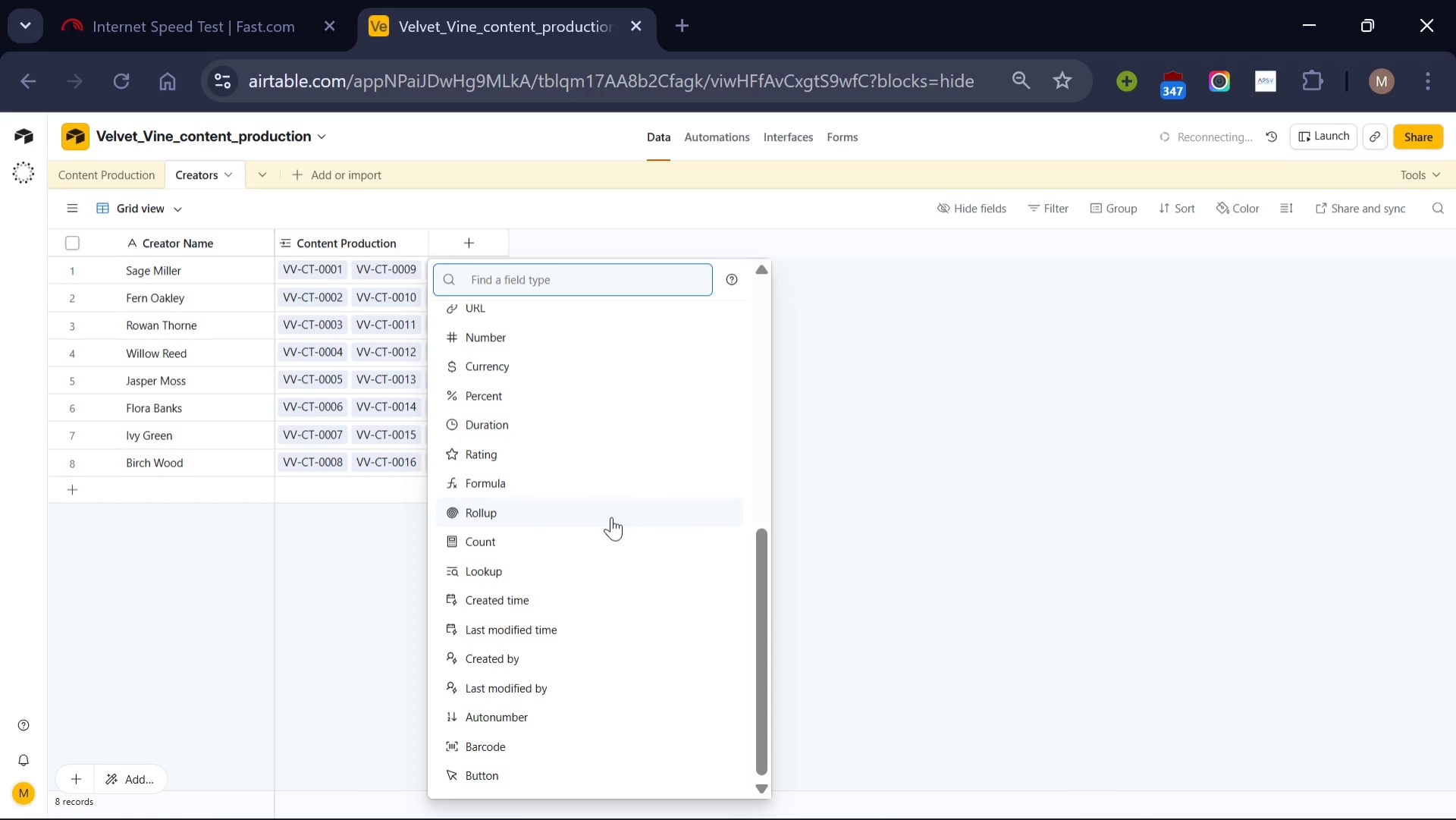 
left_click([611, 517])
 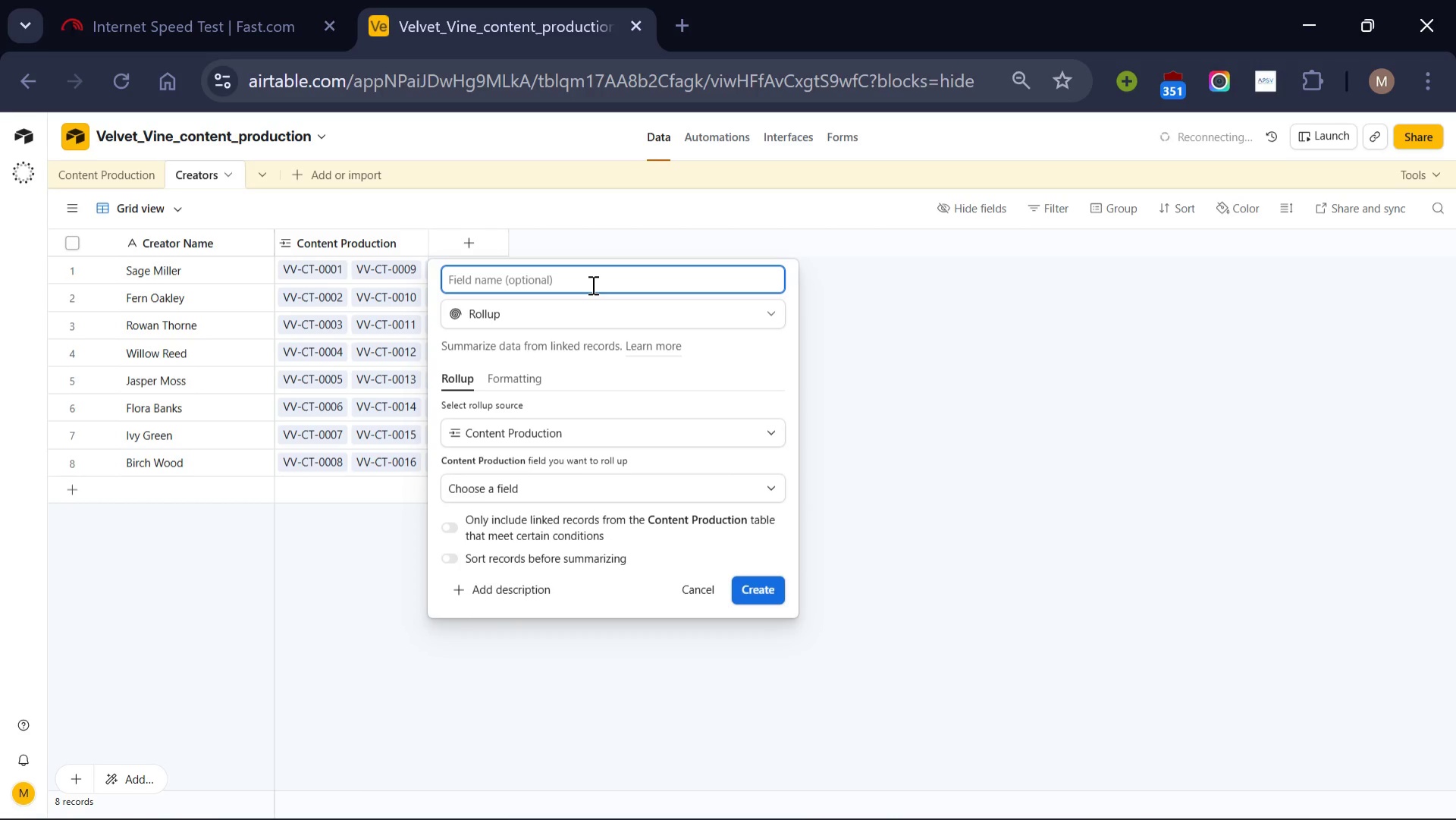 
type(Total Estimated Hours)
 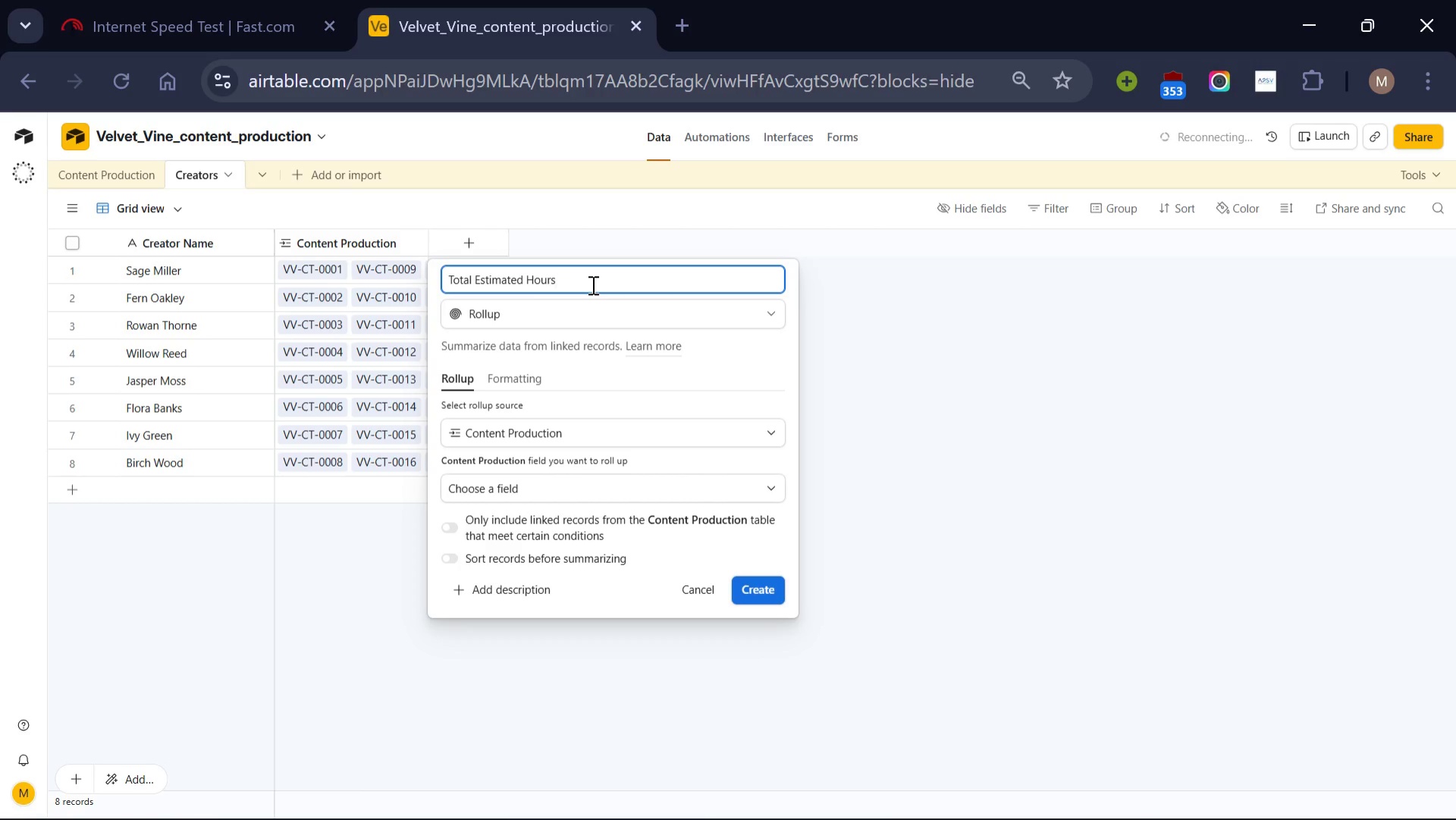 
wait(17.25)
 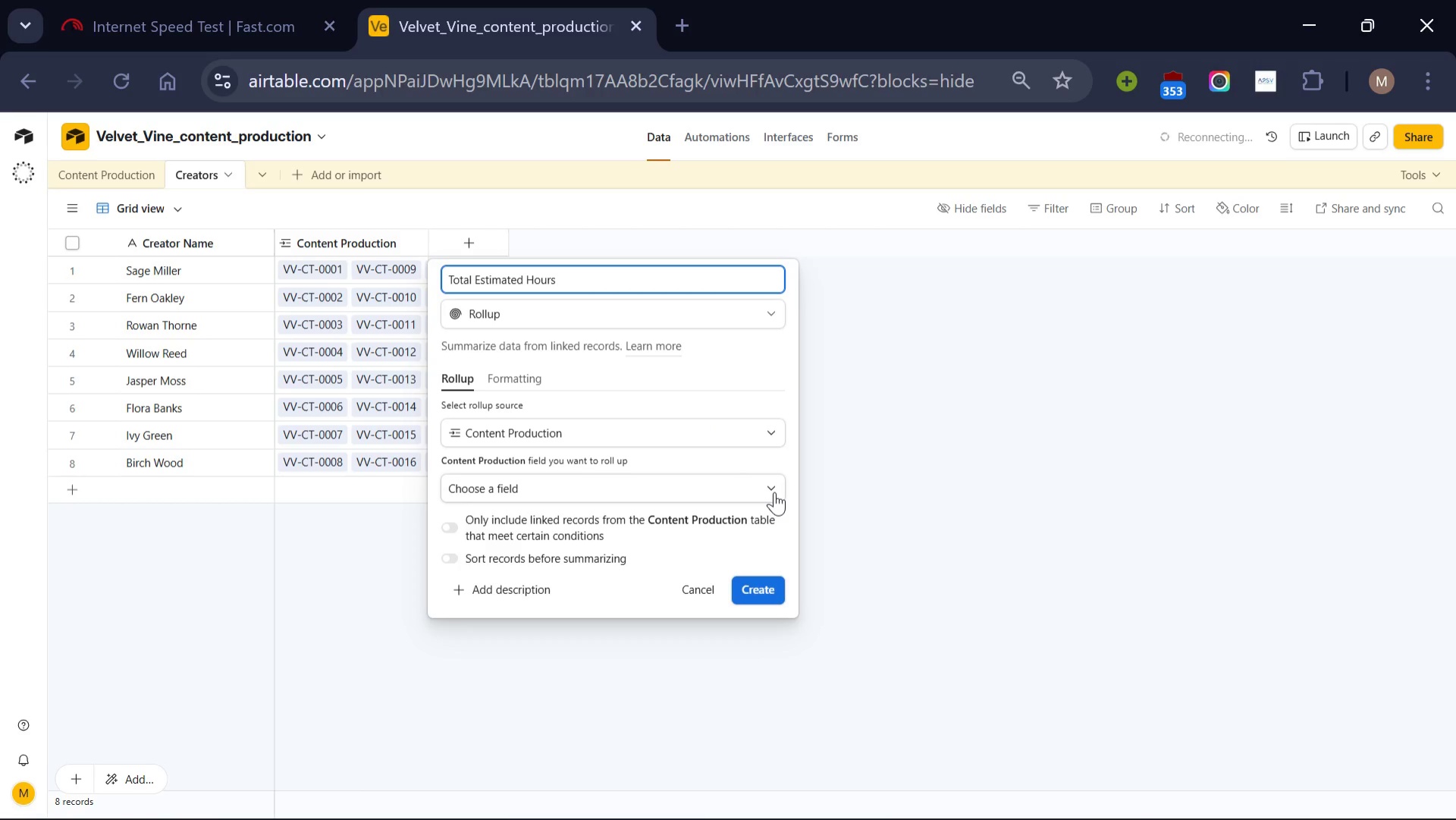 
left_click([774, 492])
 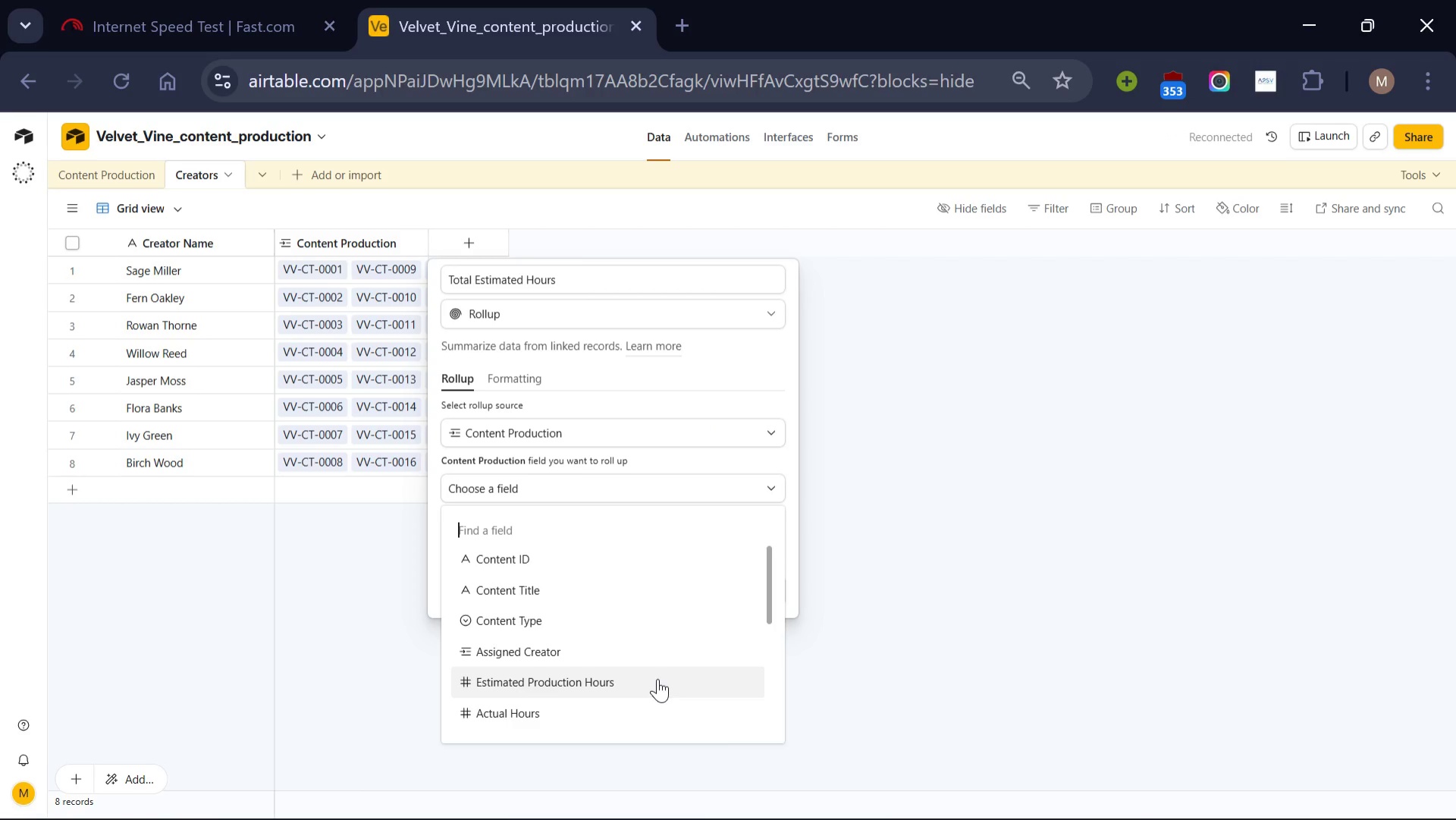 
left_click([657, 678])
 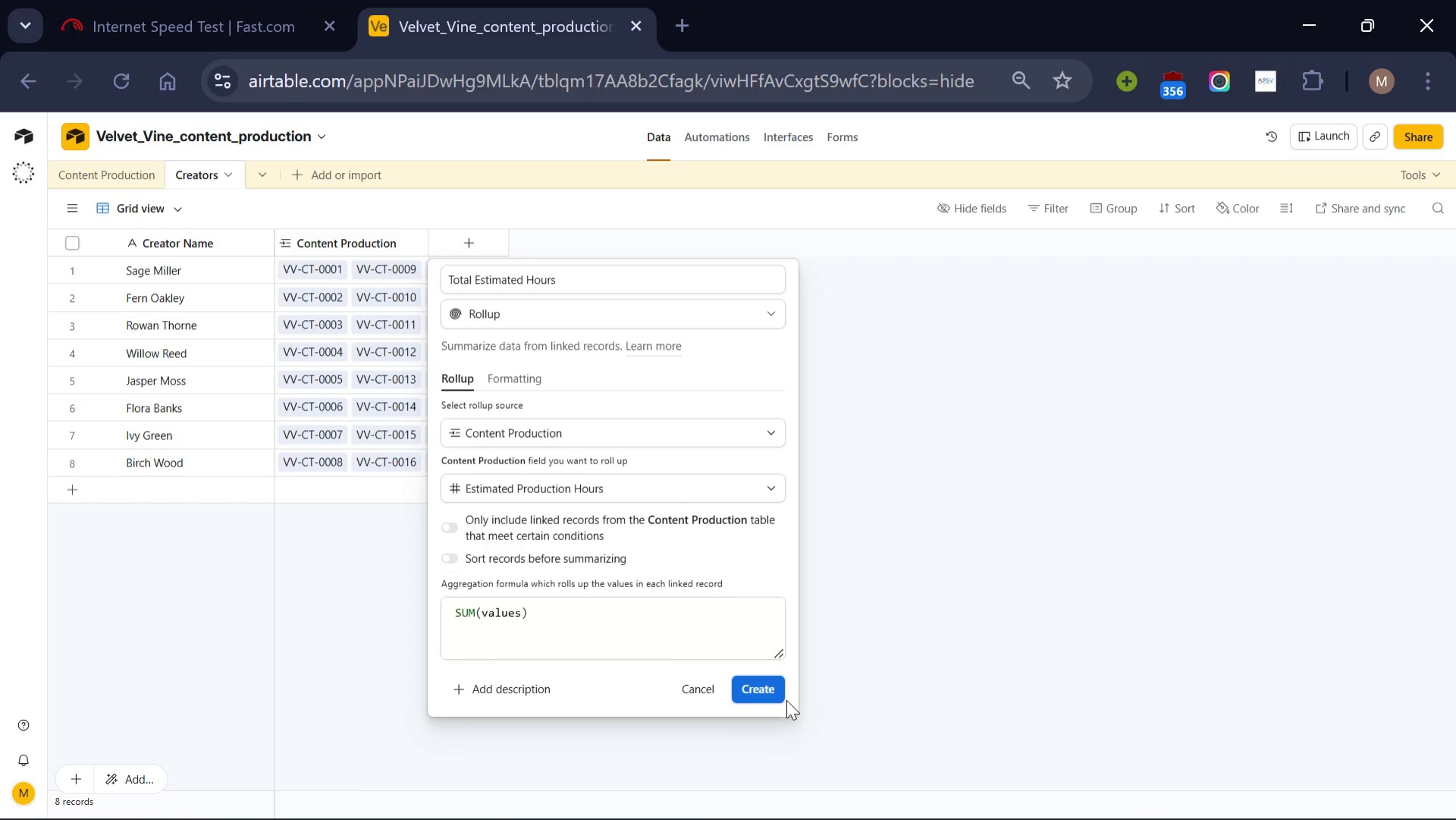 
wait(9.66)
 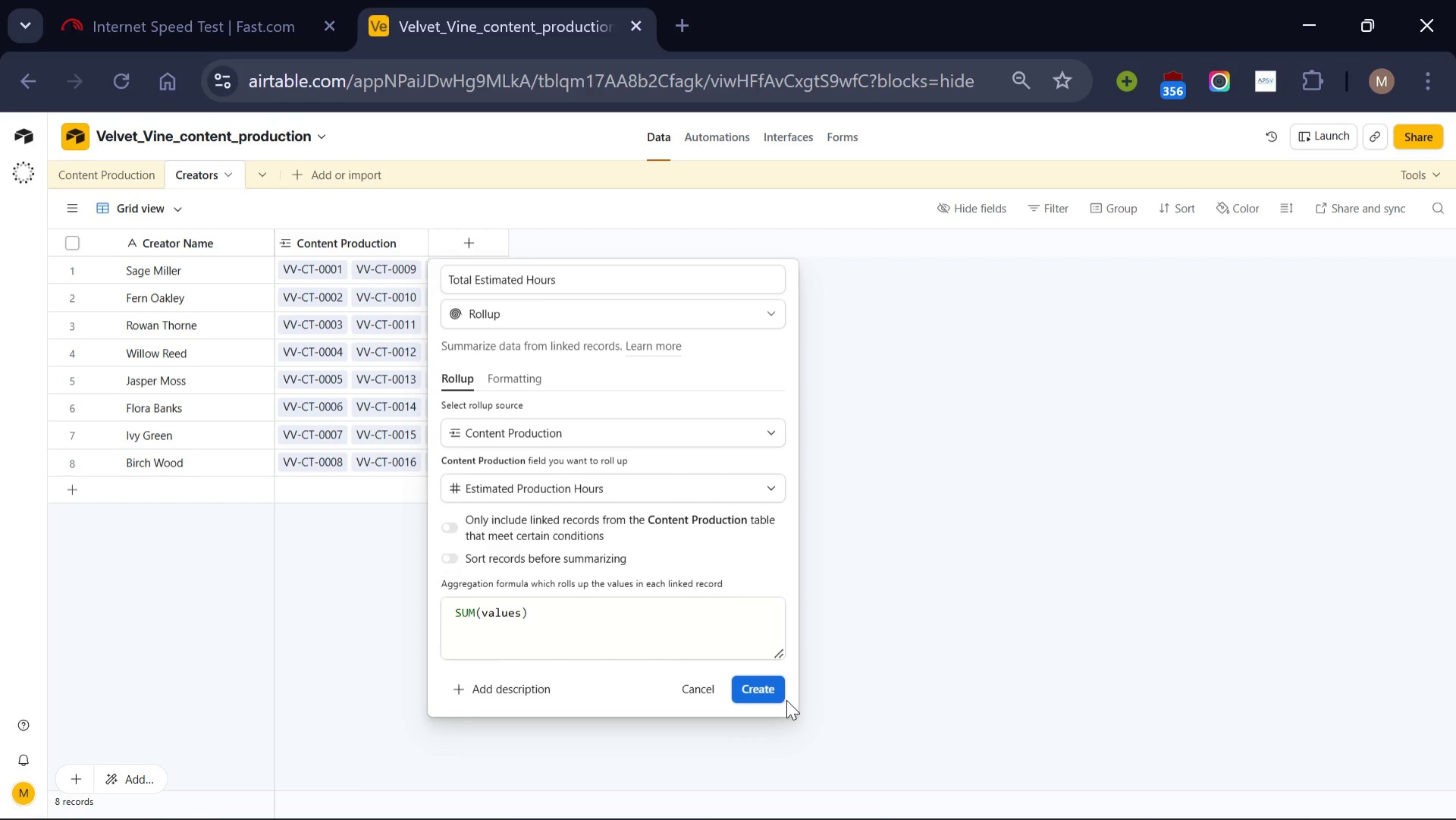 
left_click([764, 687])
 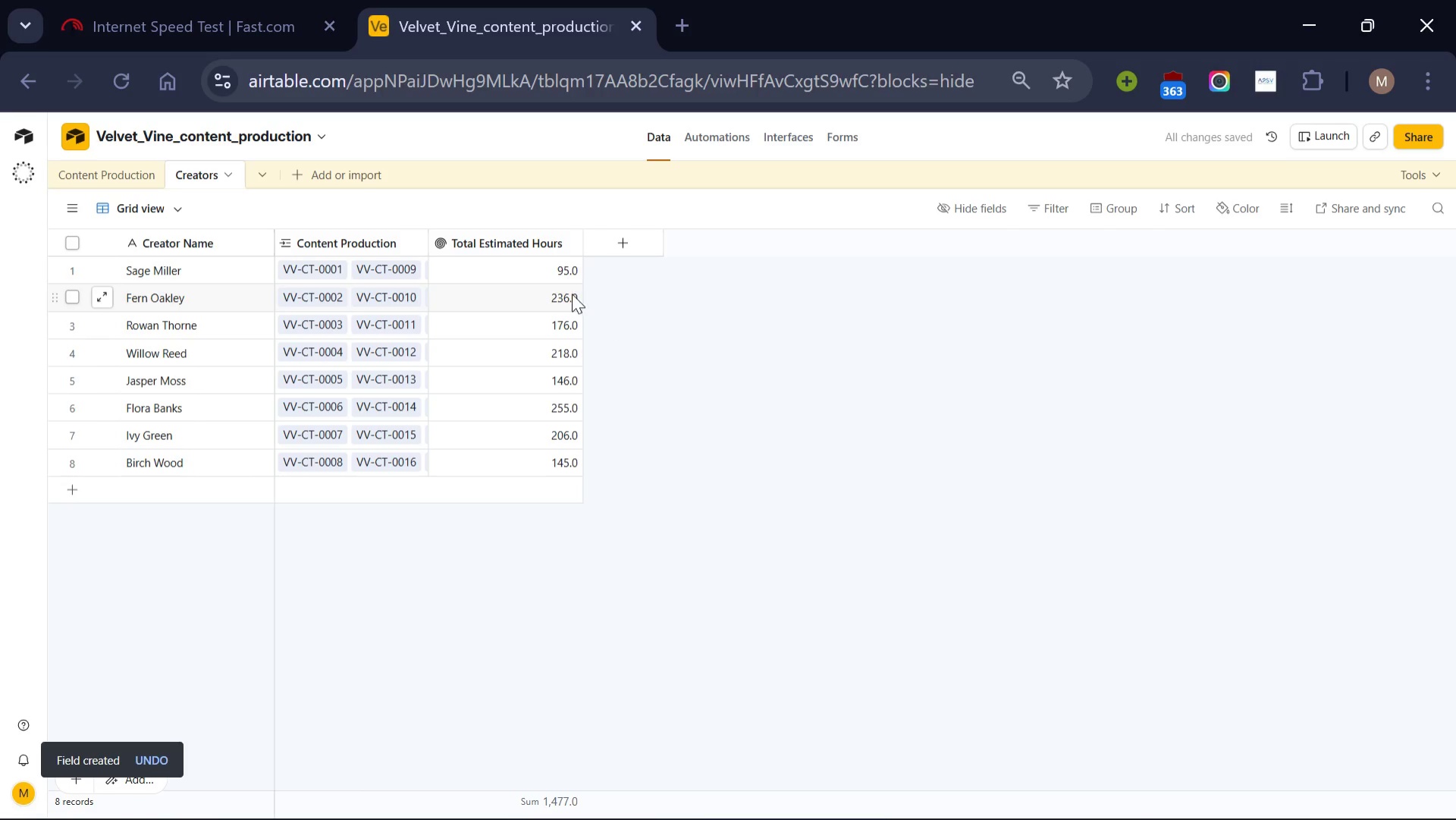 
scroll: coordinate [519, 306], scroll_direction: none, amount: 0.0
 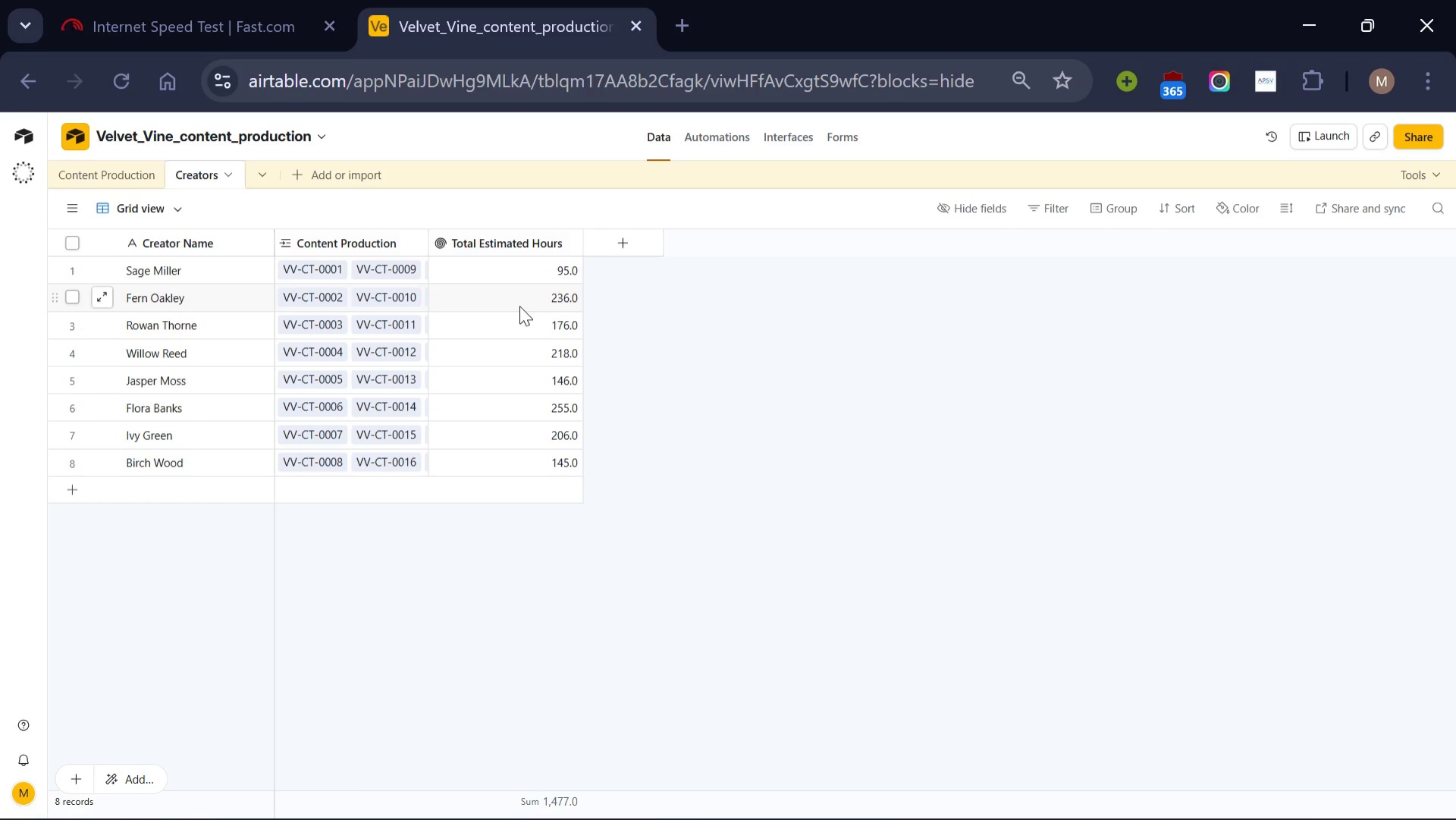 
wait(7.37)
 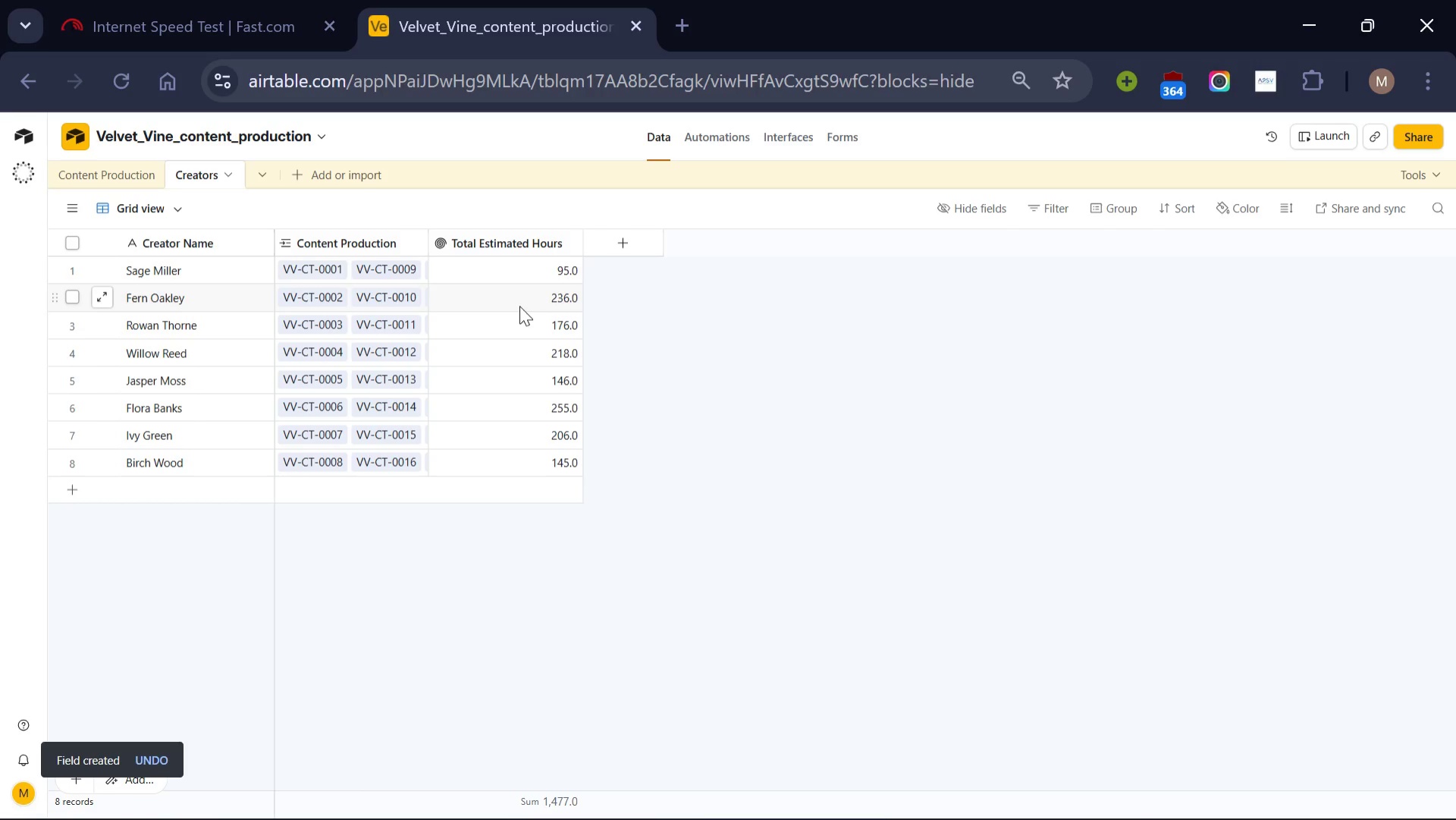 
left_click([611, 245])
 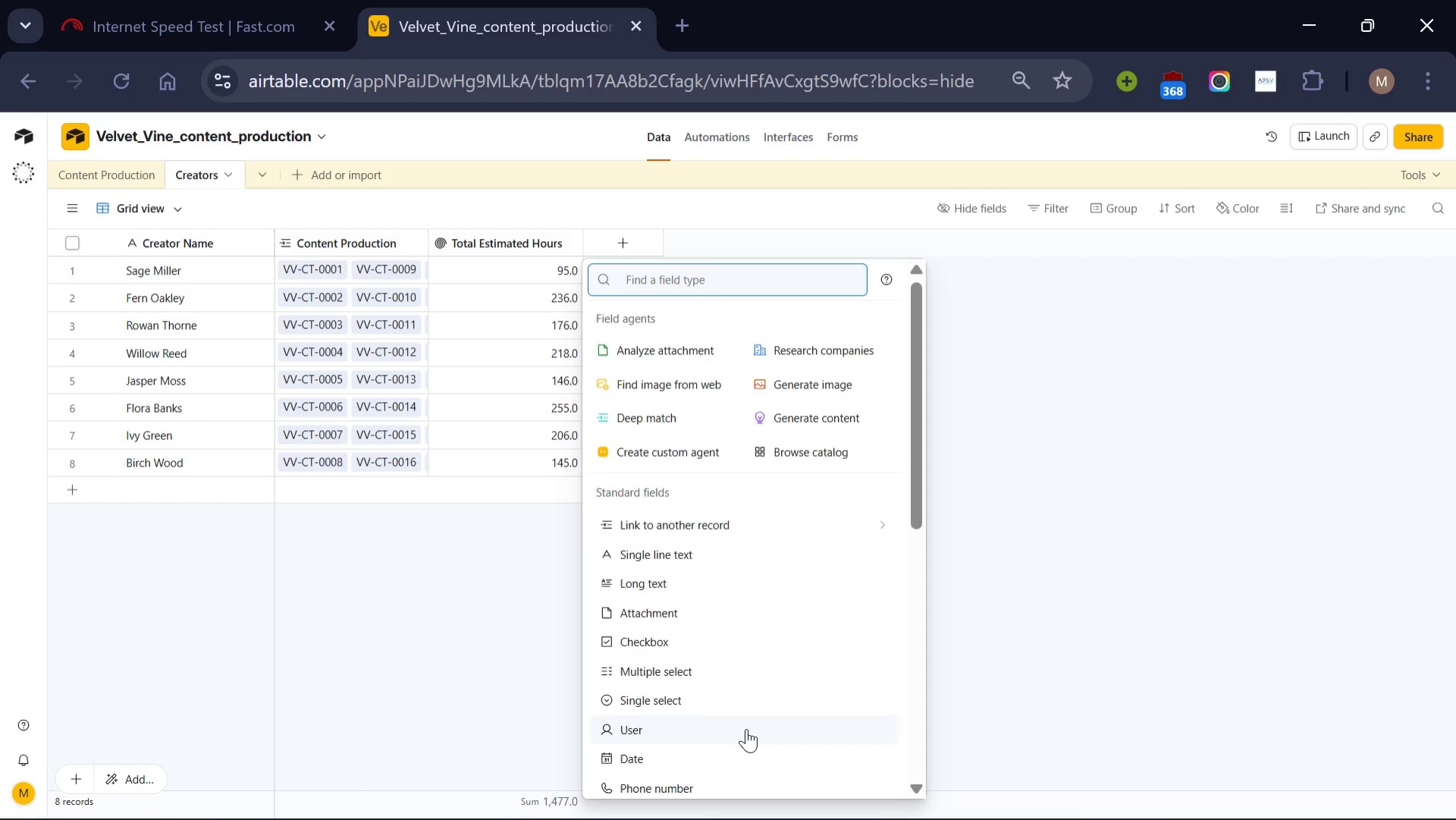 
scroll: coordinate [746, 728], scroll_direction: down, amount: 1.0
 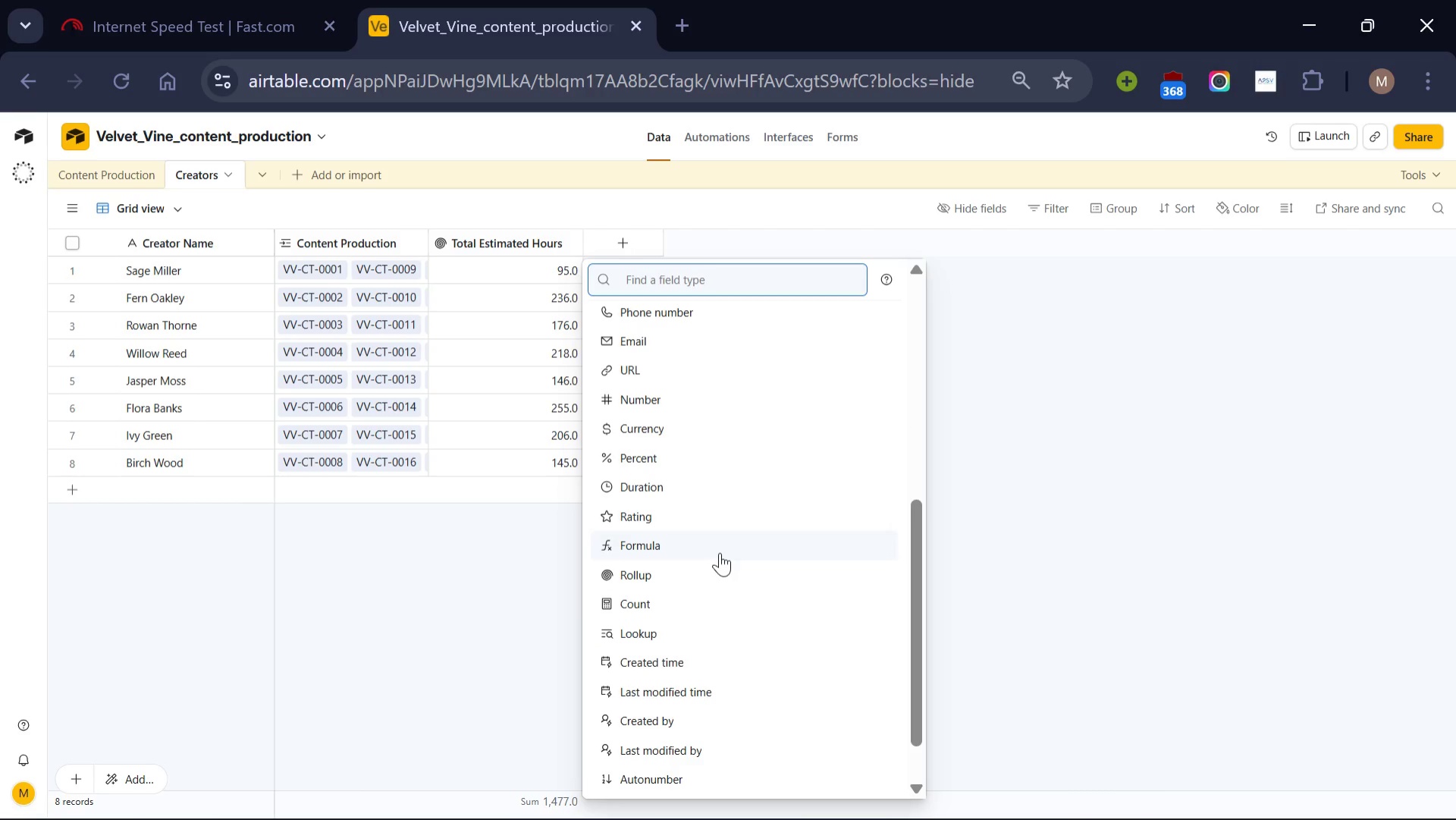 
left_click([719, 552])
 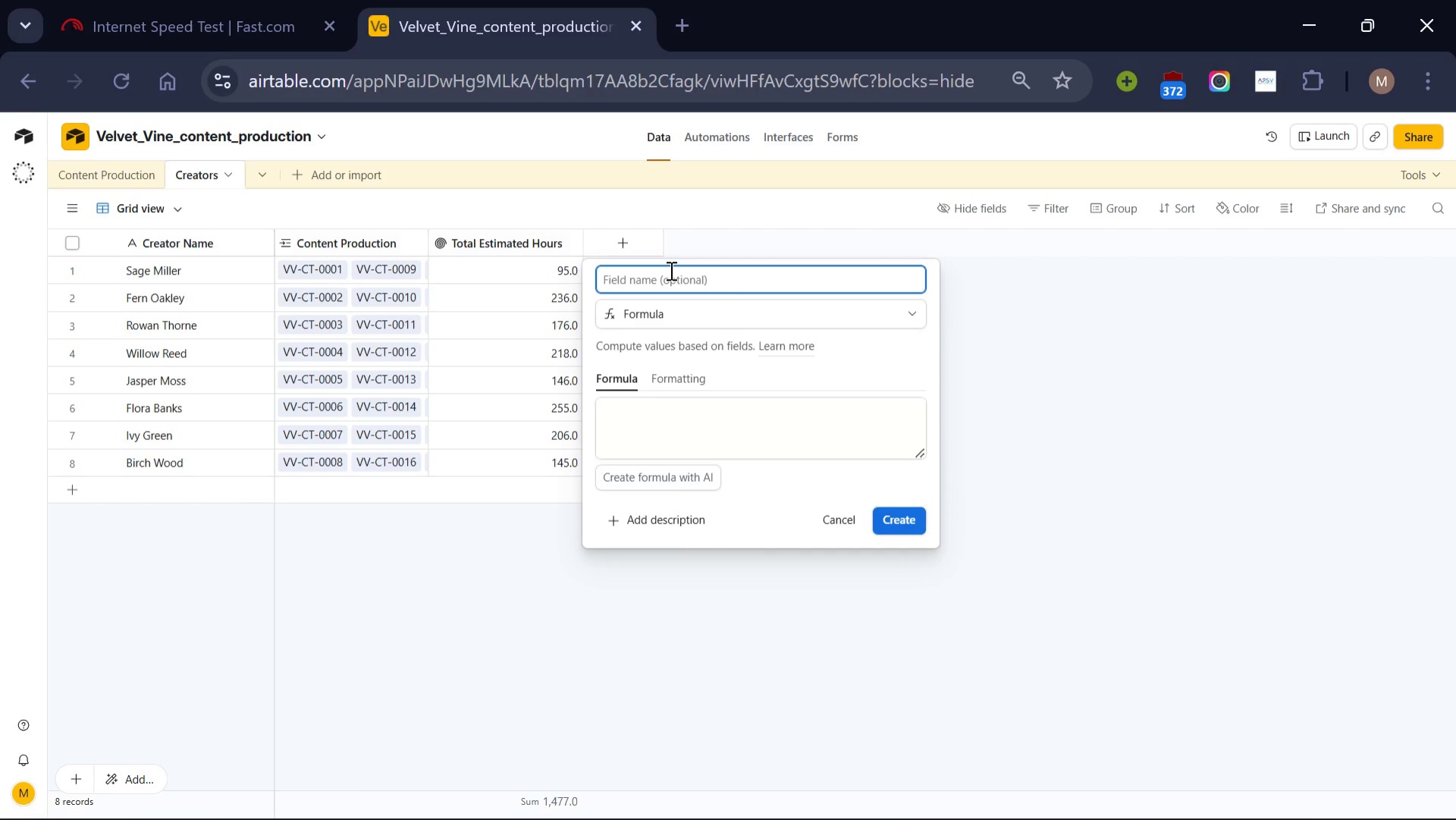 
type(Capacity Flag)
 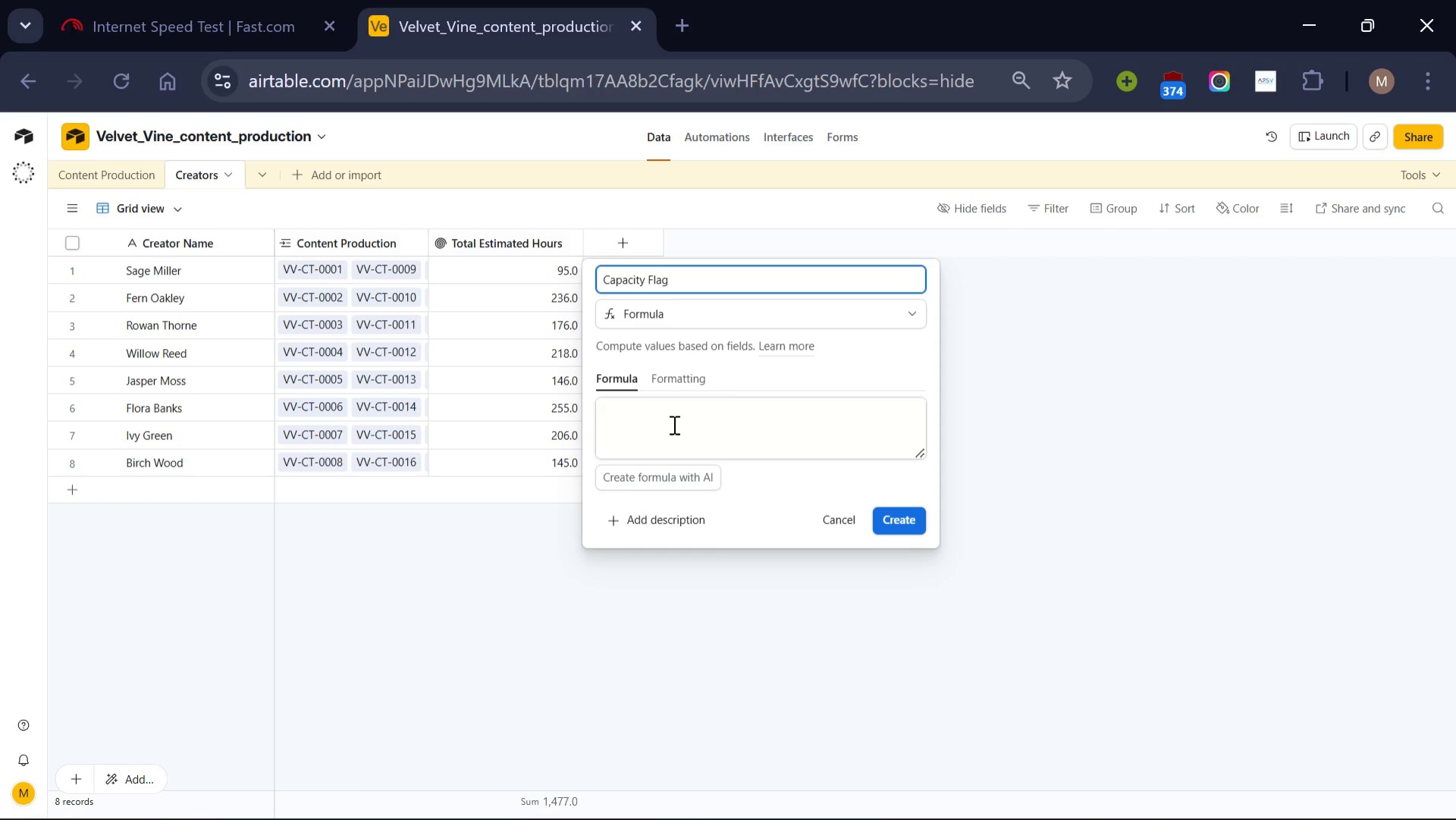 
left_click([673, 424])
 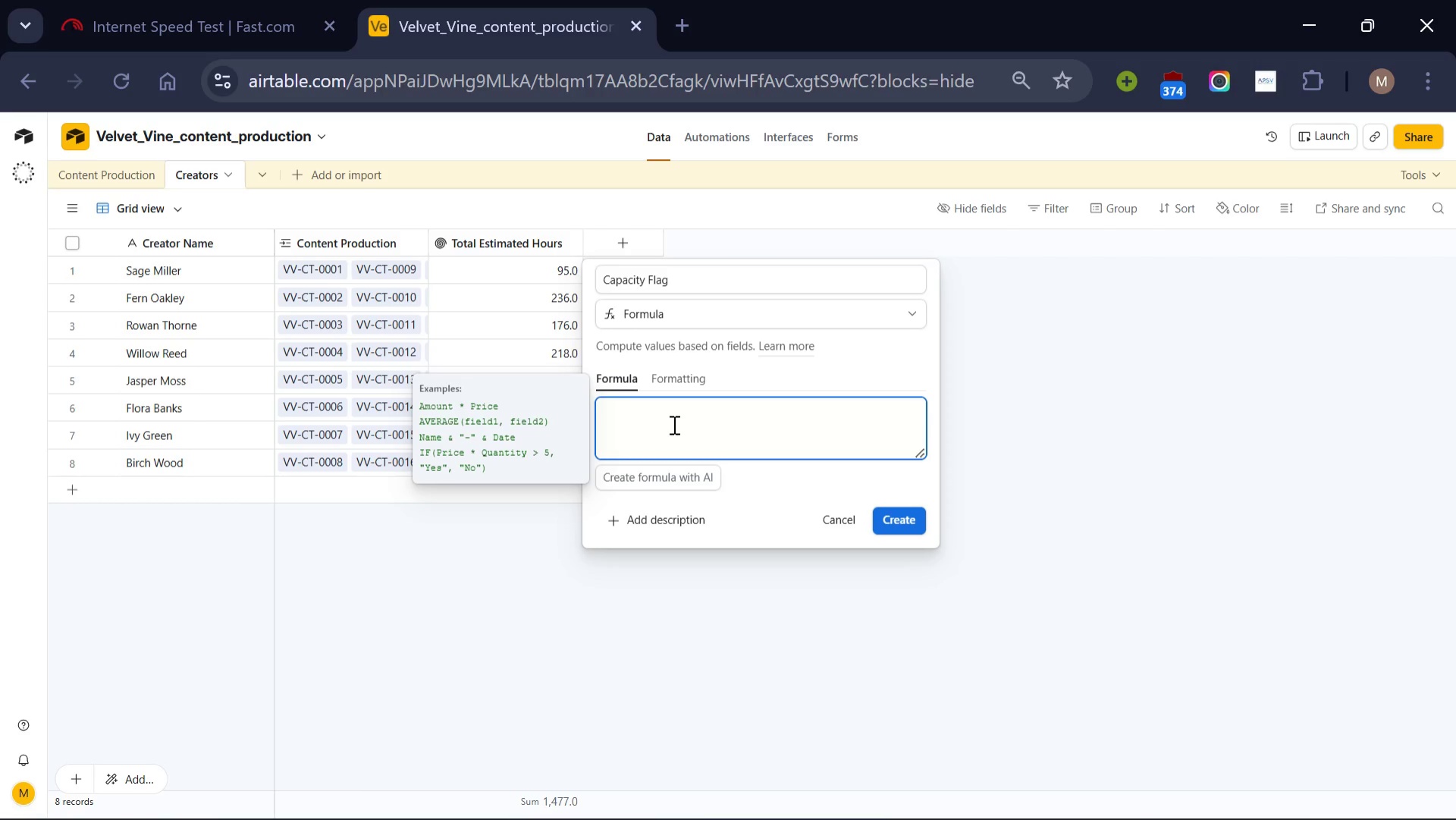 
type(IF()
 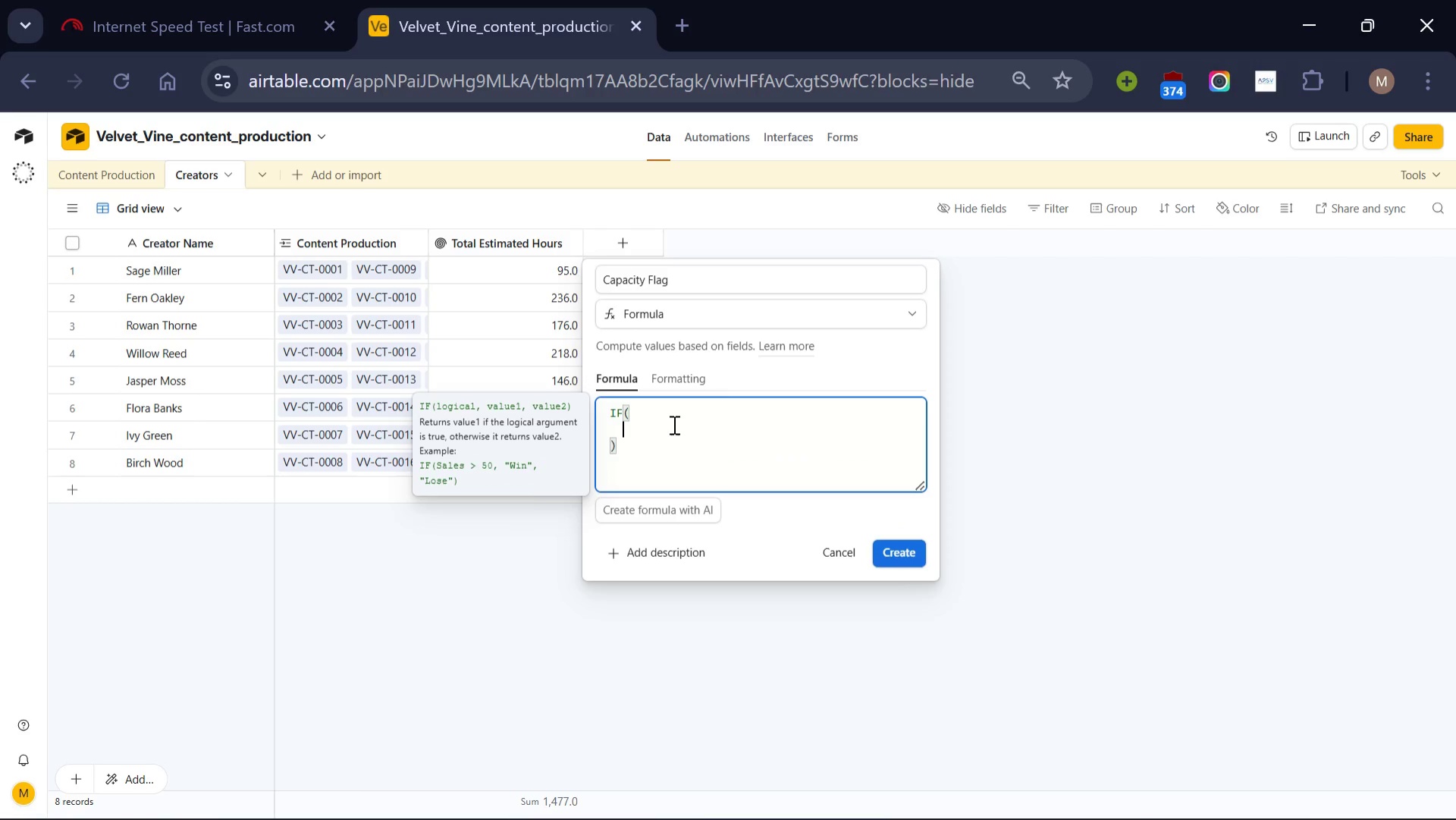 
key(Enter)
 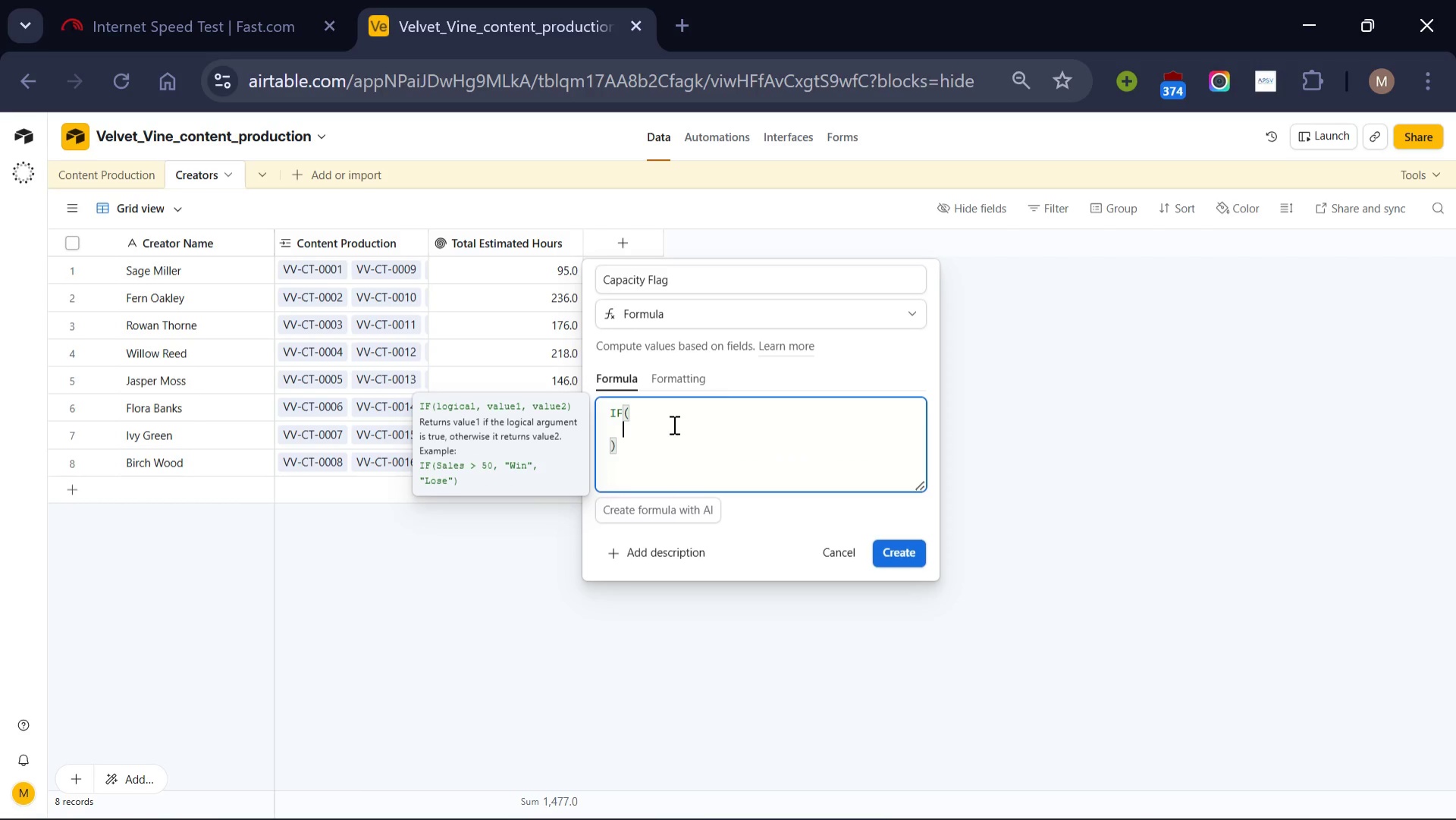 
wait(7.23)
 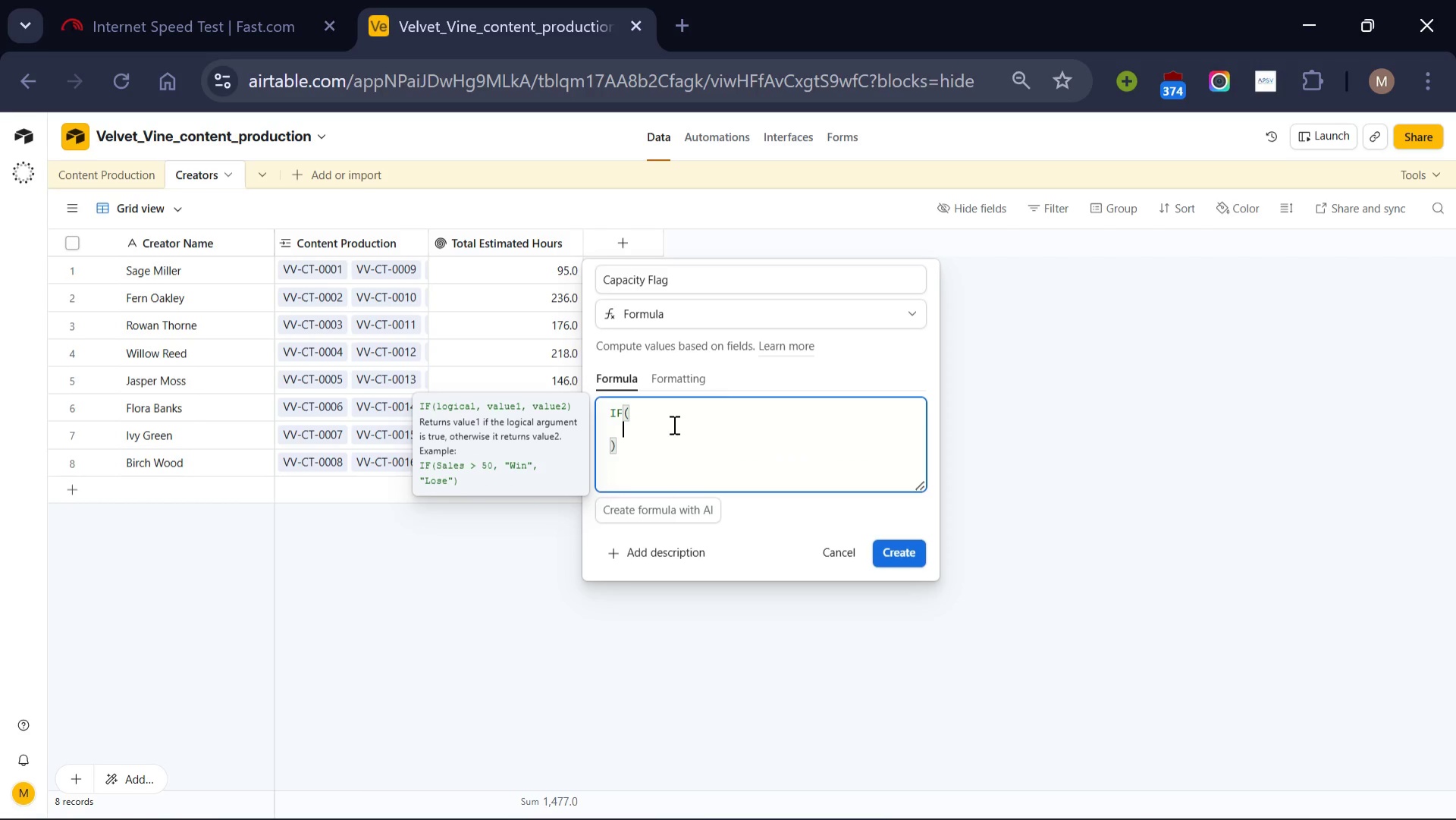 
type({Toal)
key(Backspace)
key(Backspace)
type(tal Estimated Hours)
 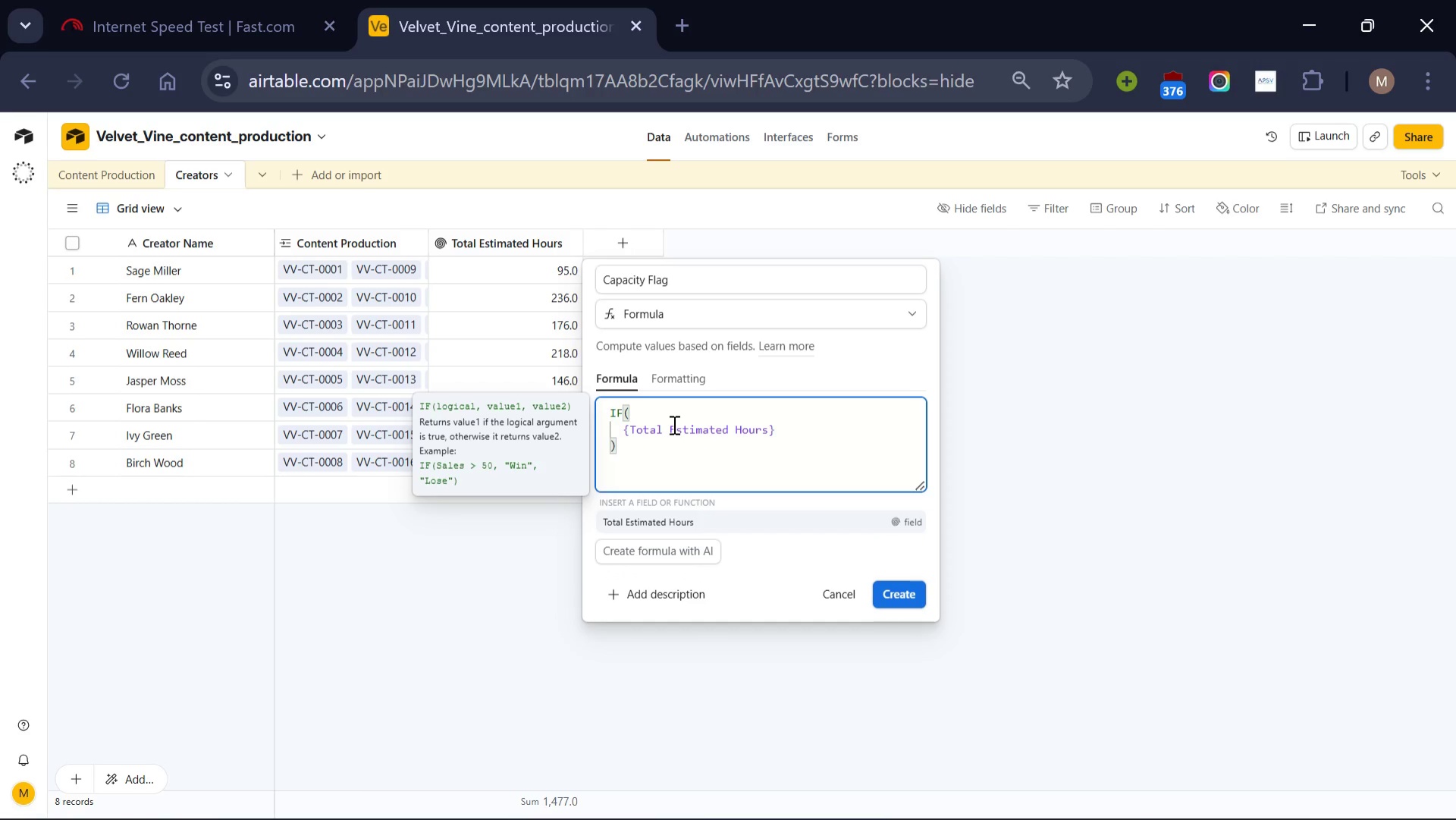 
left_click([802, 432])
 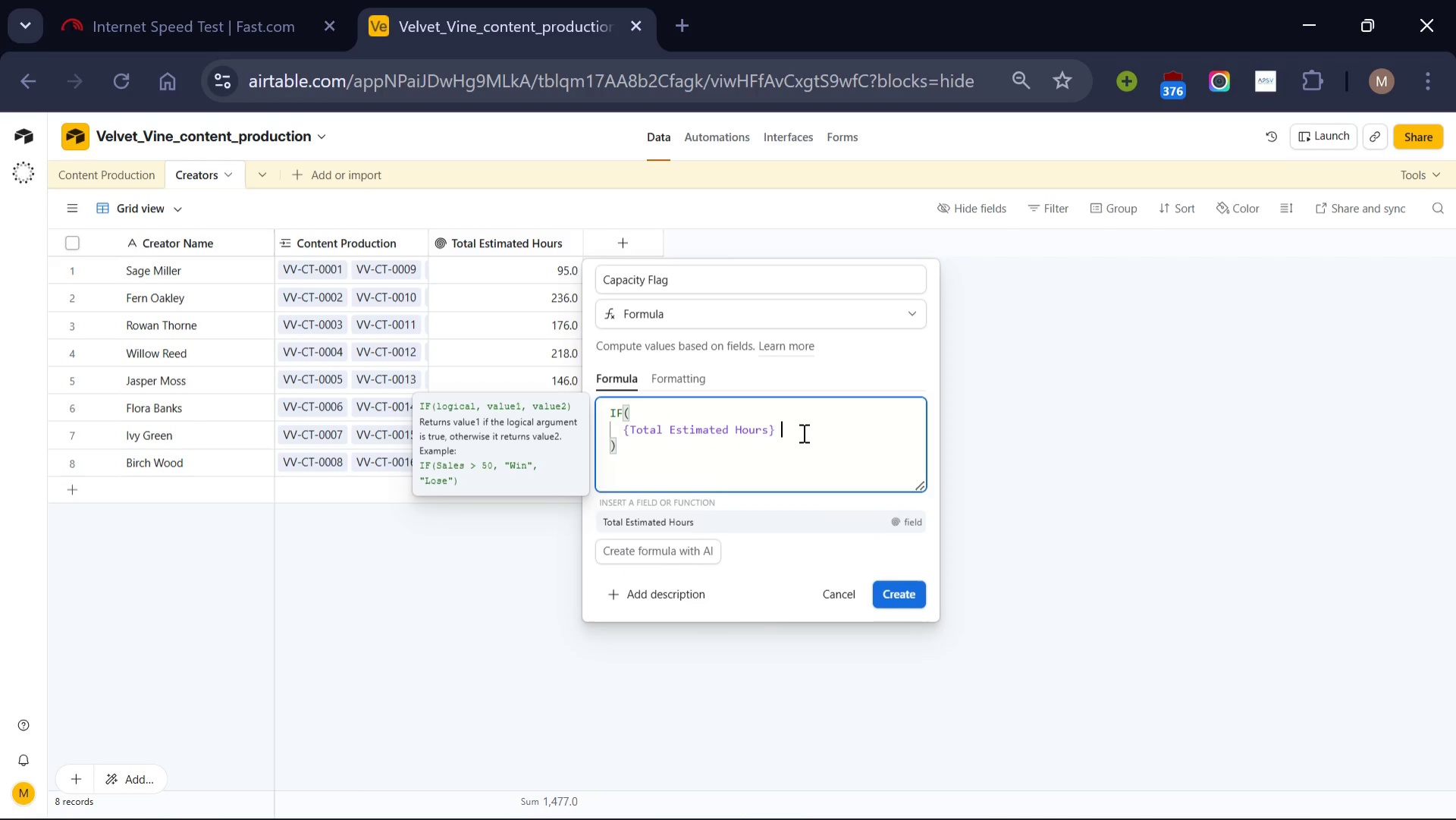 
type( > 35)
 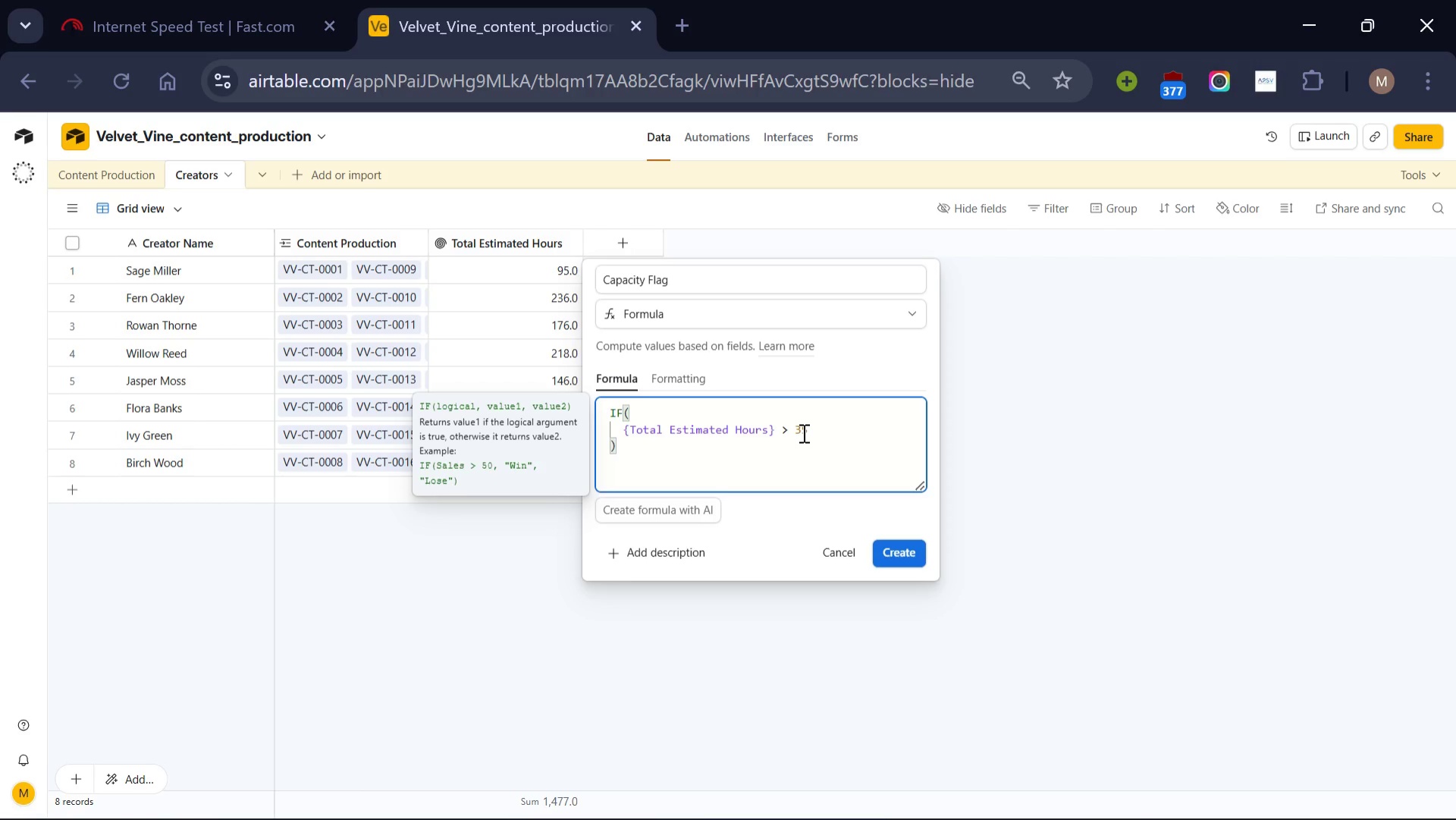 
wait(7.16)
 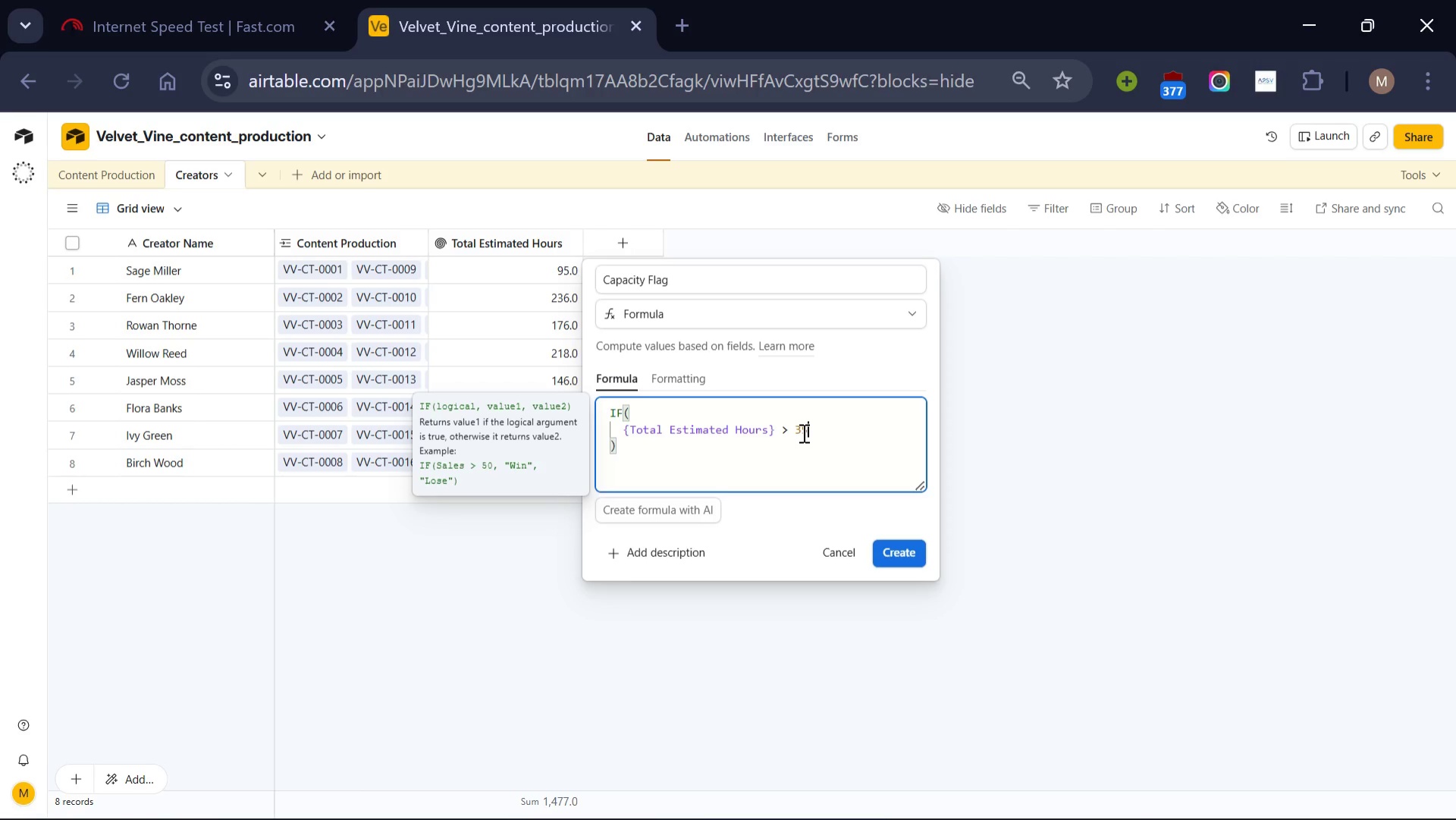 
key(Comma)
 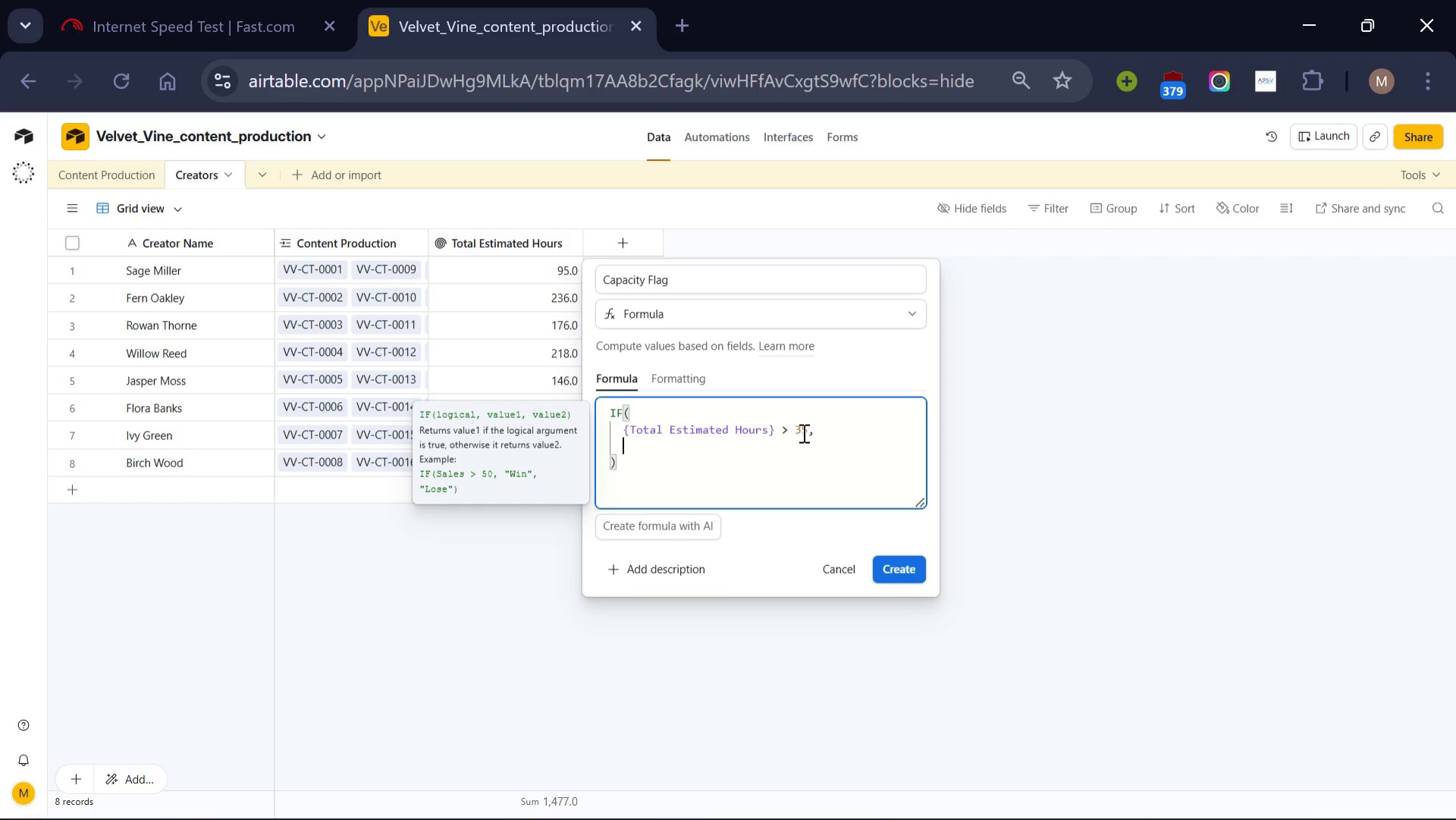 
key(Enter)
 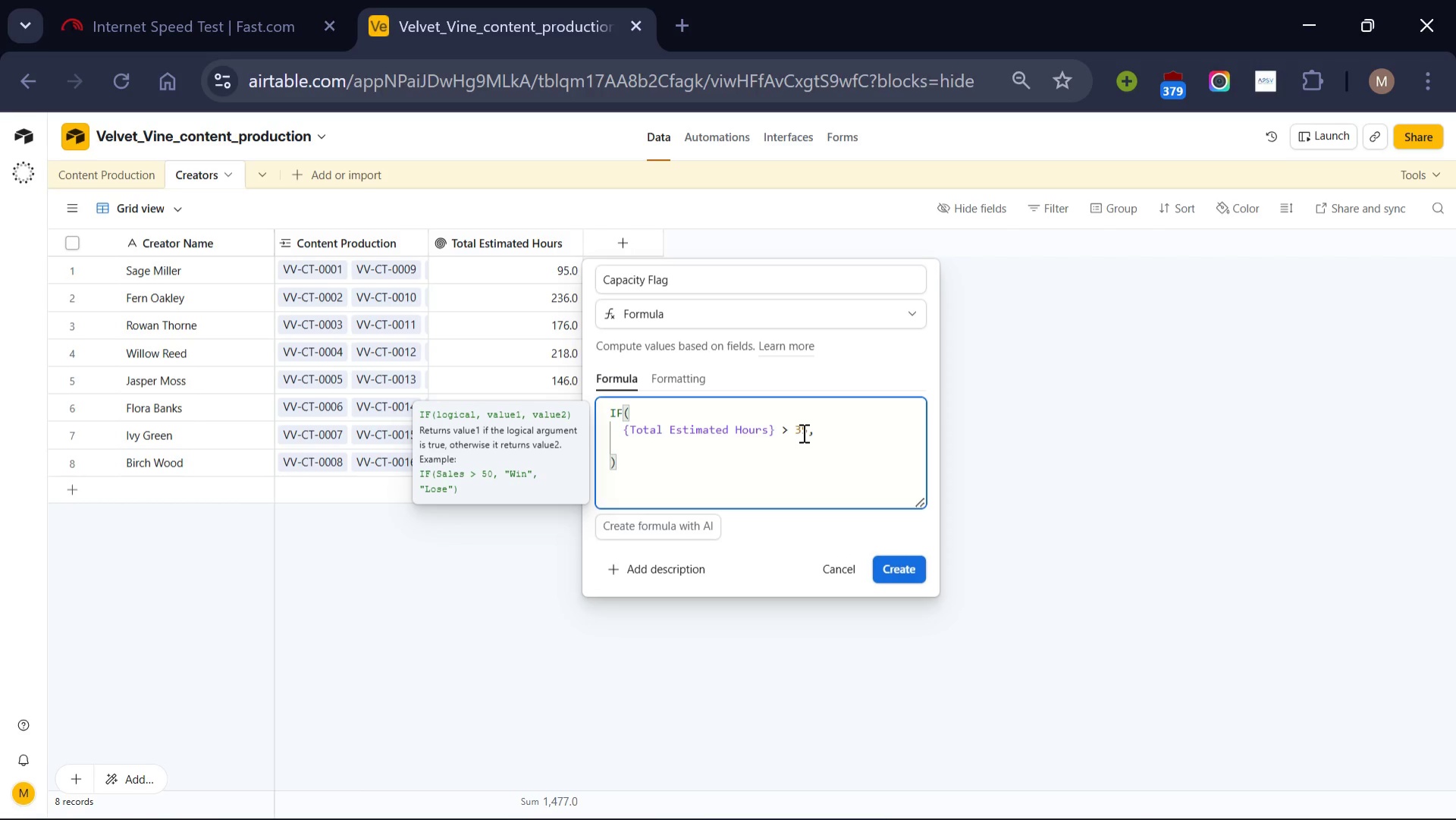 
type("Overloaded)
 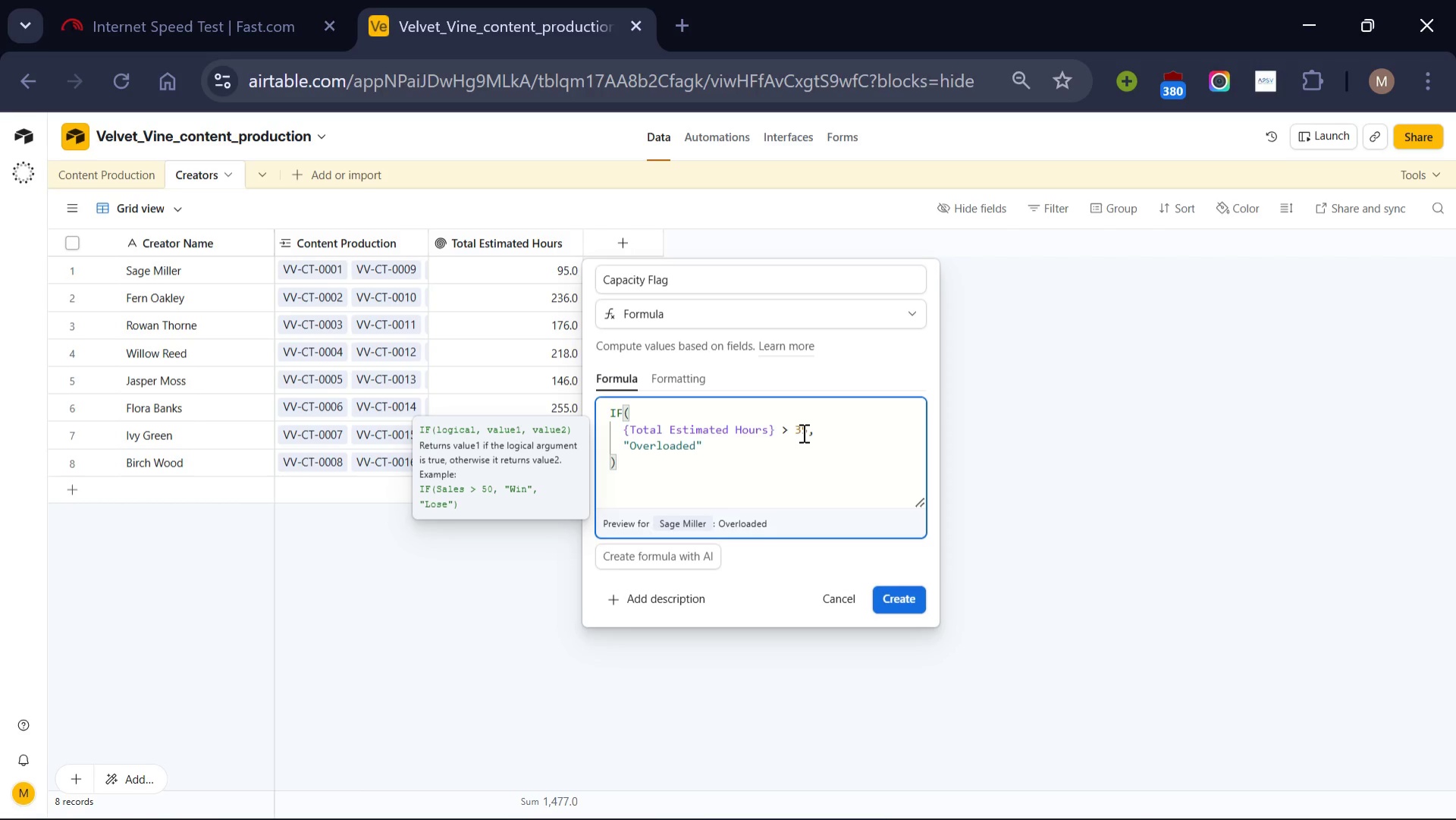 
key(ArrowRight)
 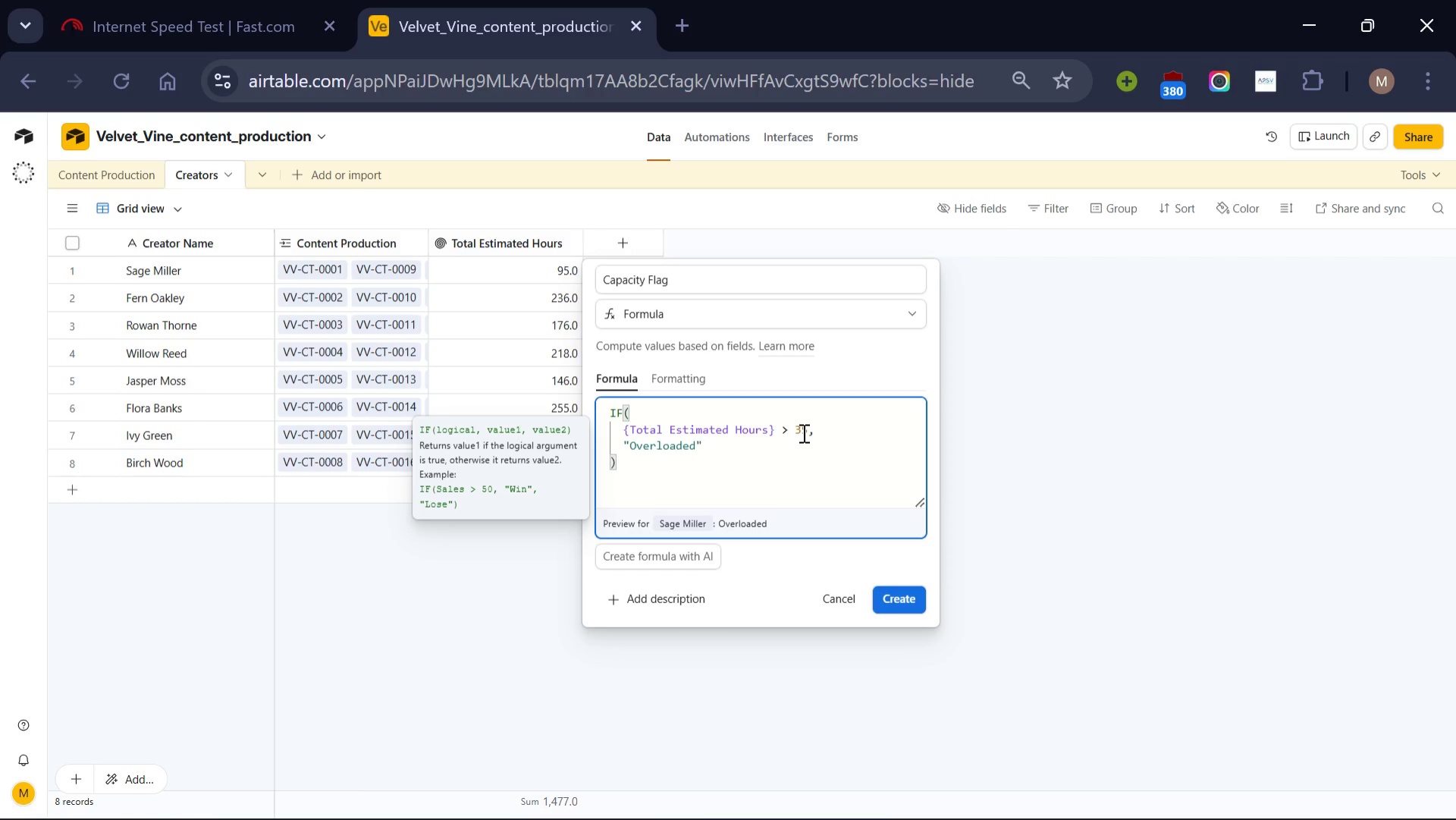 
key(Comma)
 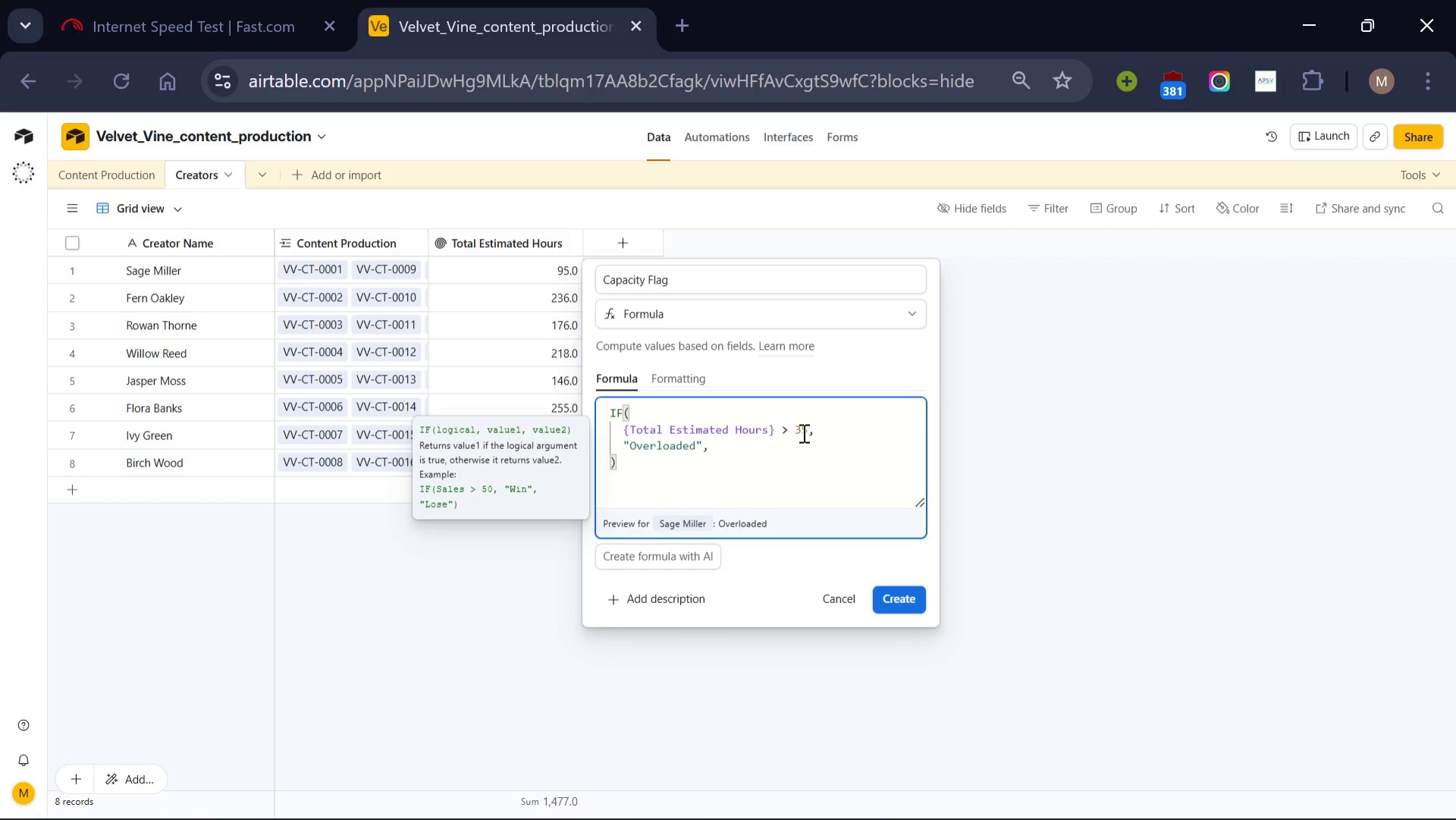 
key(Enter)
 